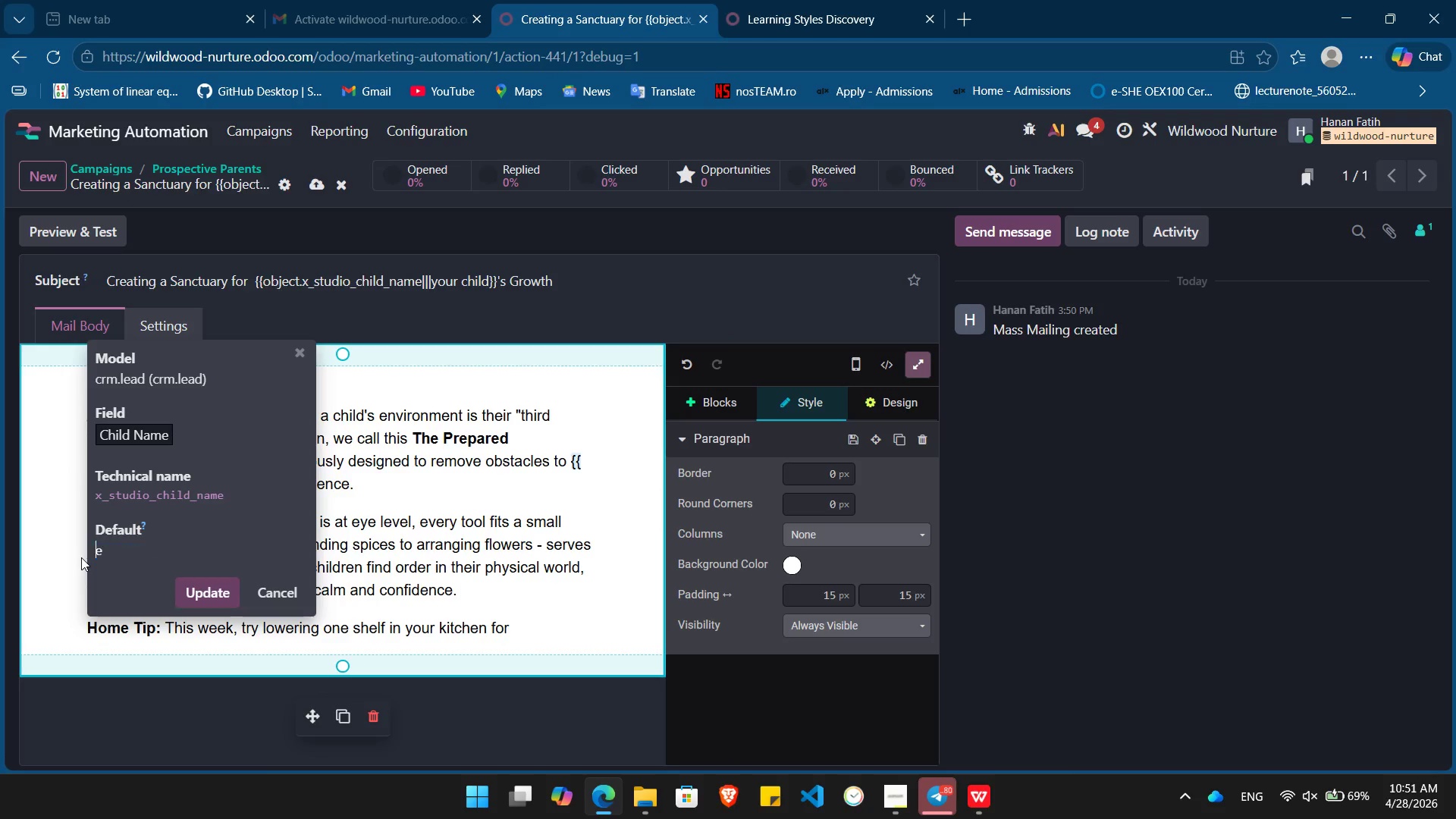 
key(Backspace)
 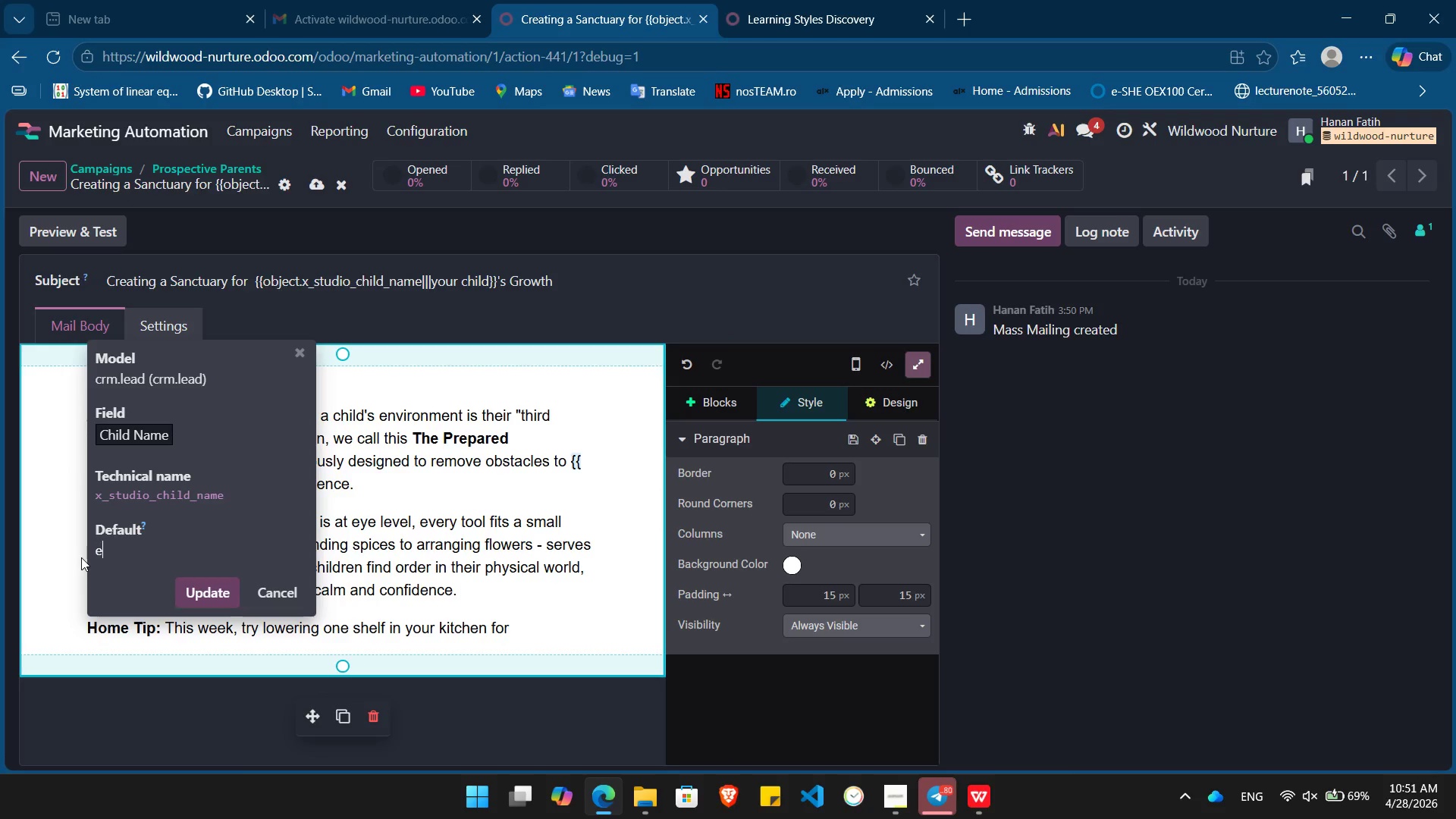 
key(ArrowRight)
 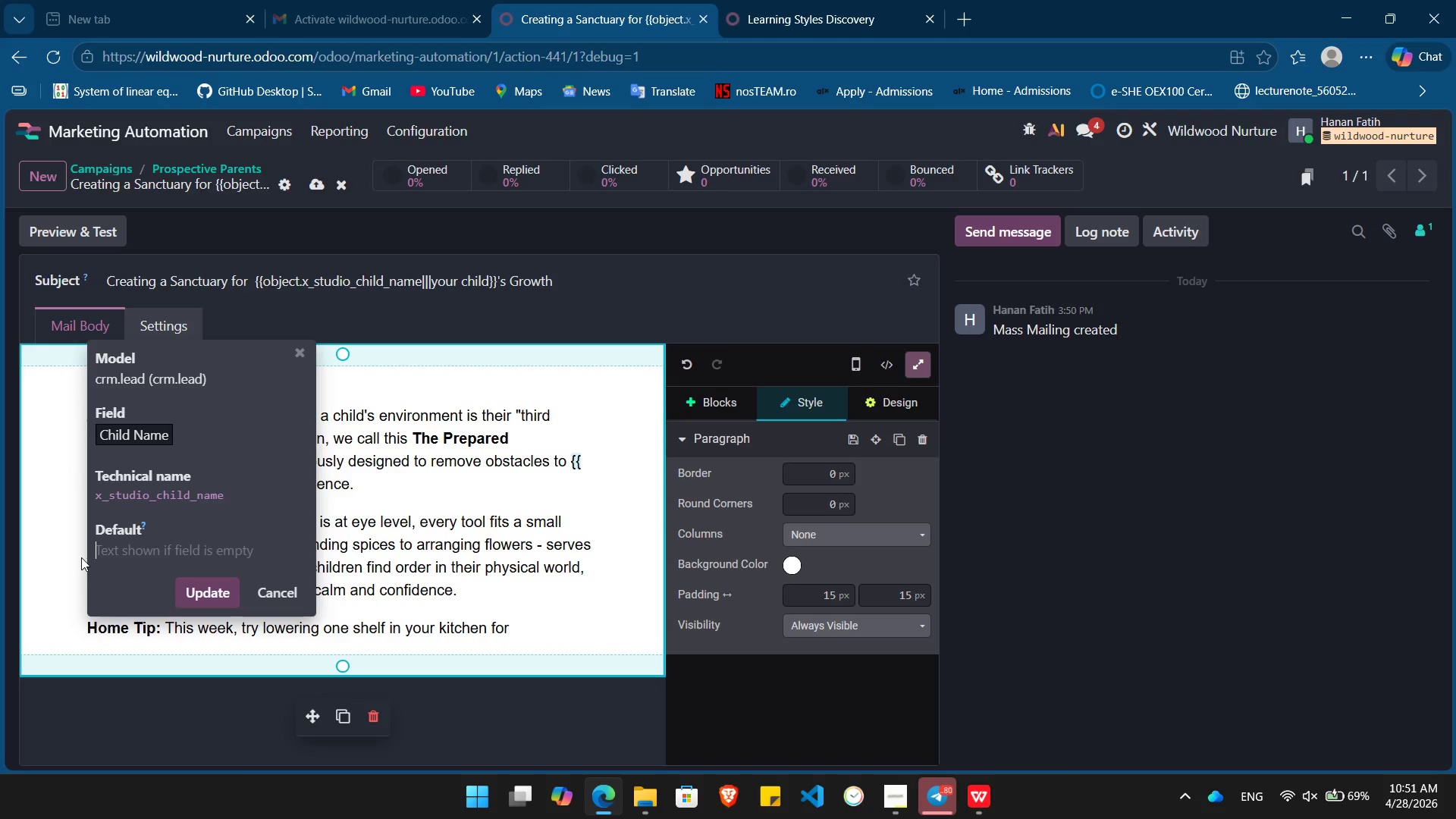 
key(Backspace)
type({{ object.)
 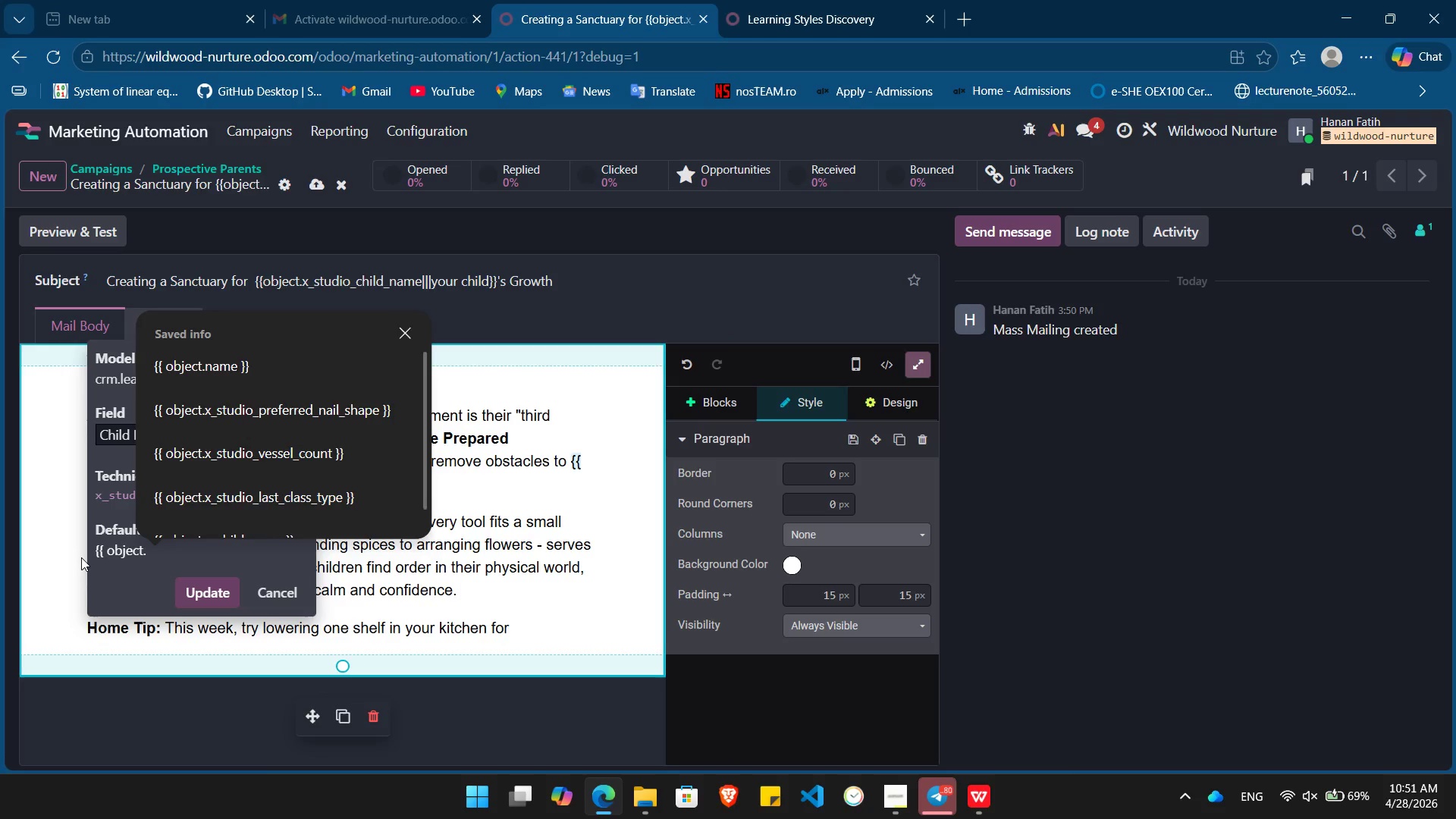 
key(Control+V)
 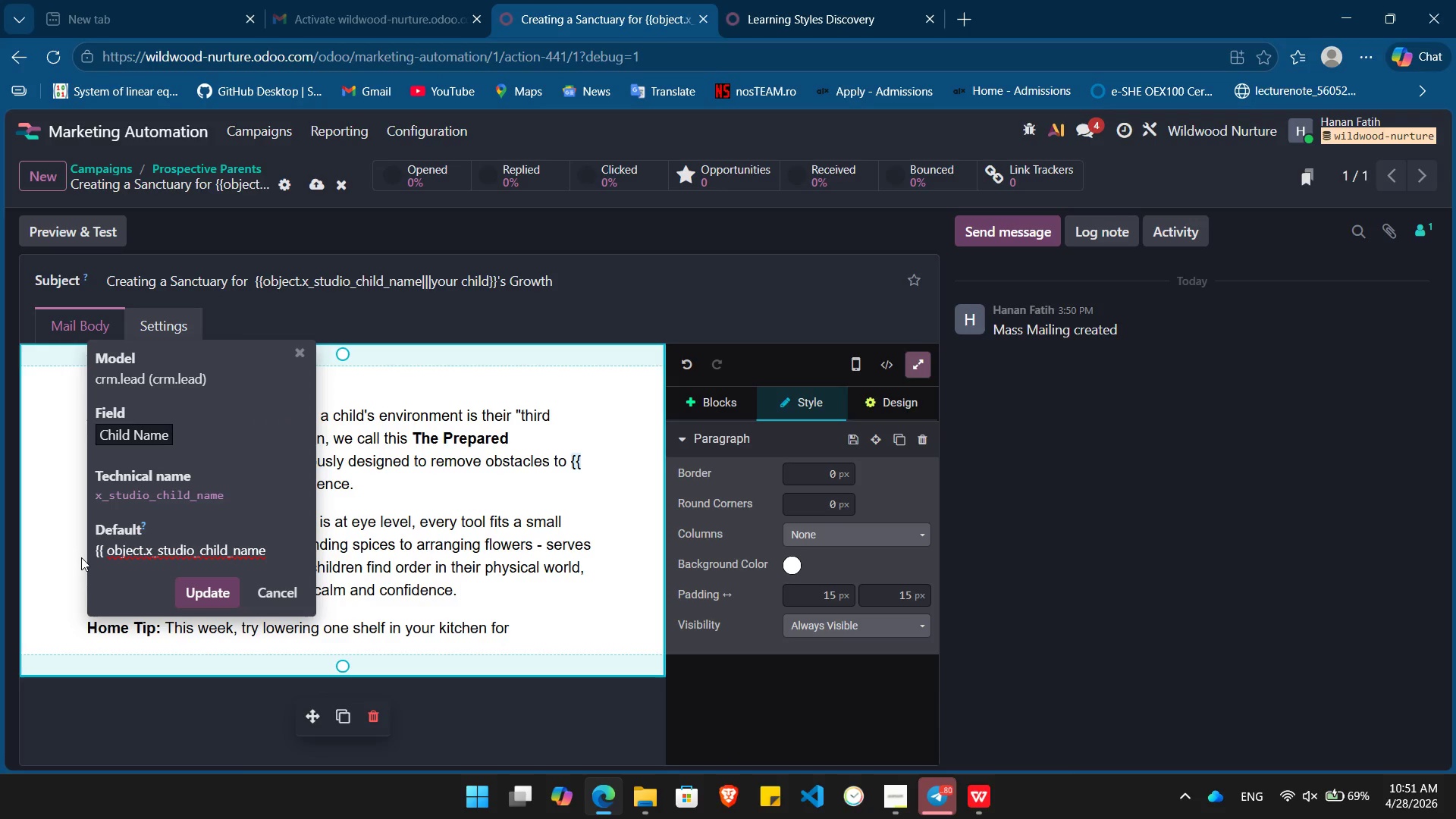 
key(Space)
 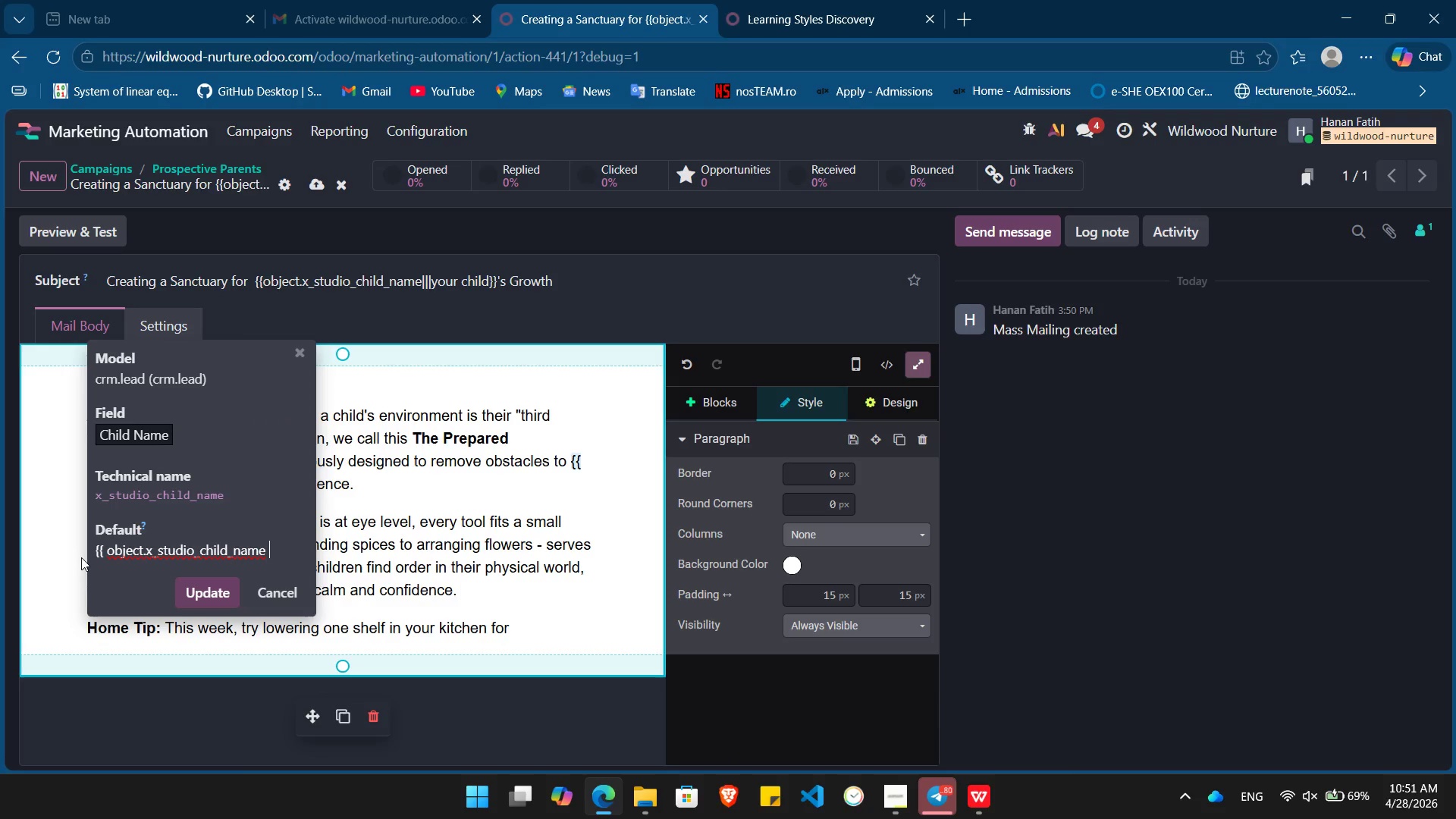 
key(Shift+BracketRight)
 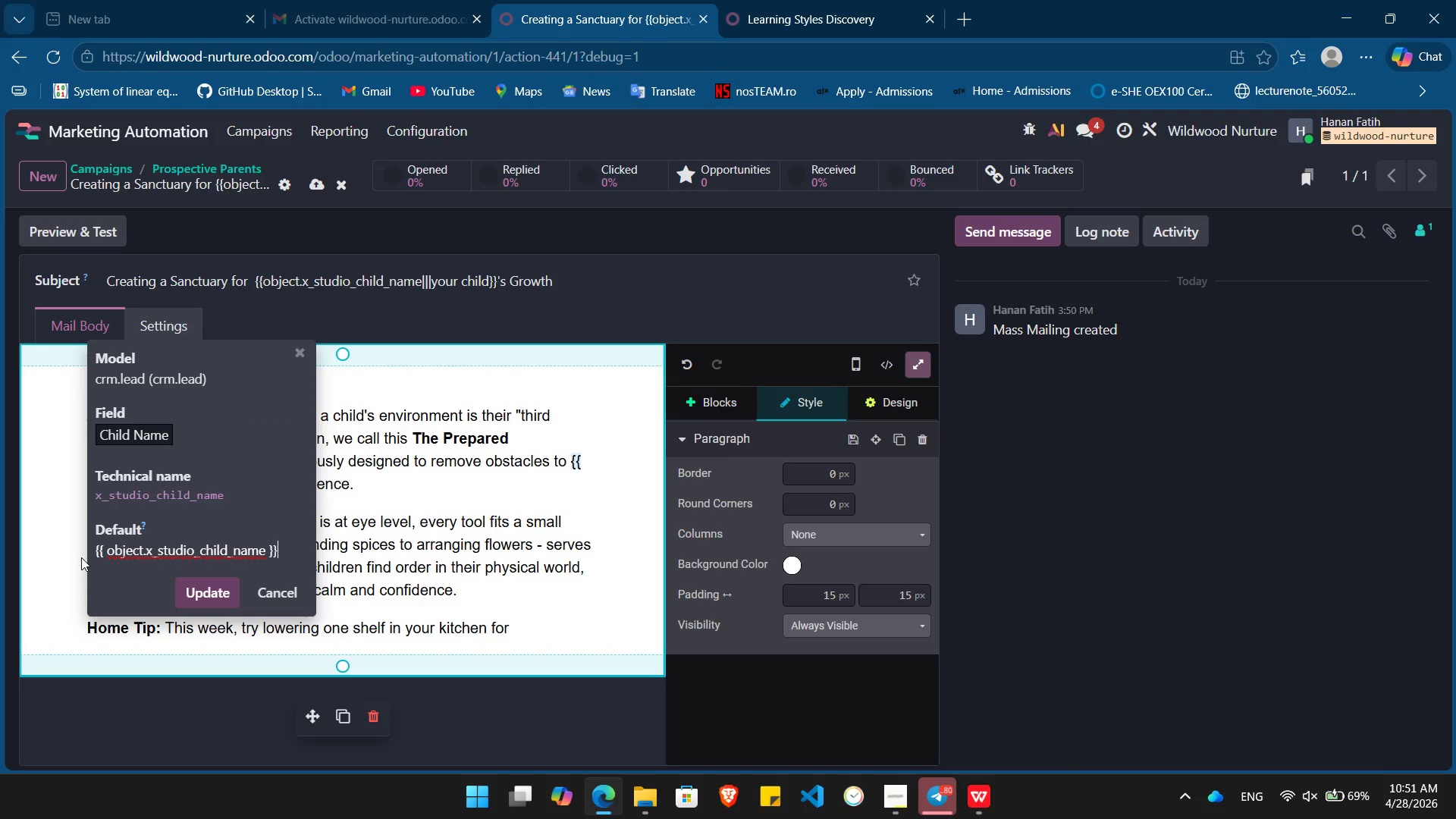 
key(Shift+BracketRight)
 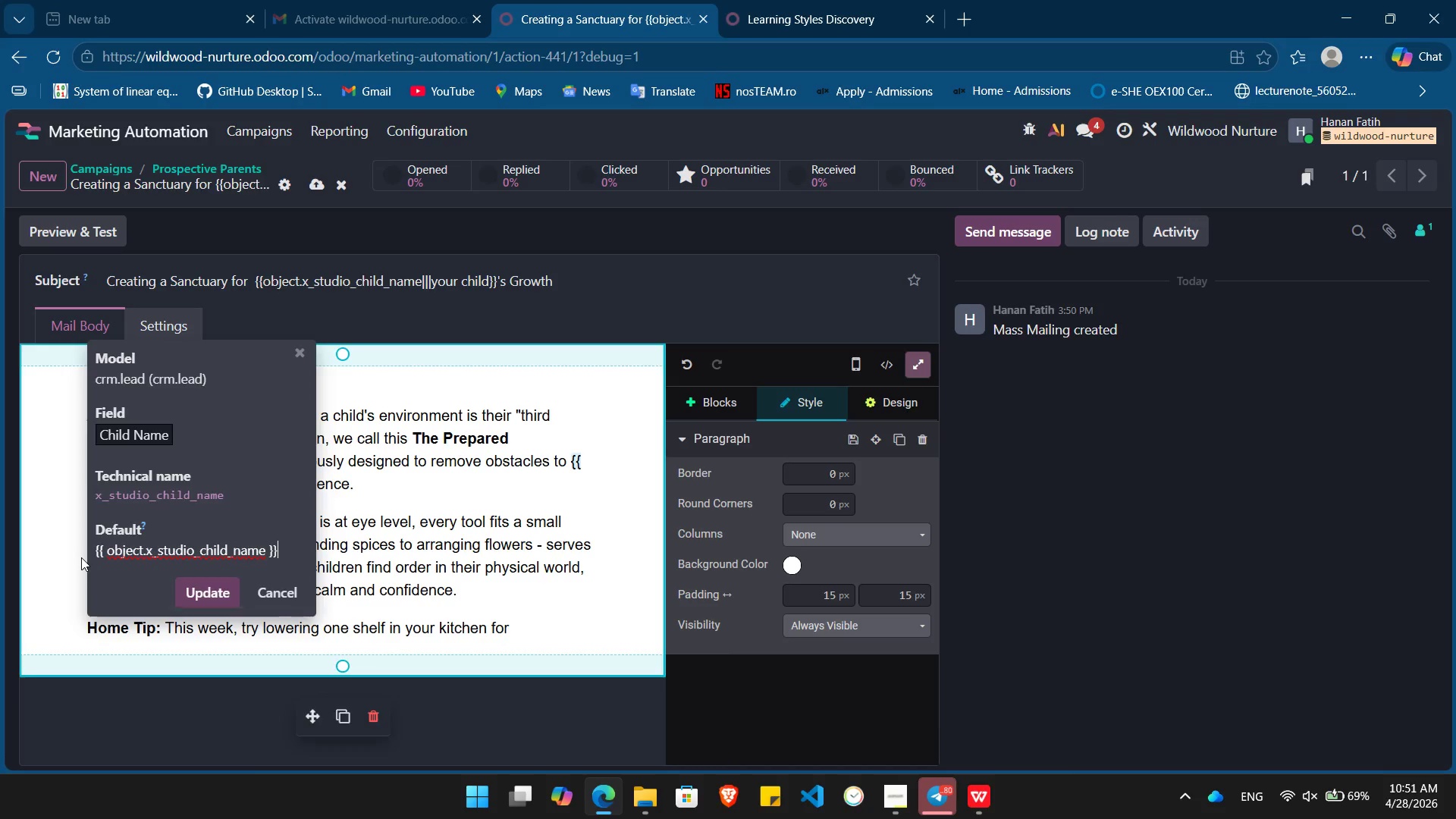 
key(Enter)
 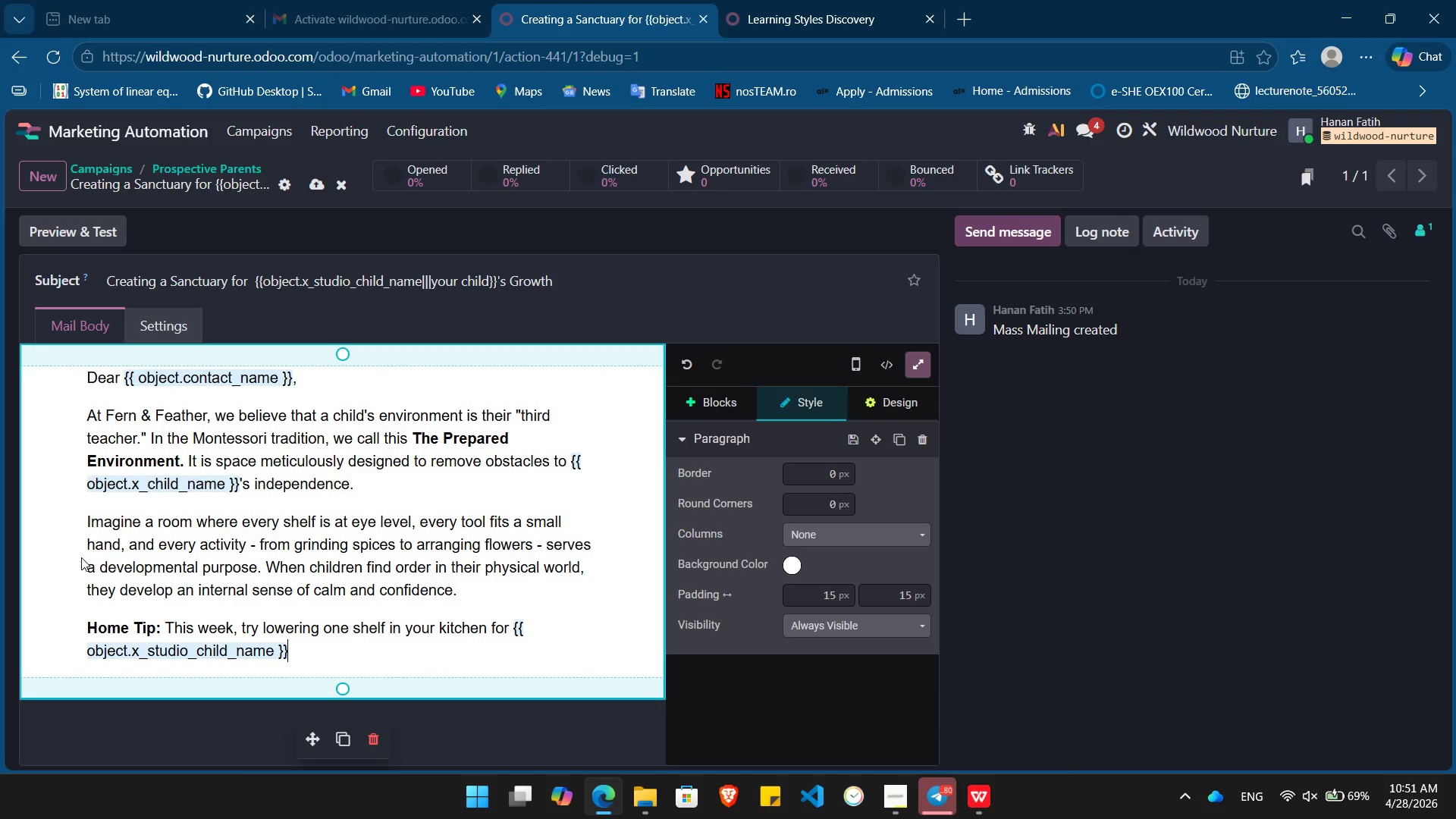 
type(to )
key(Backspace)
key(Backspace)
key(Backspace)
type( to access thwir own snacks or water. You'll be amazed at the pride they take in doing it "all by myself")
 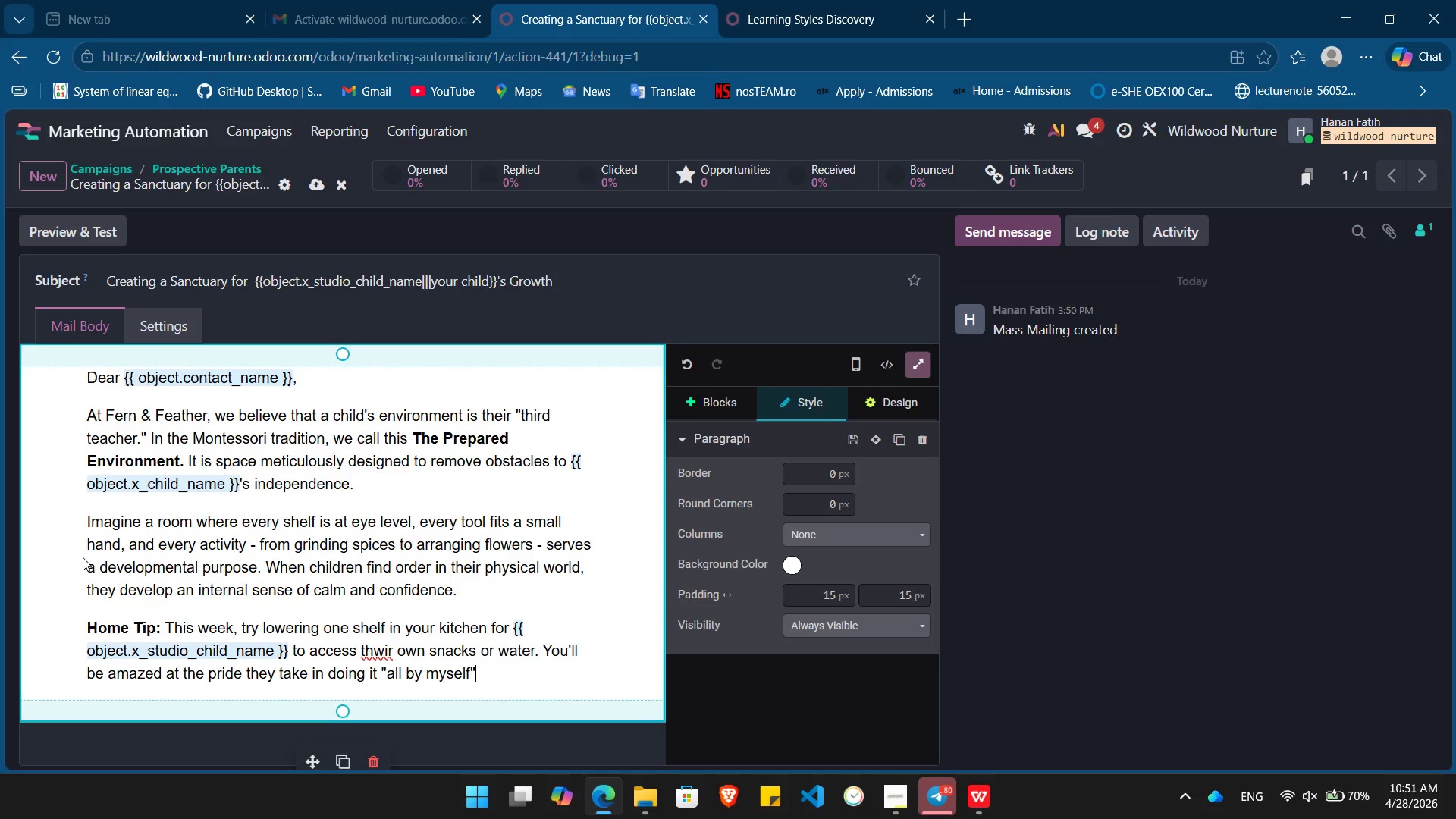 
key(Period)
 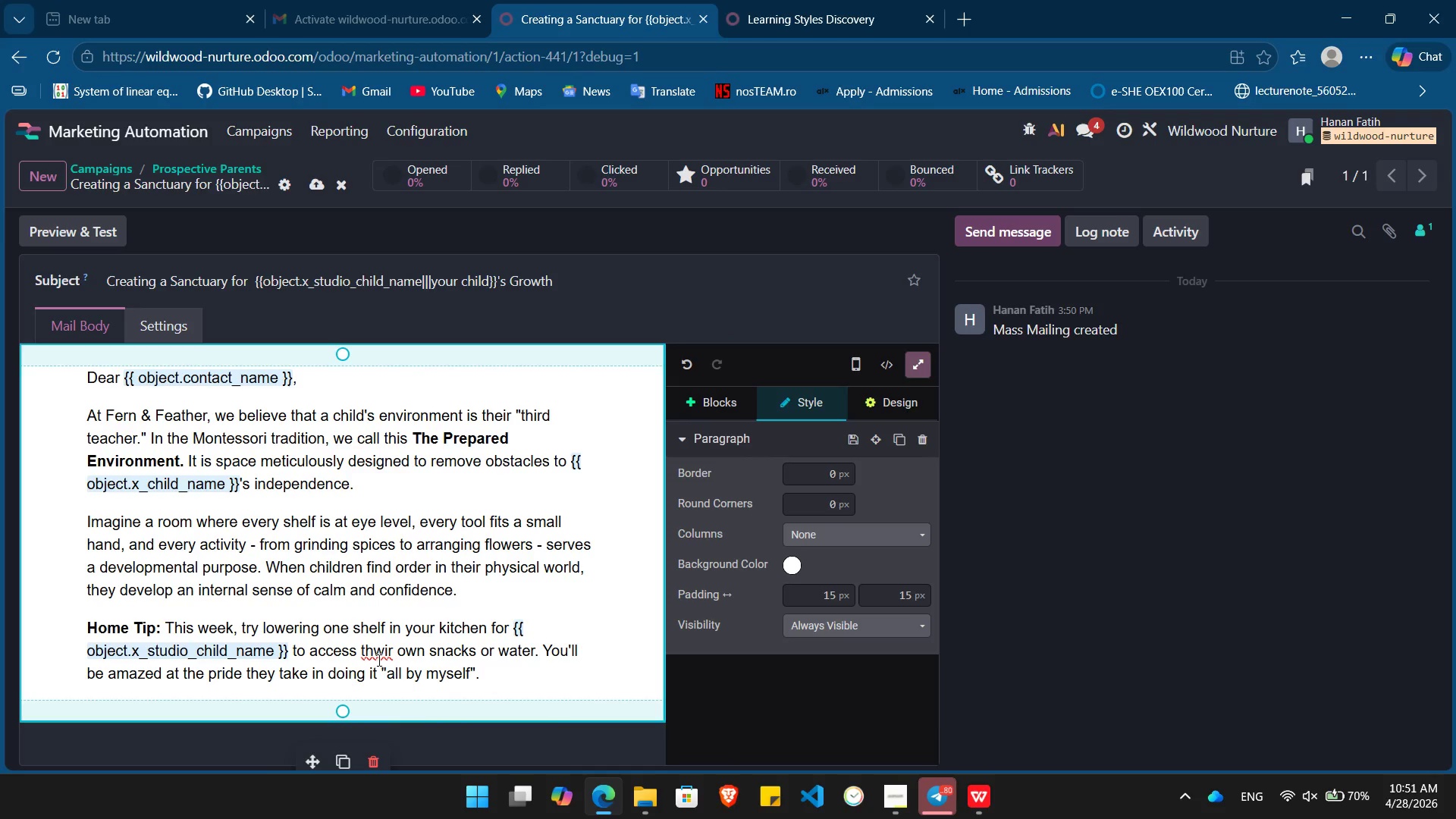 
left_click([382, 654])
 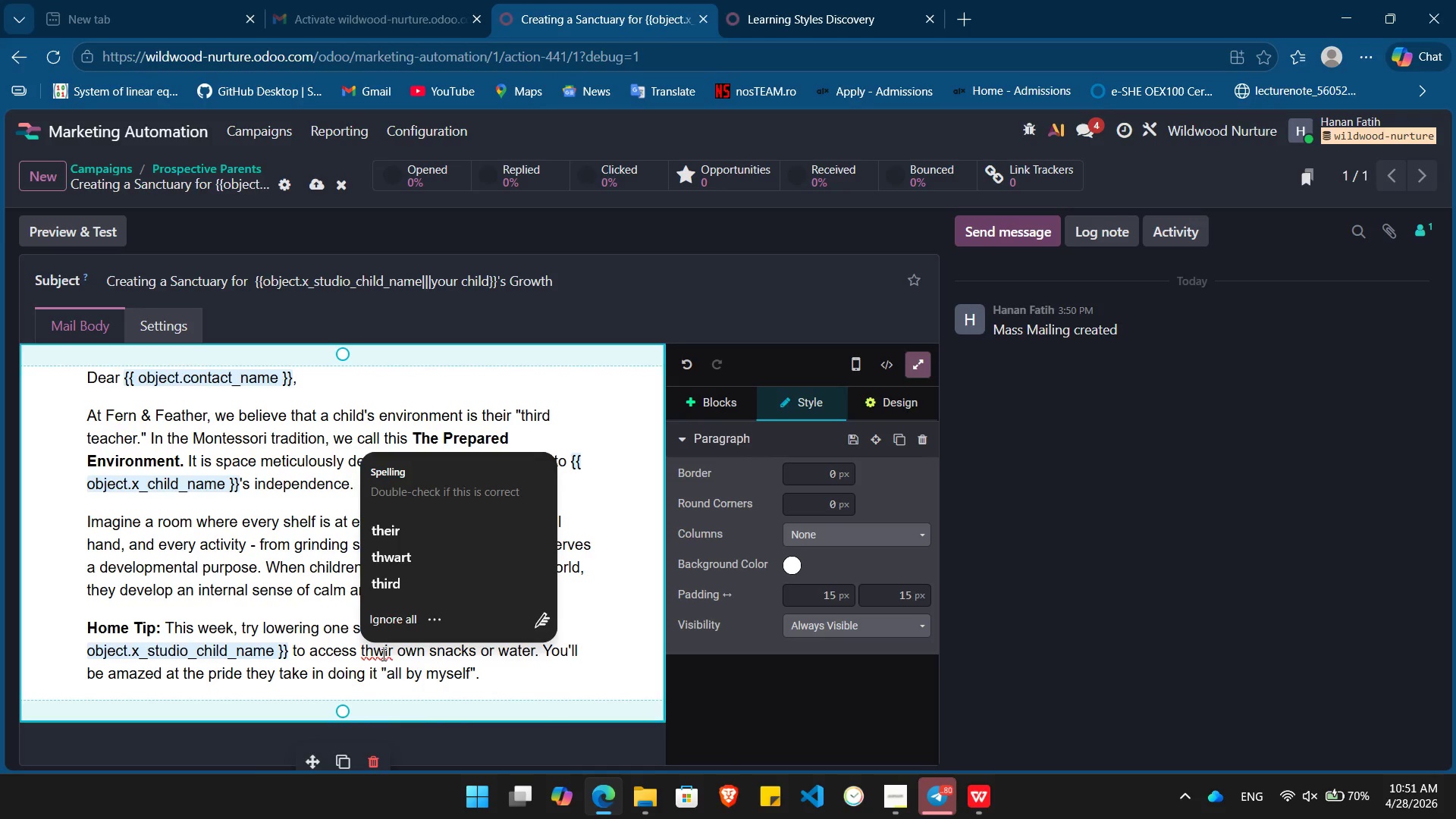 
key(Backspace)
 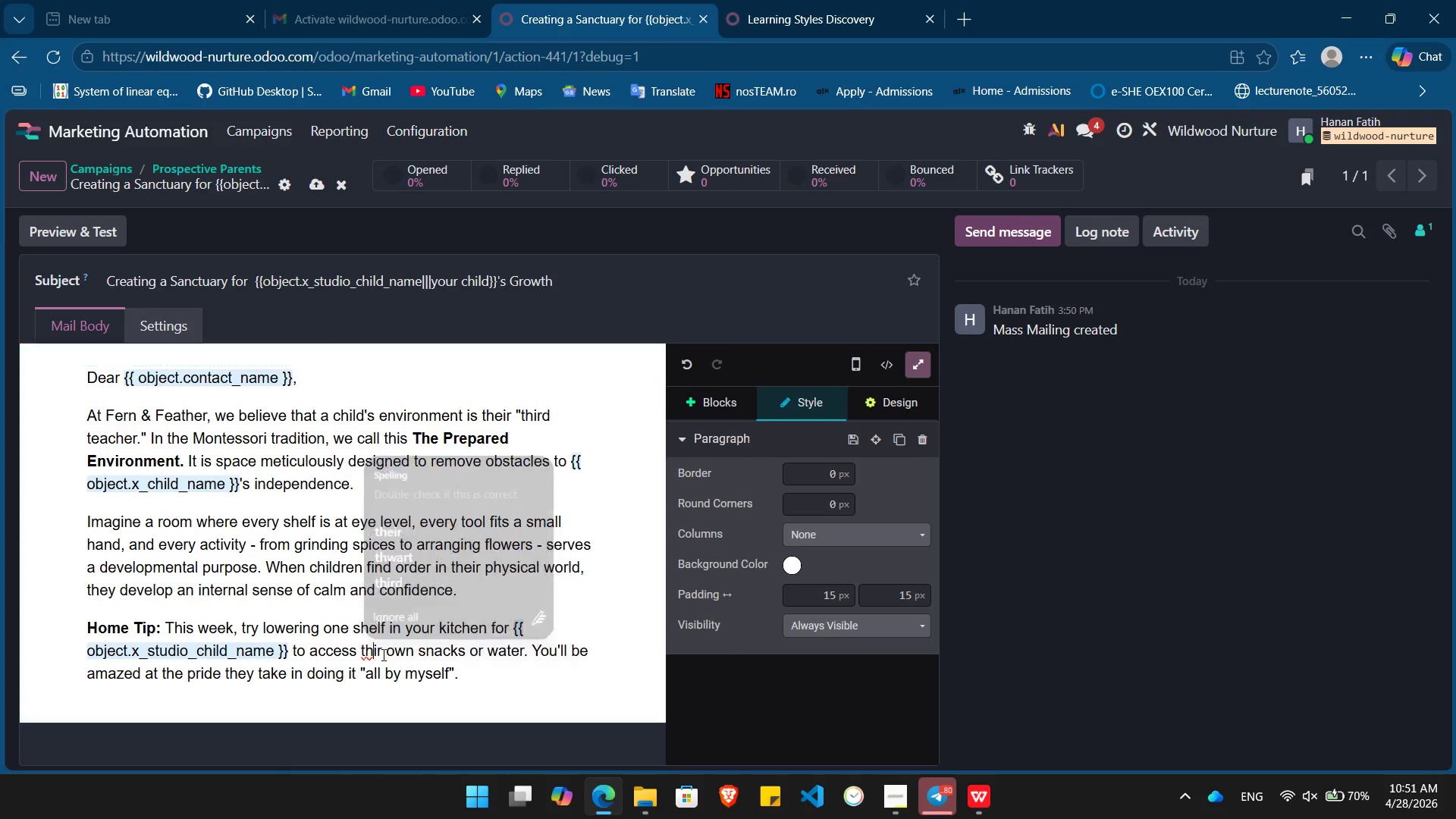 
key(E)
 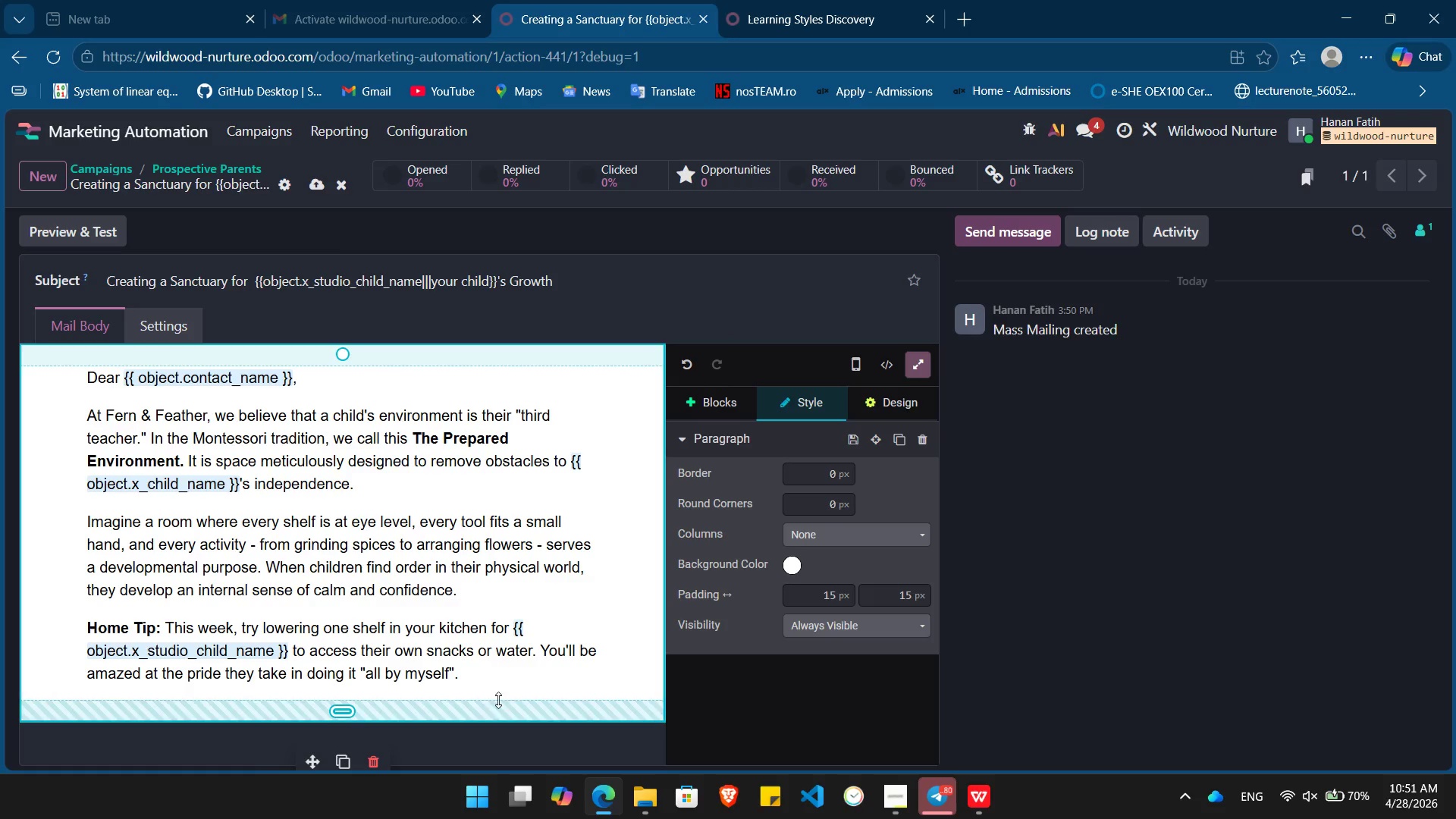 
left_click([504, 686])
 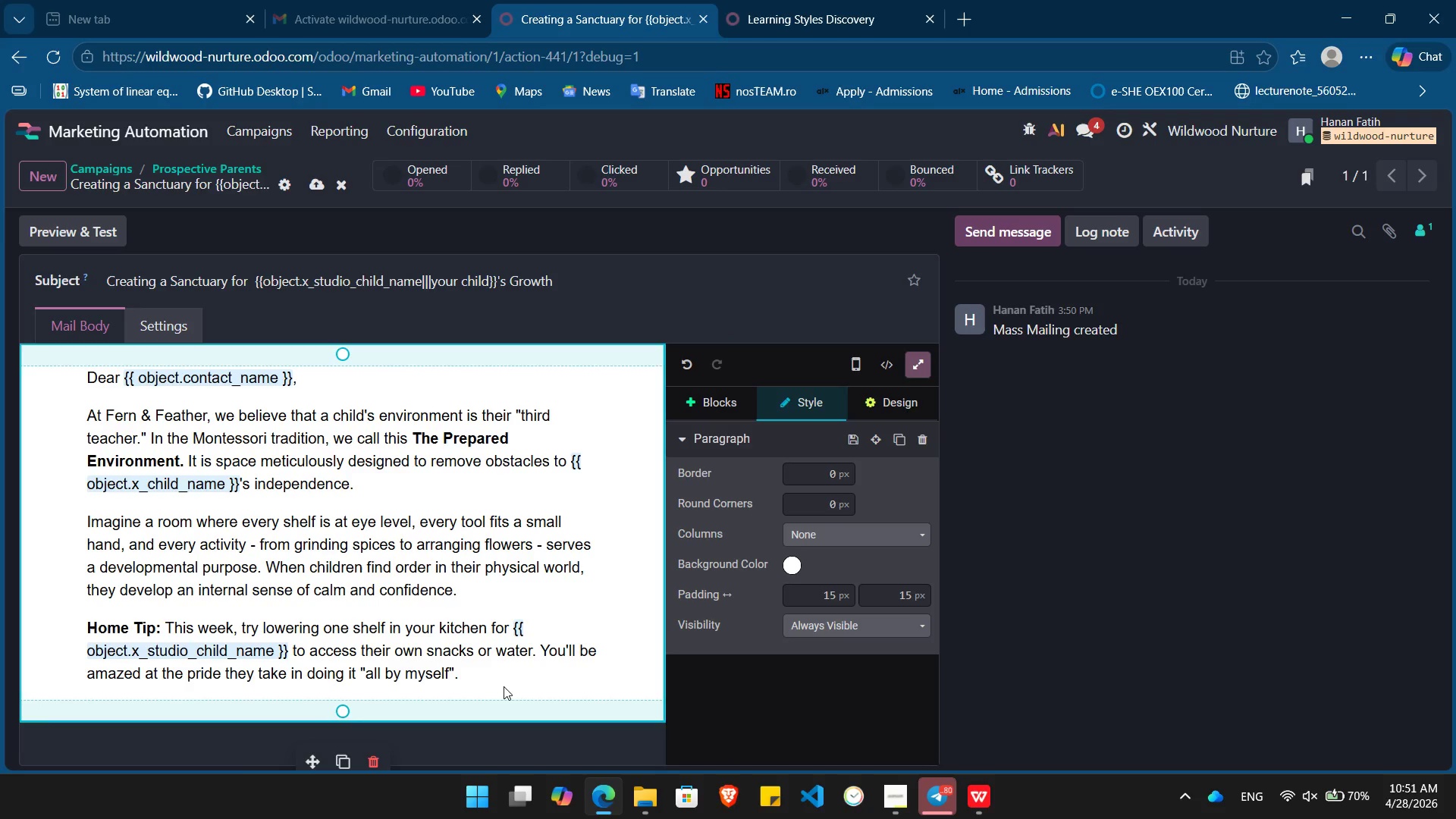 
left_click([498, 675])
 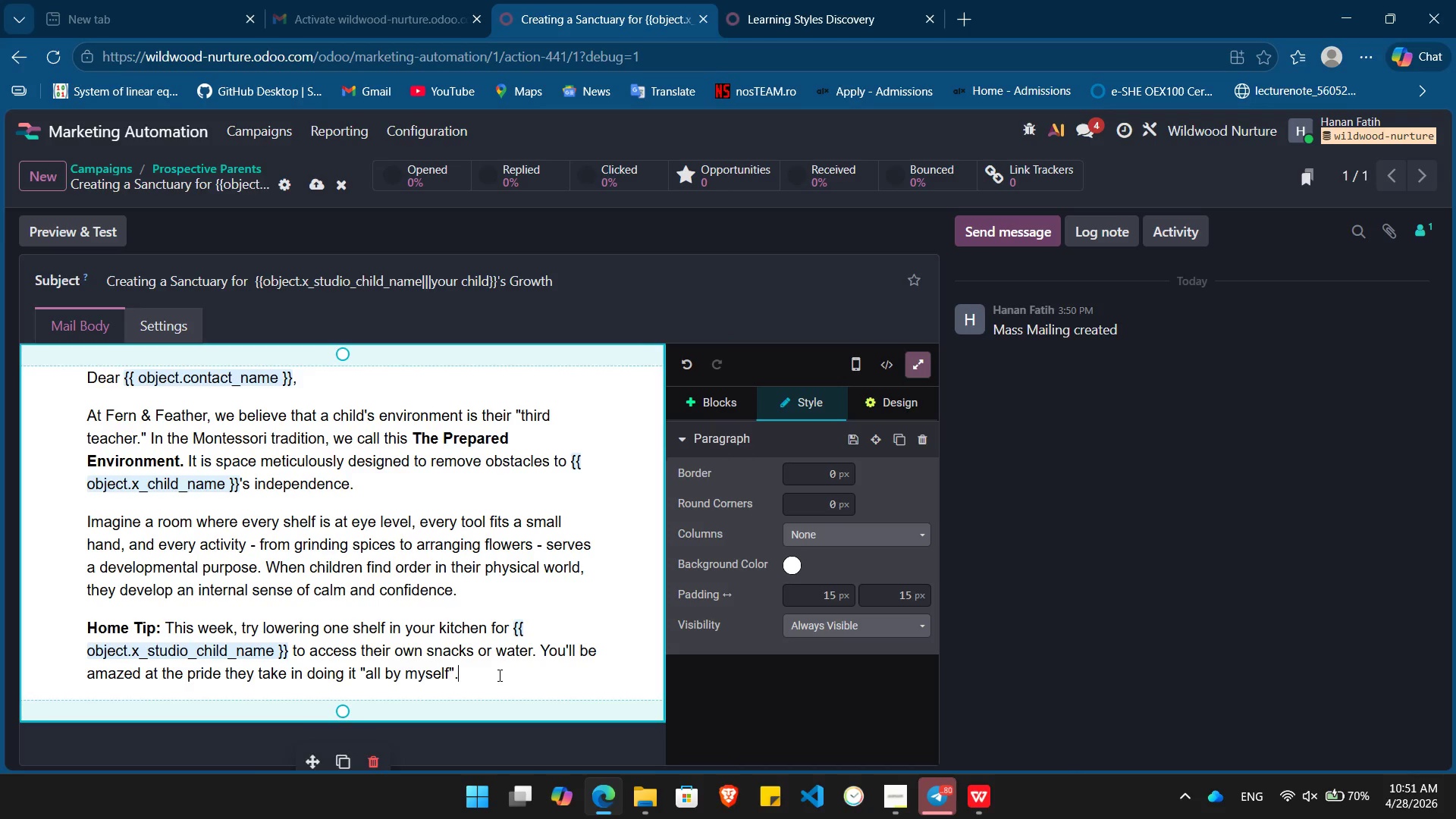 
key(Enter)
 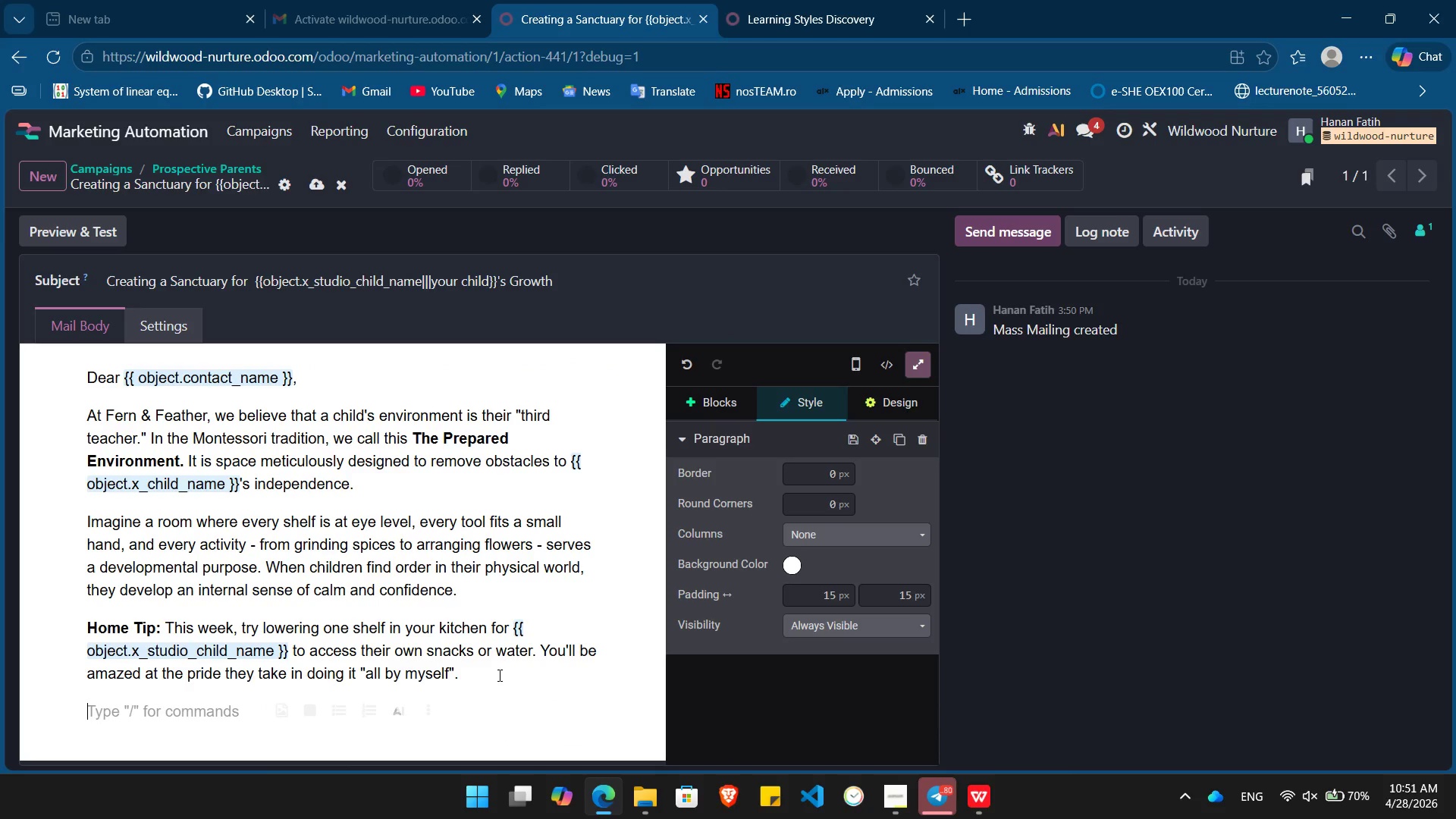 
type(Warmly,)
 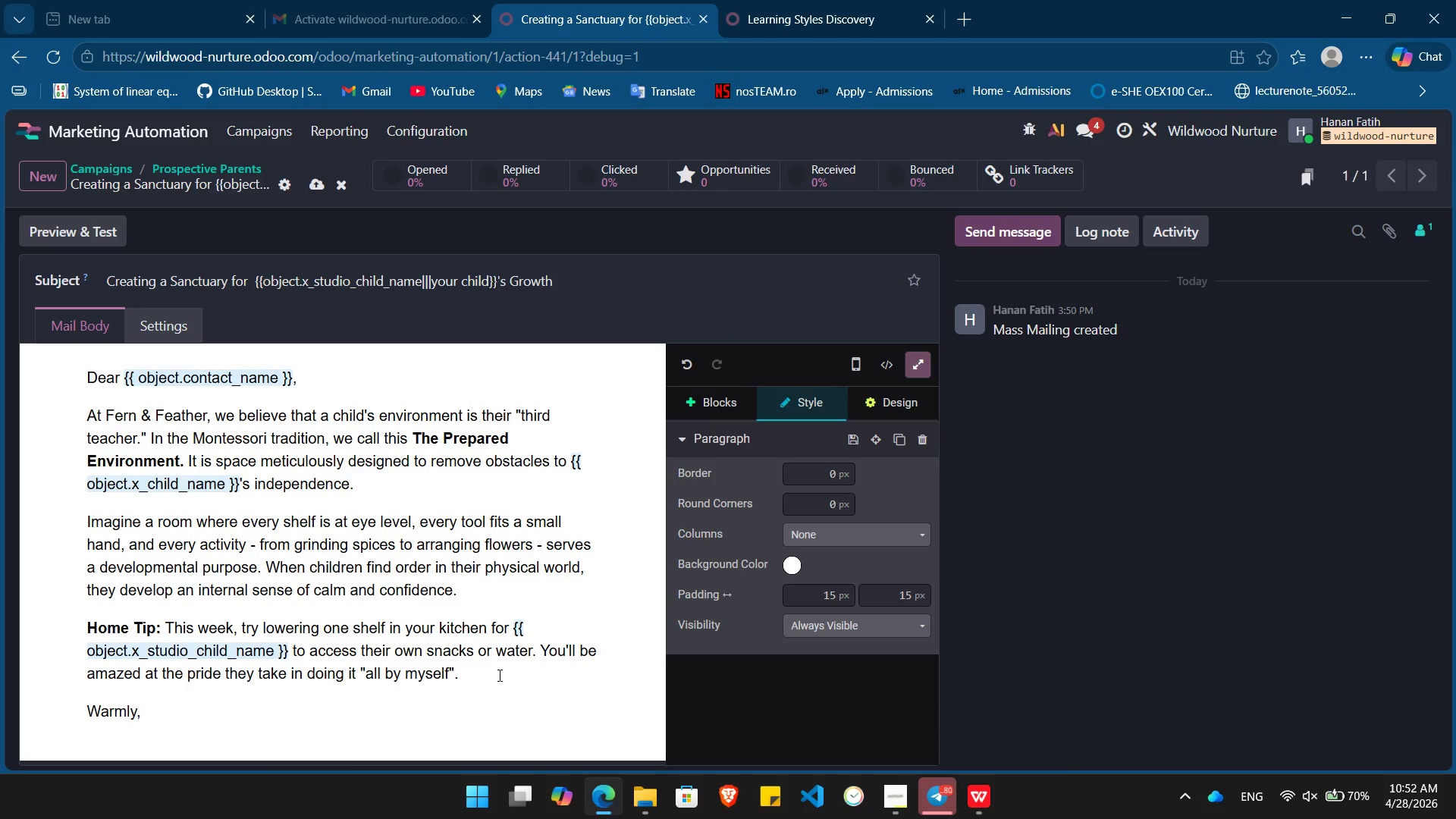 
key(Enter)
 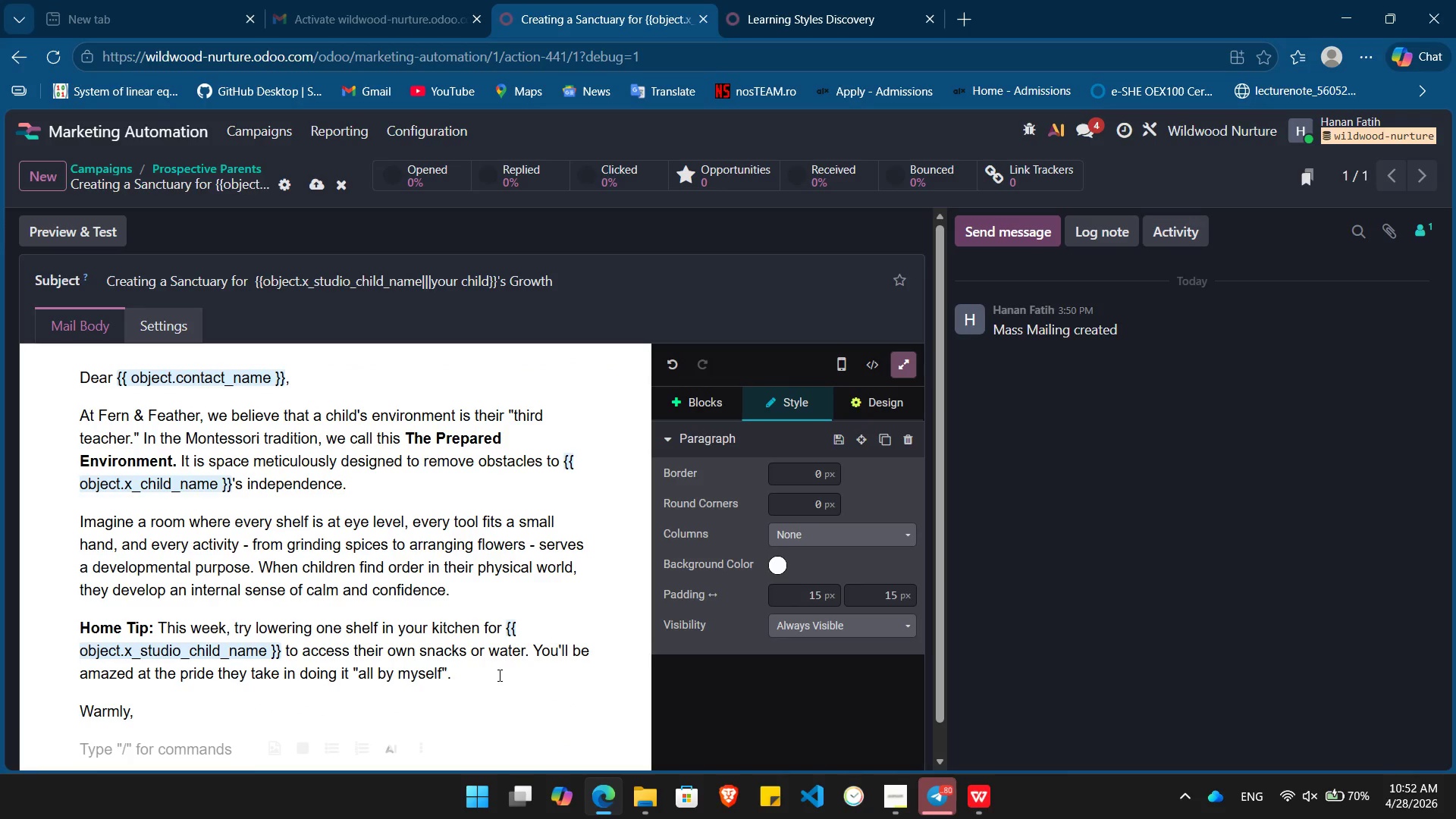 
key(Control+ControlLeft)
 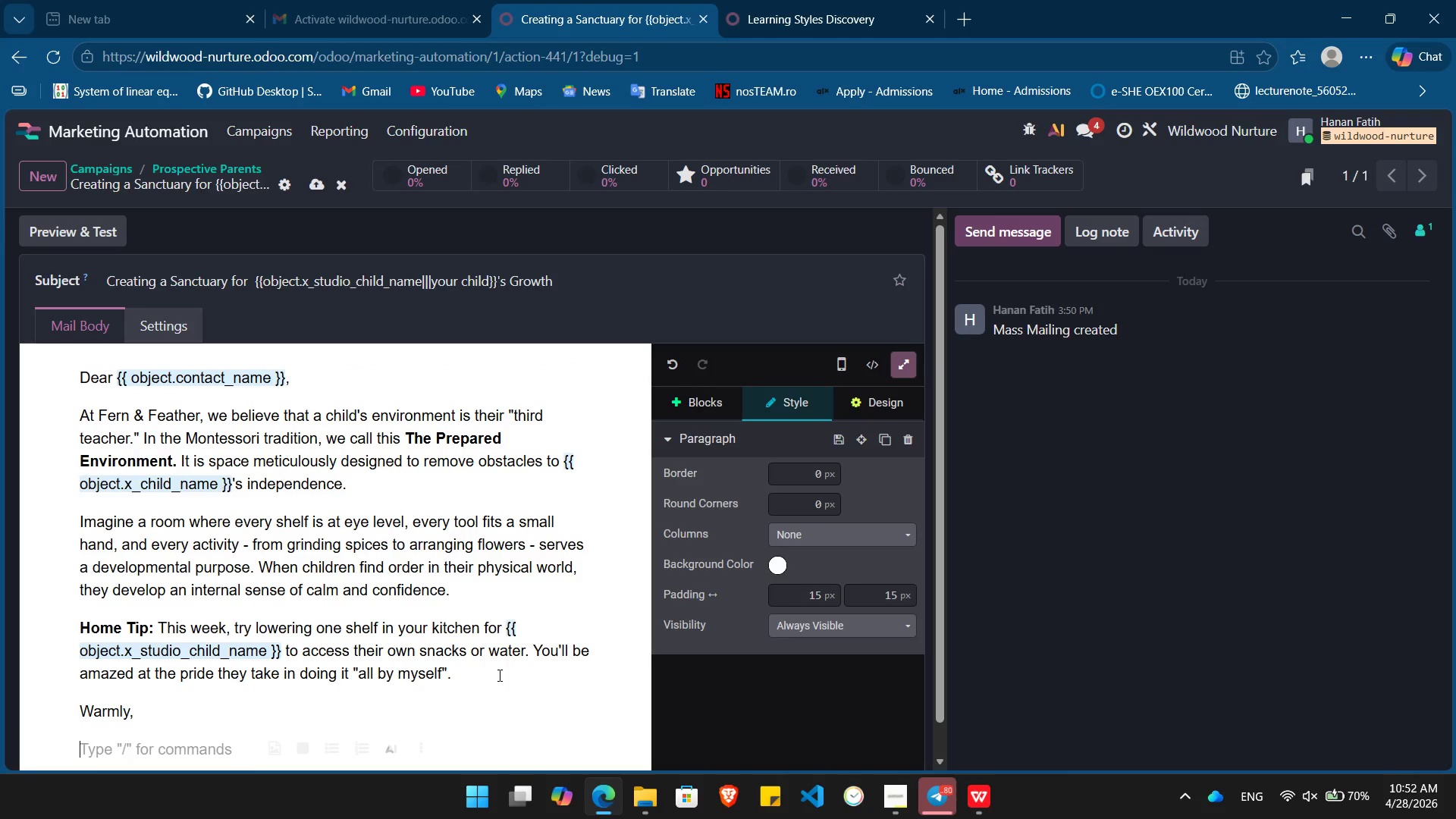 
key(Control+B)
 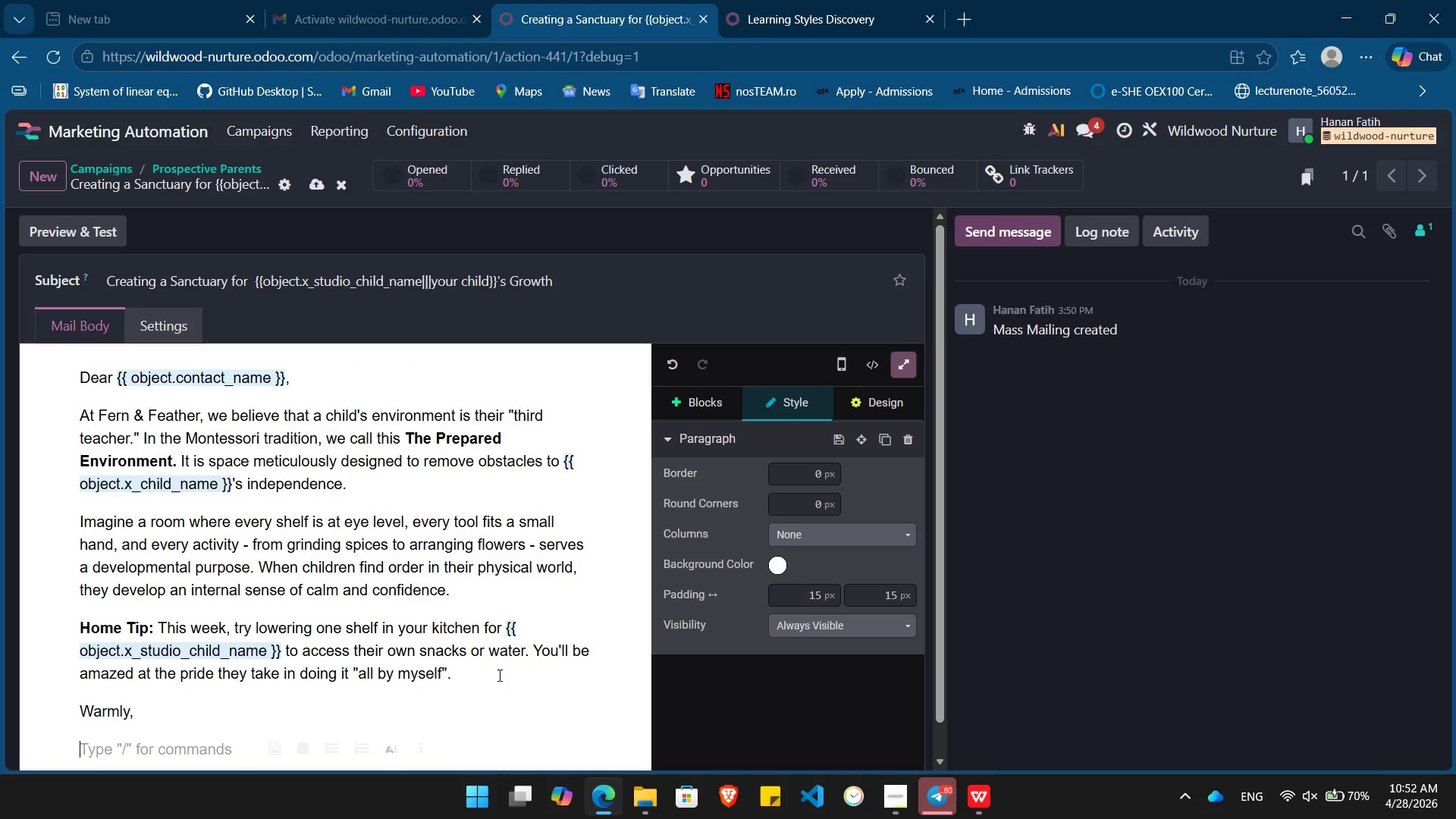 
type(The Fern & Feather Team)
 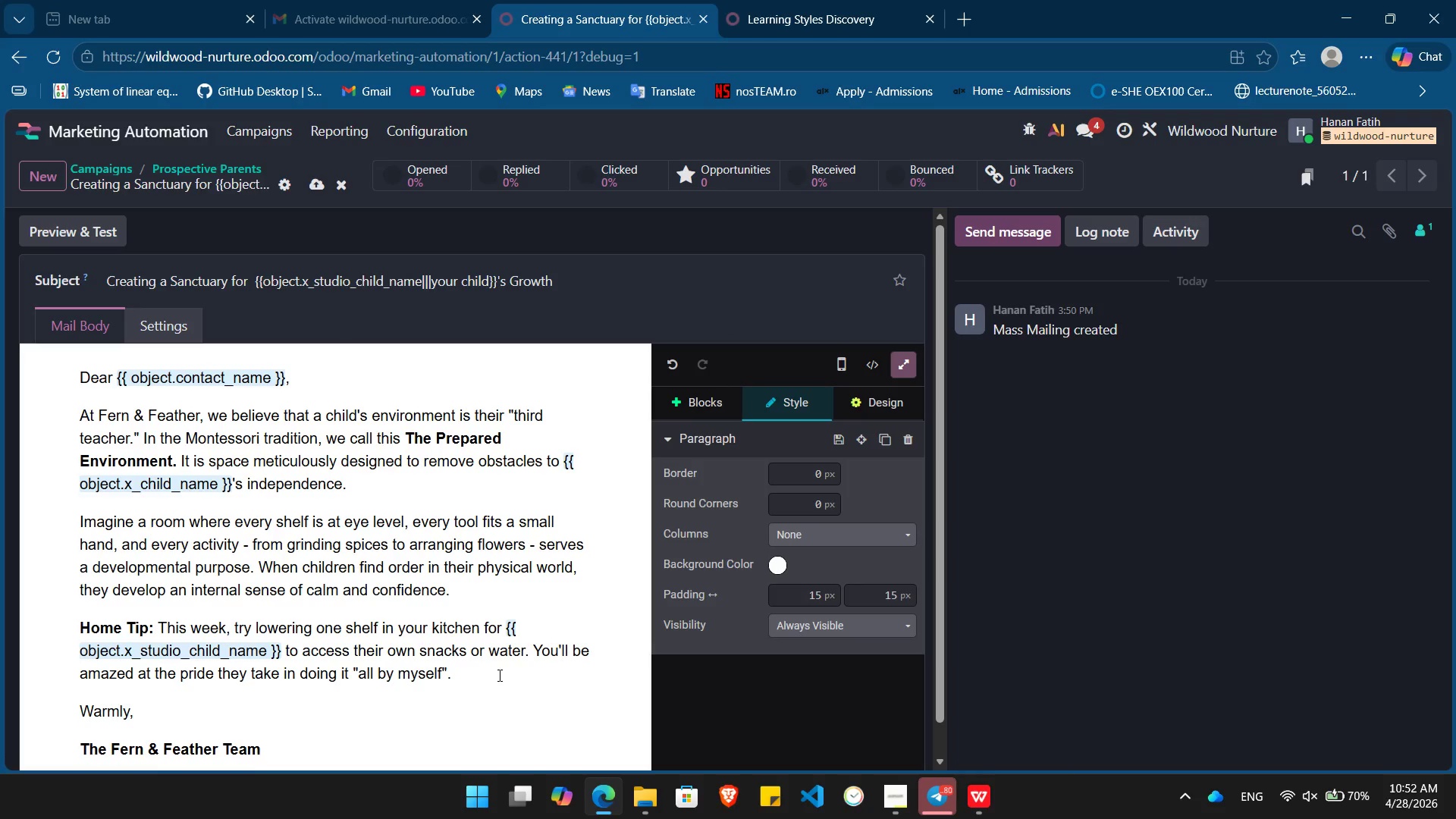 
key(ArrowUp)
 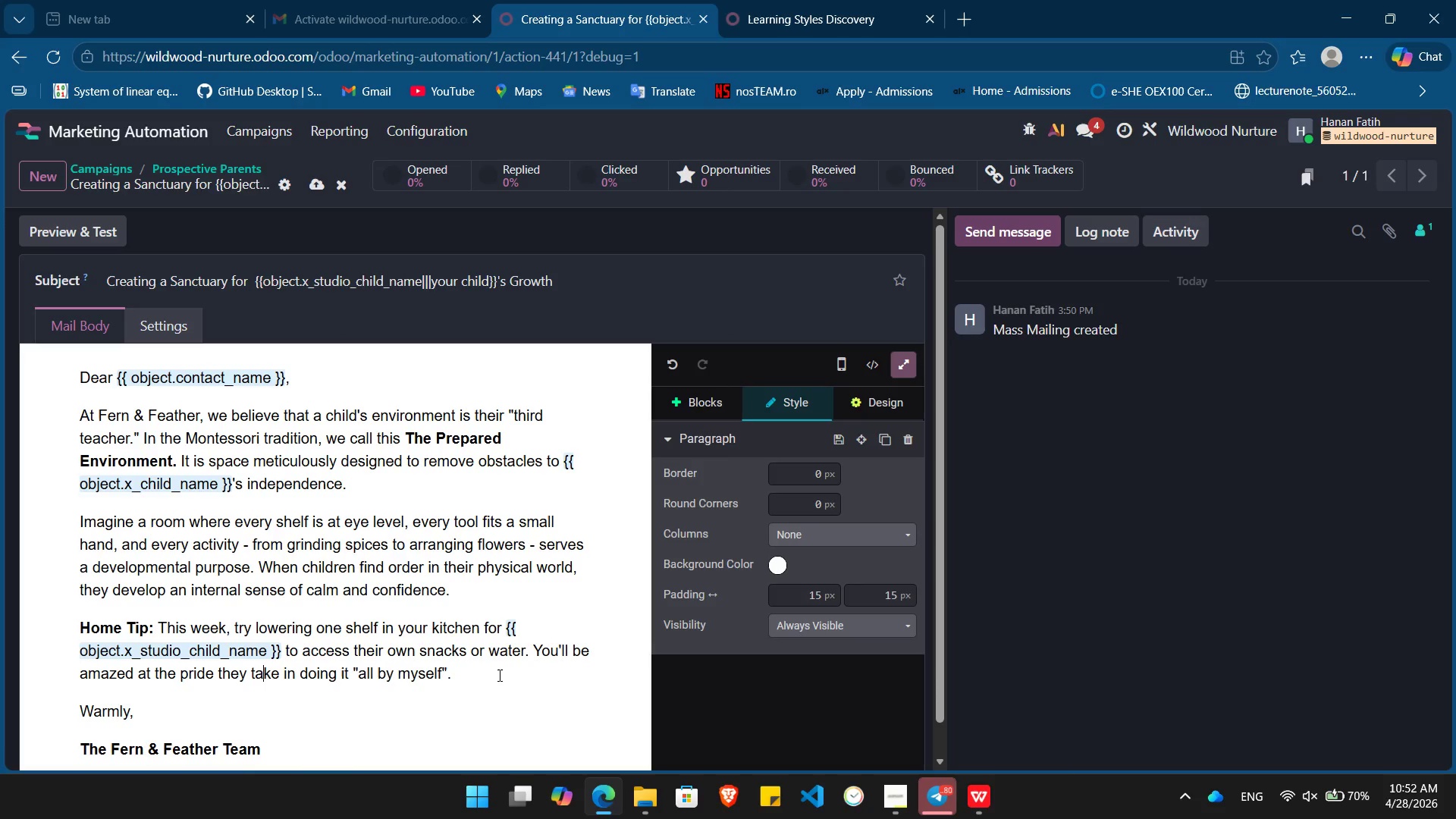 
key(ArrowUp)
 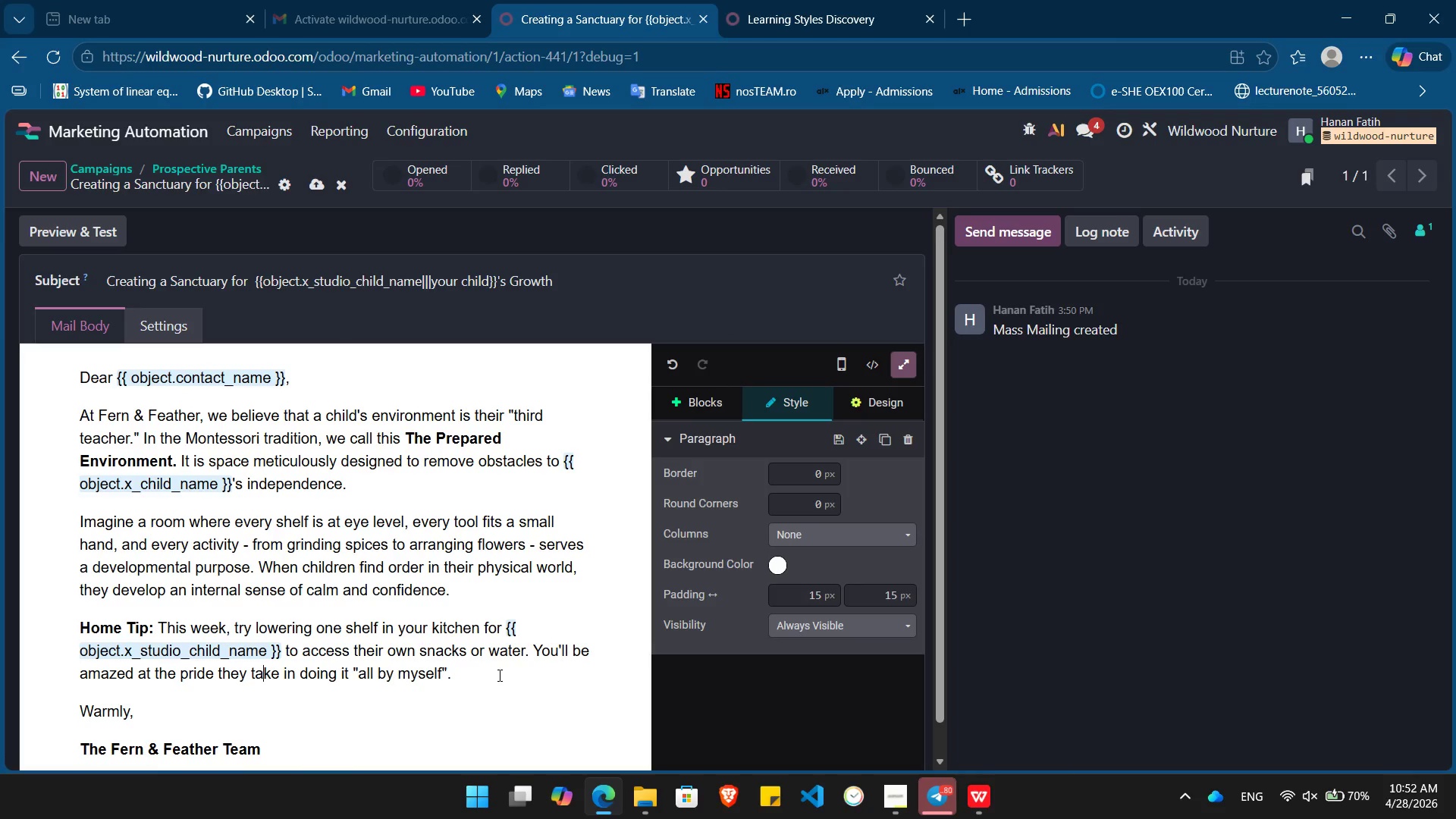 
key(End)
 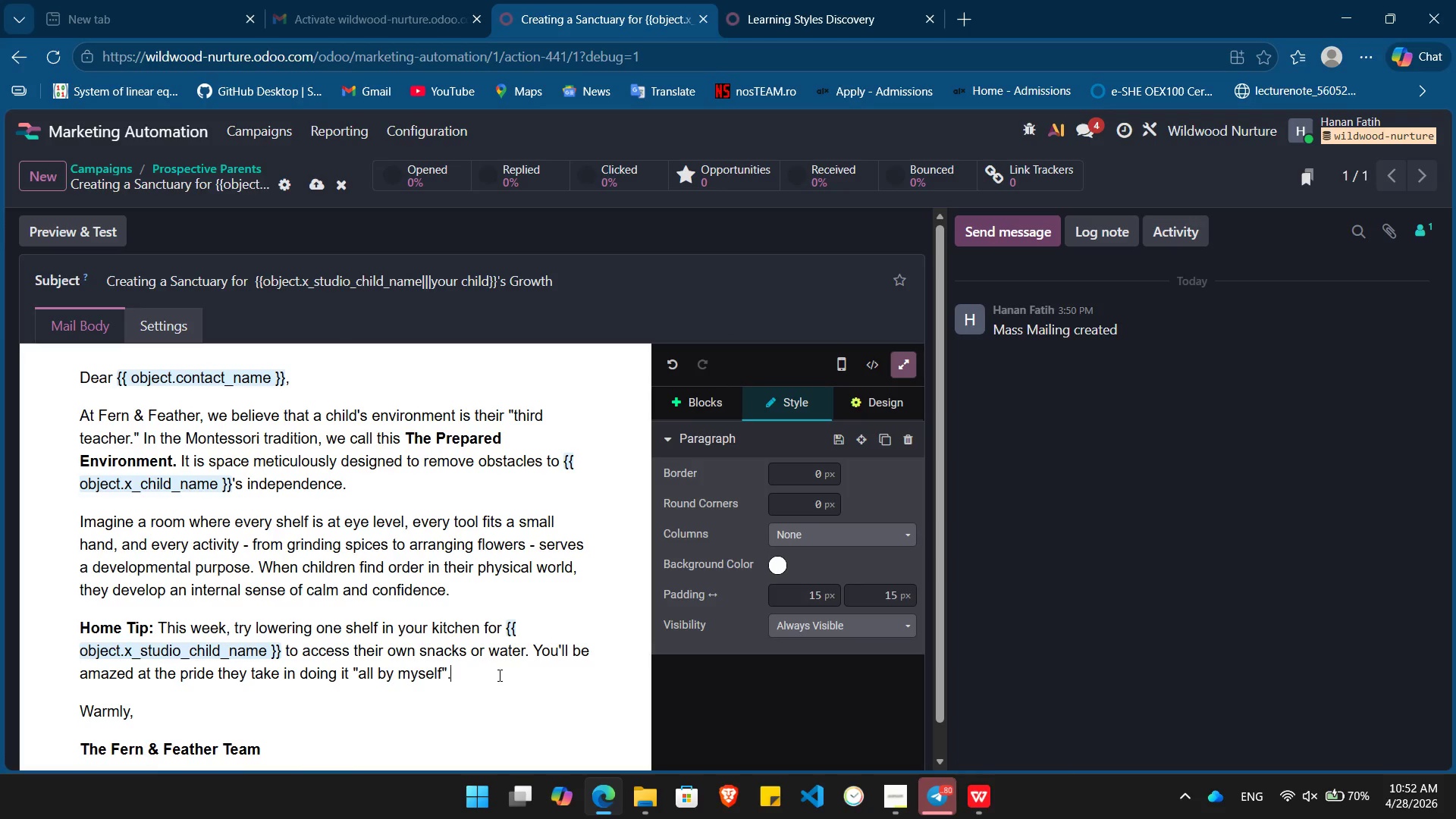 
key(Enter)
 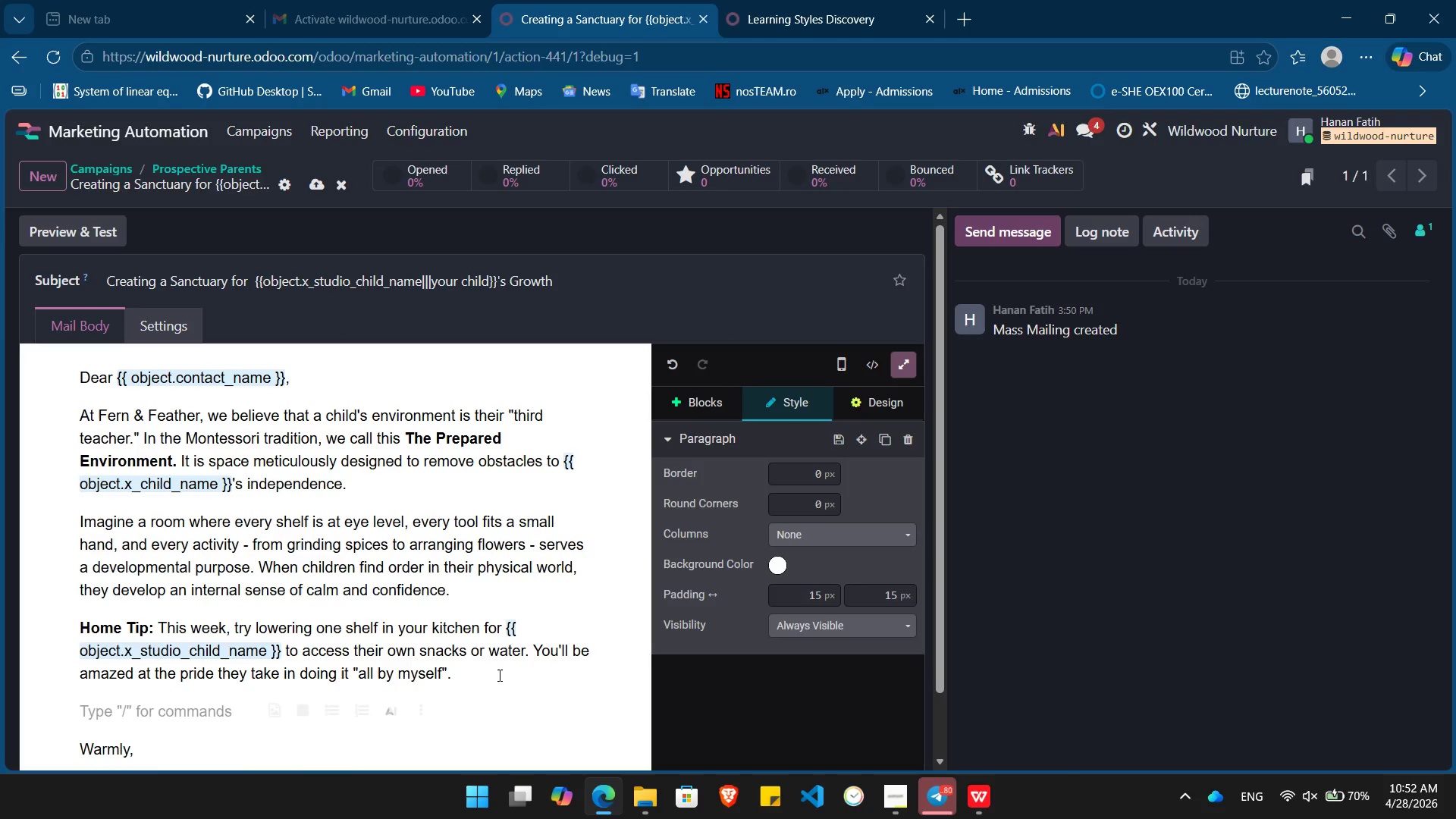 
type(/but)
 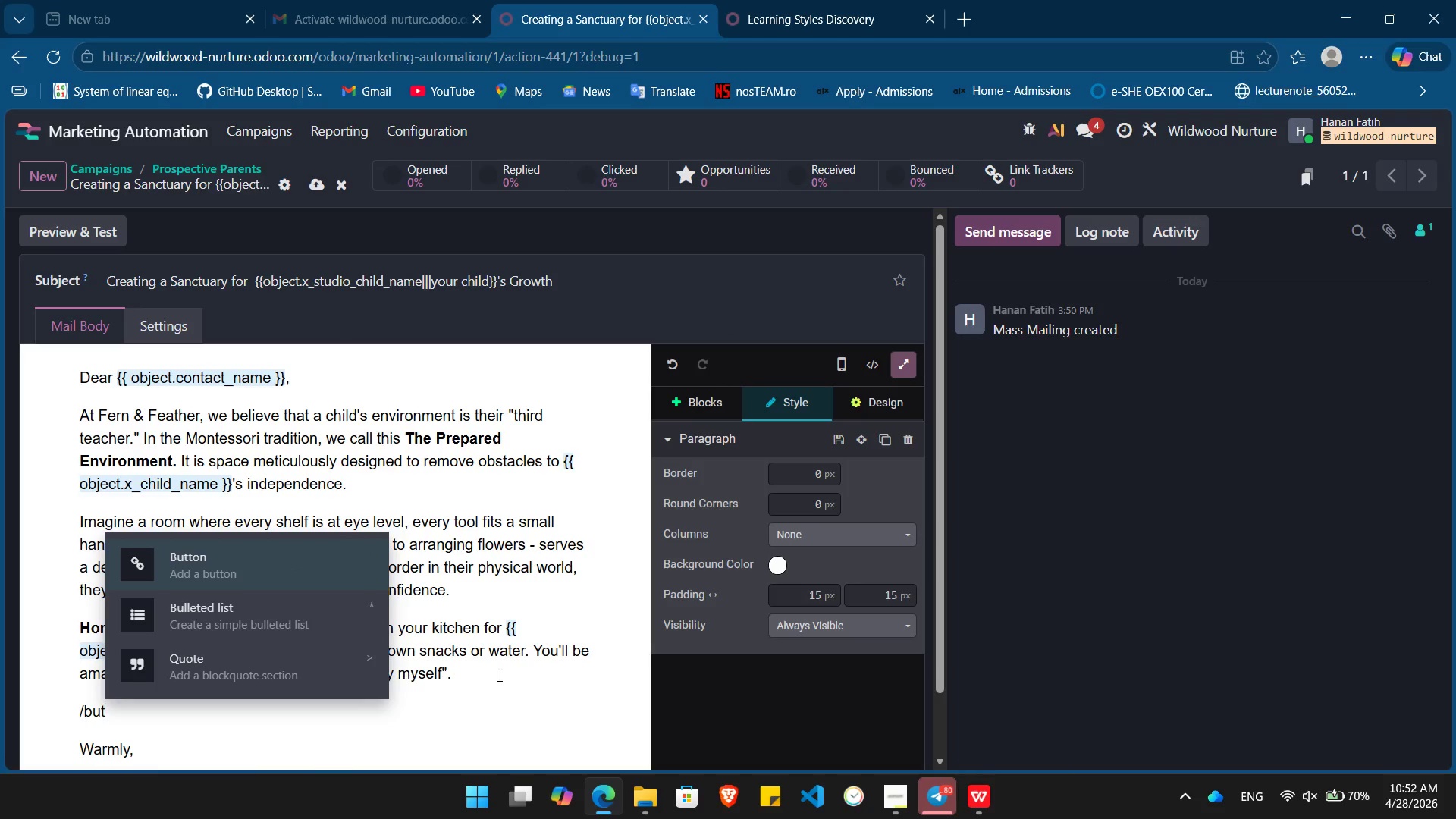 
key(Enter)
 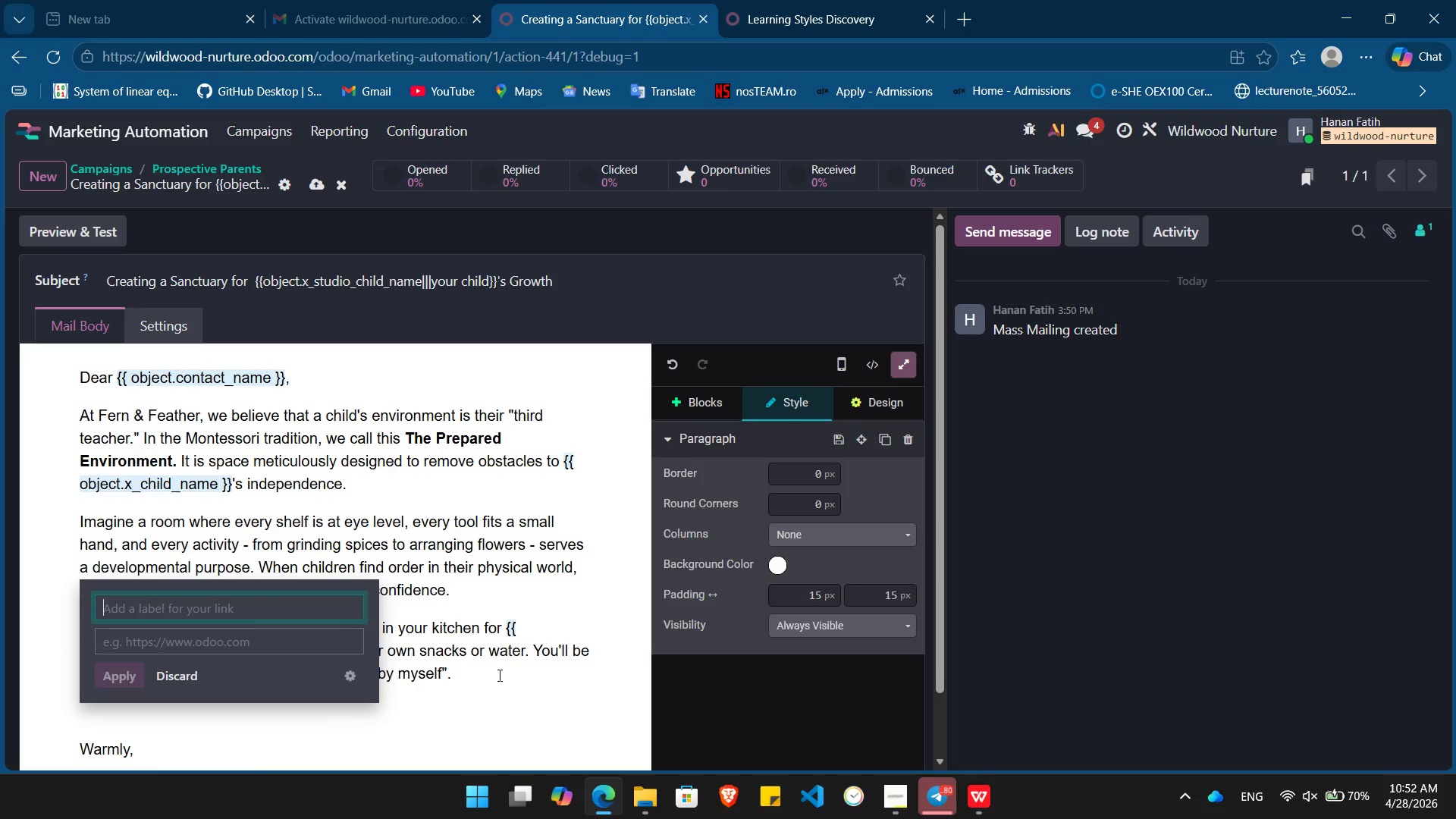 
type(Learn More Tips)
key(Tab)
type(#)
 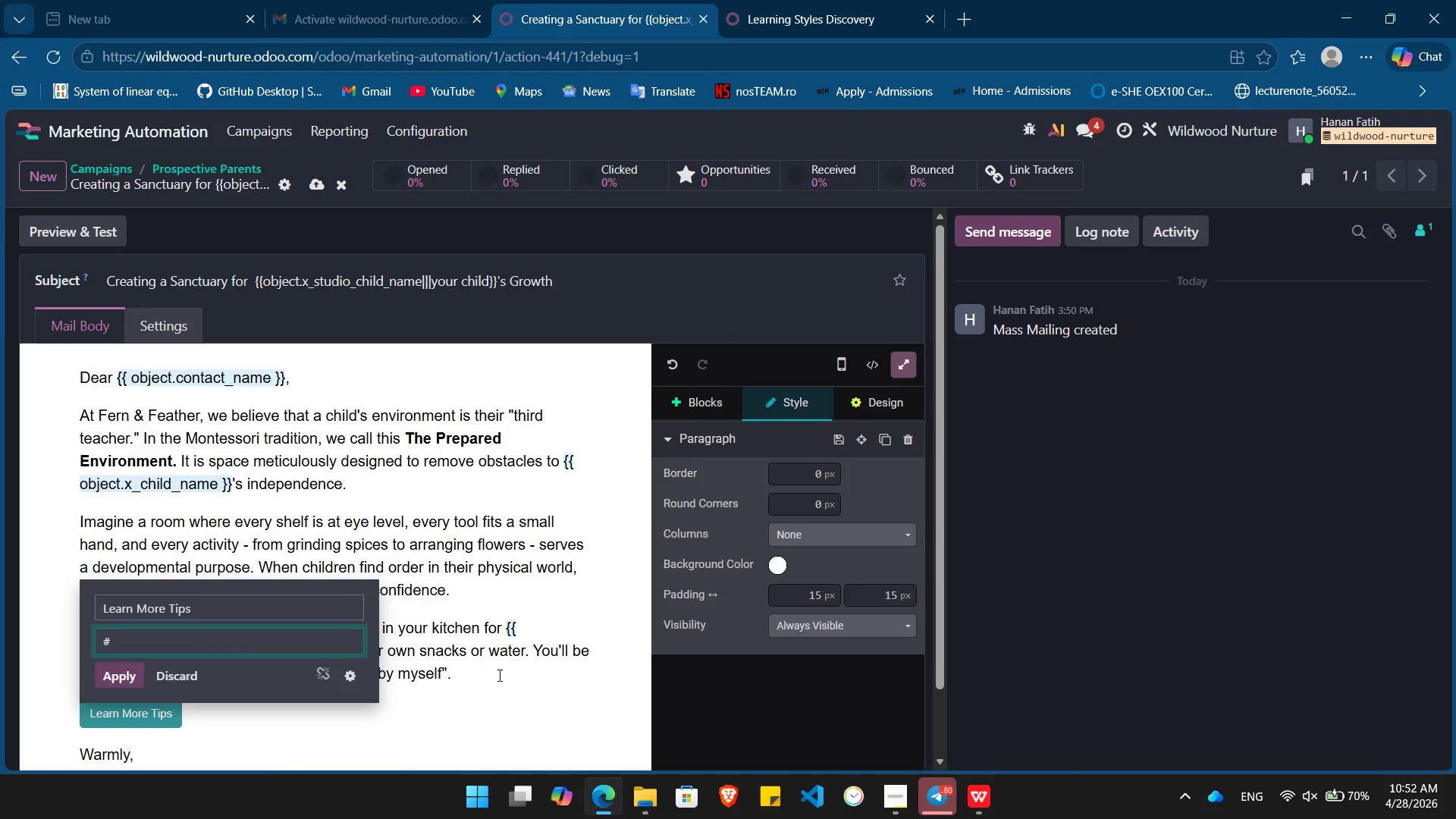 
key(Enter)
 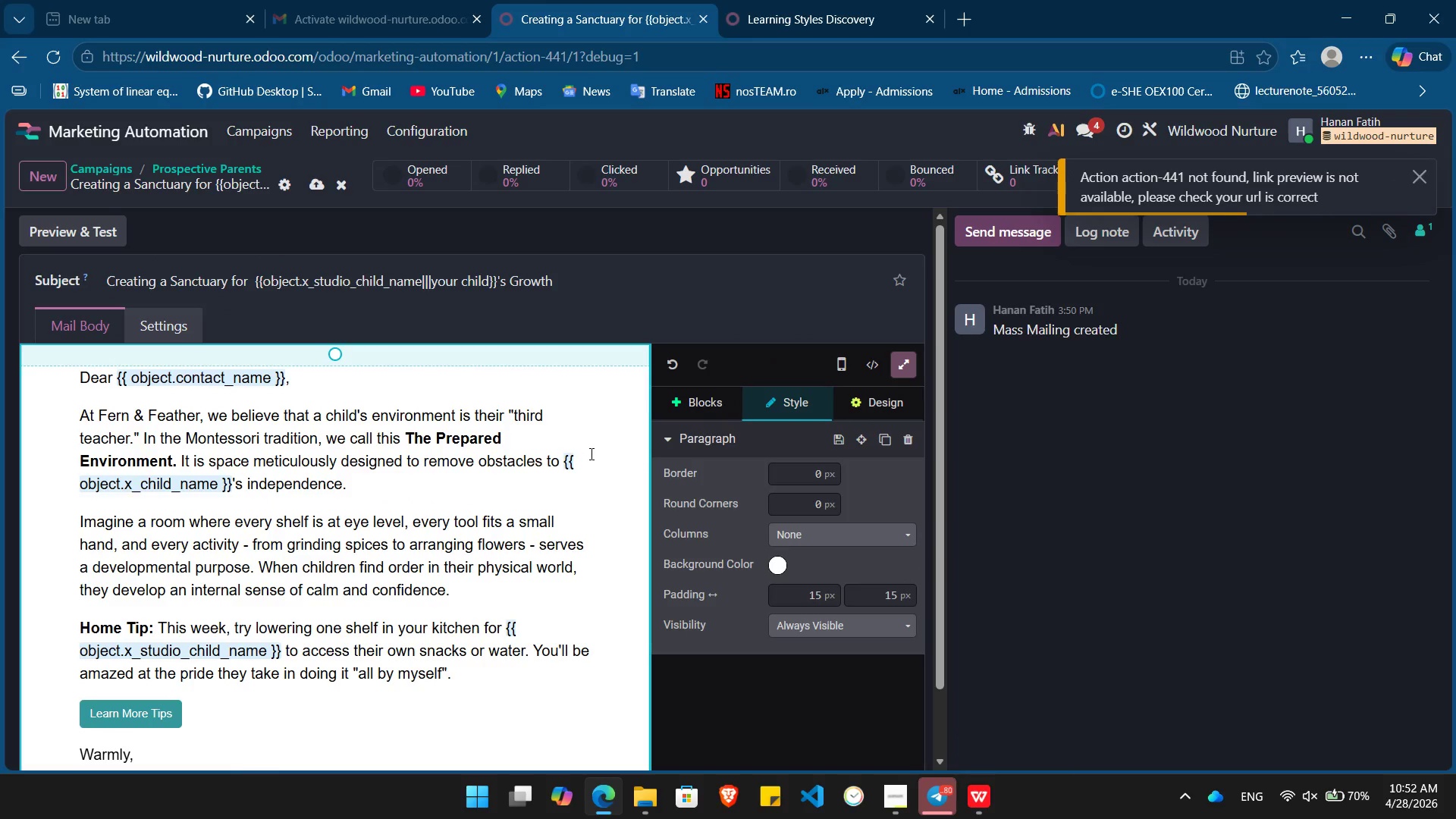 
wait(5.19)
 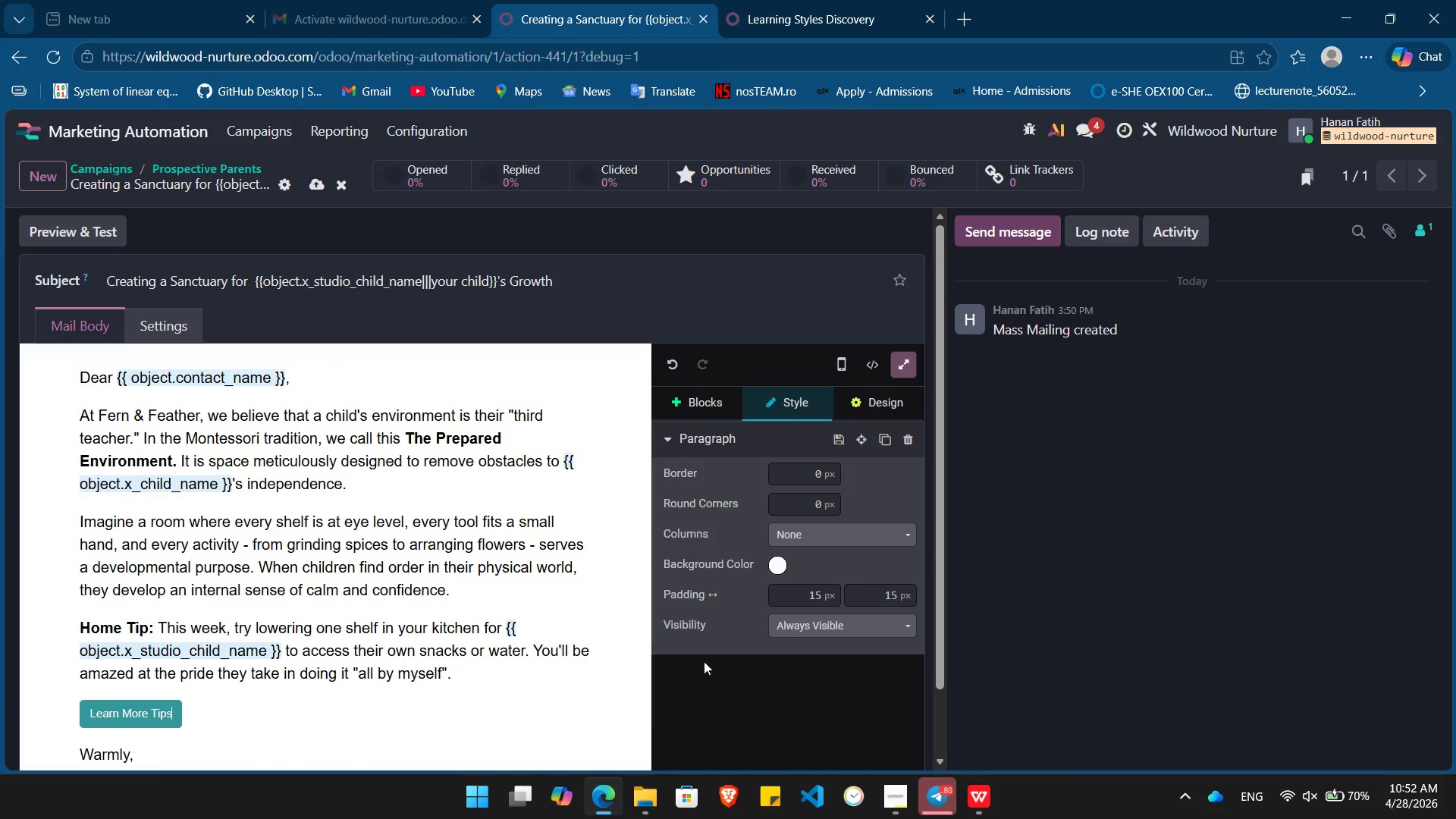 
left_click([199, 168])
 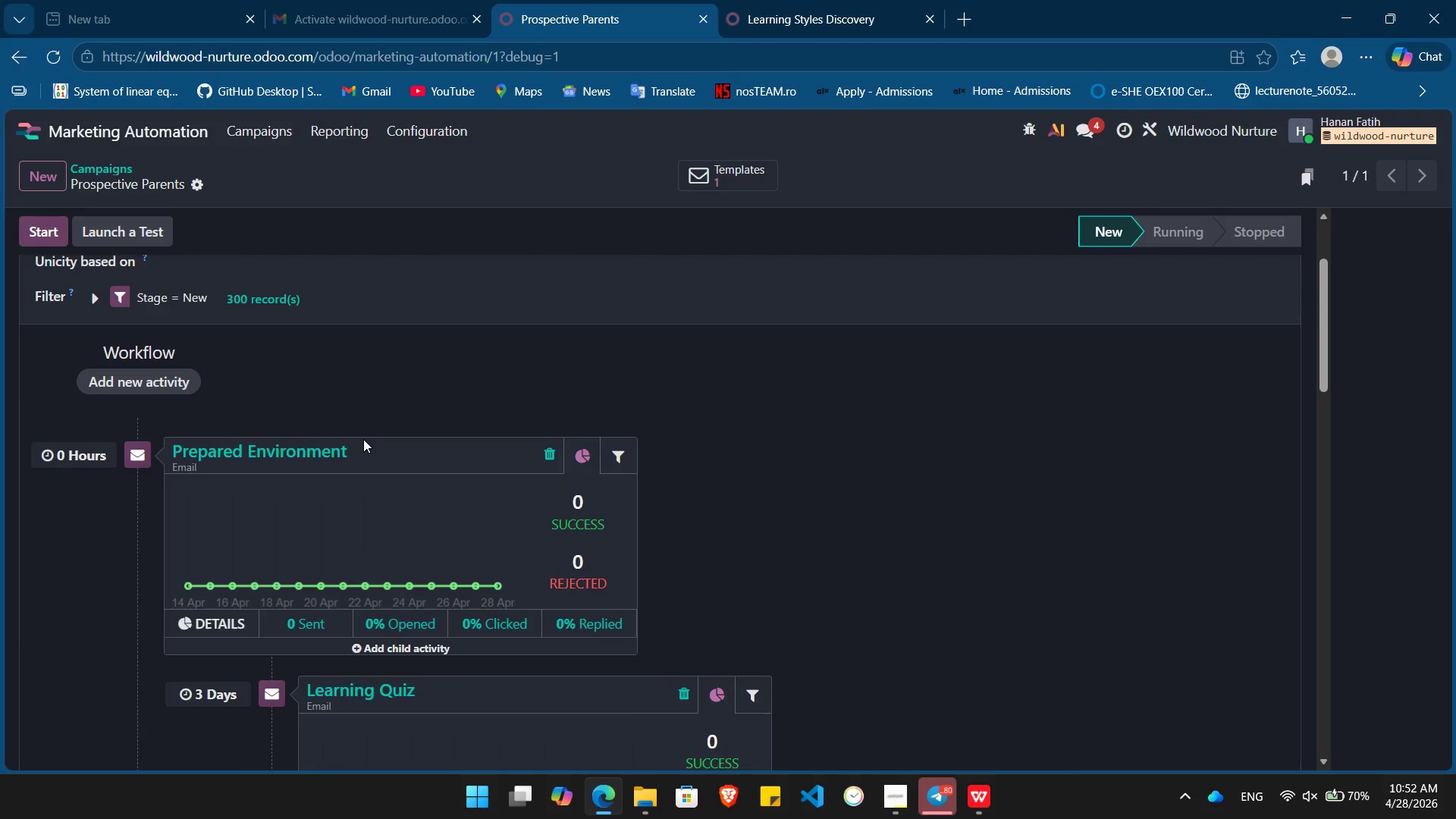 
wait(7.53)
 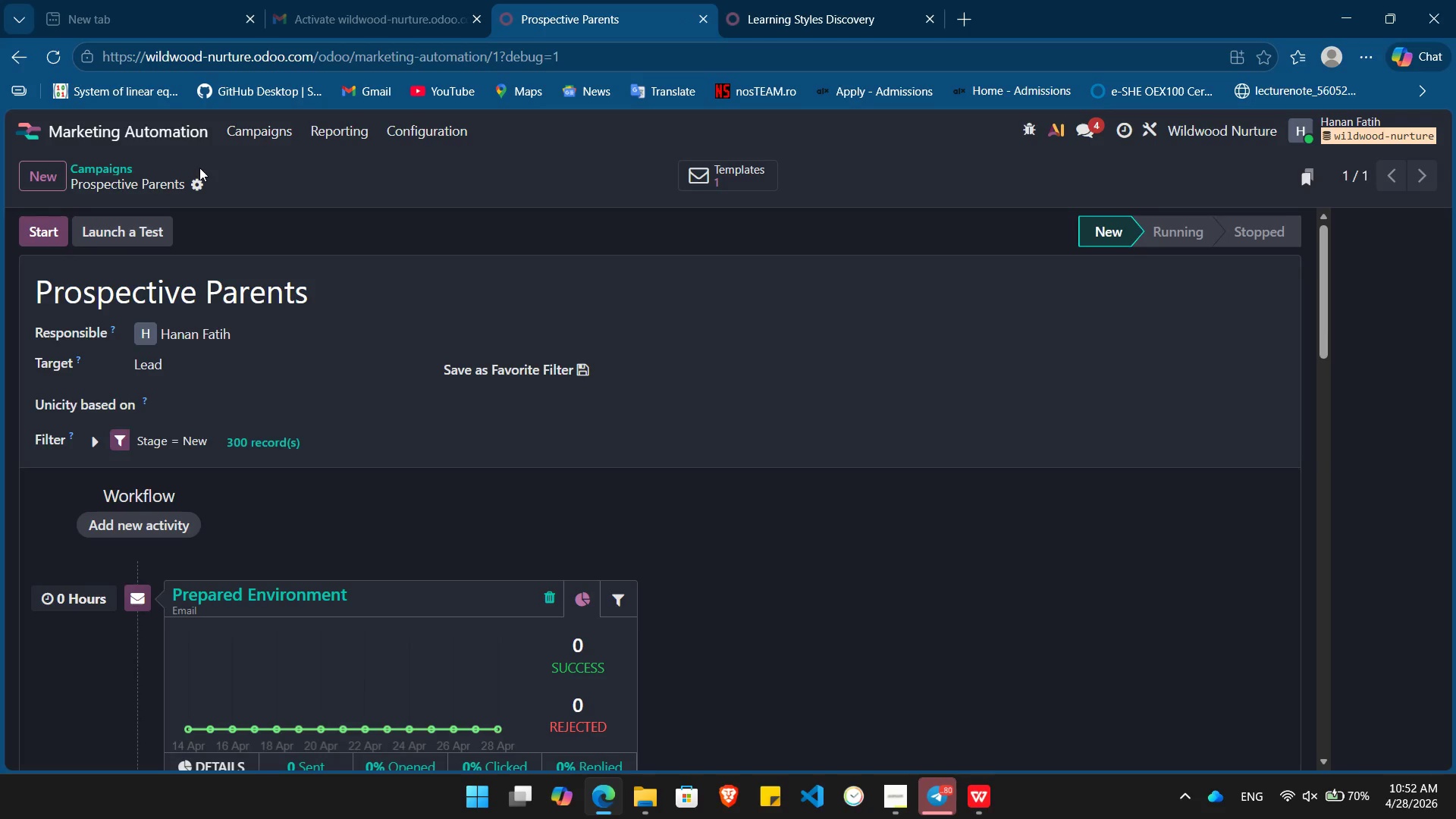 
mouse_move([350, 588])
 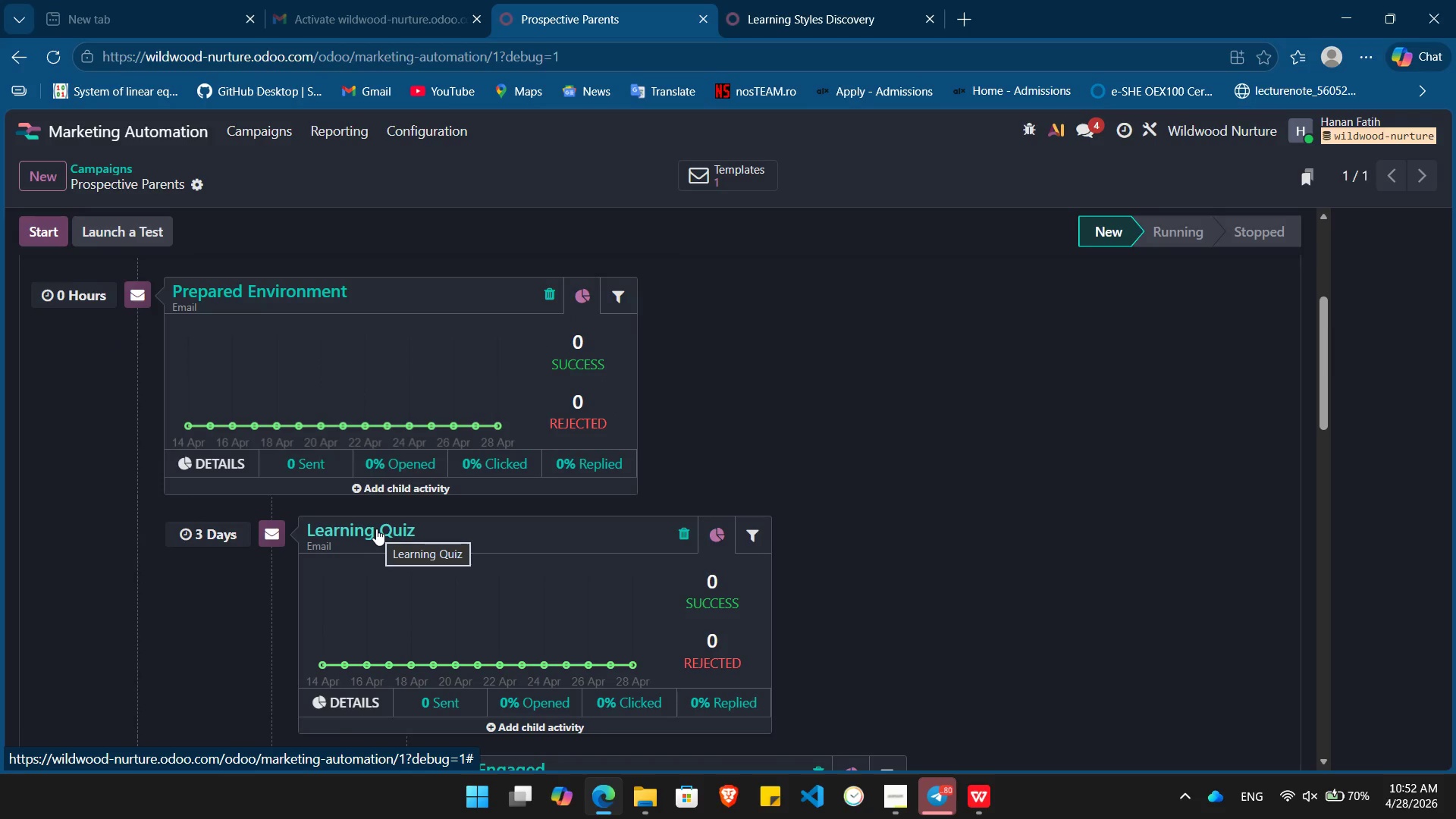 
left_click([376, 529])
 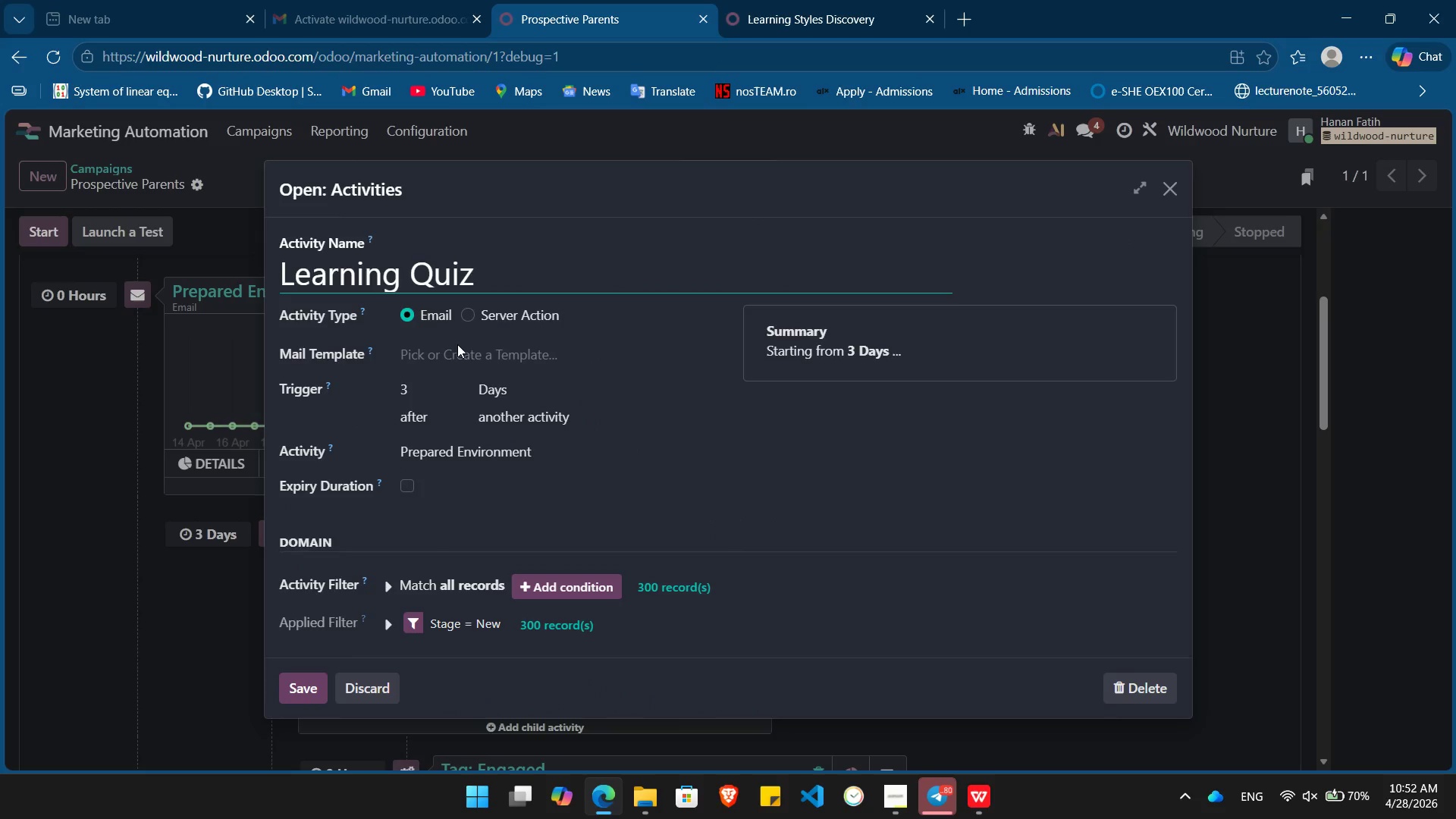 
left_click([453, 367])
 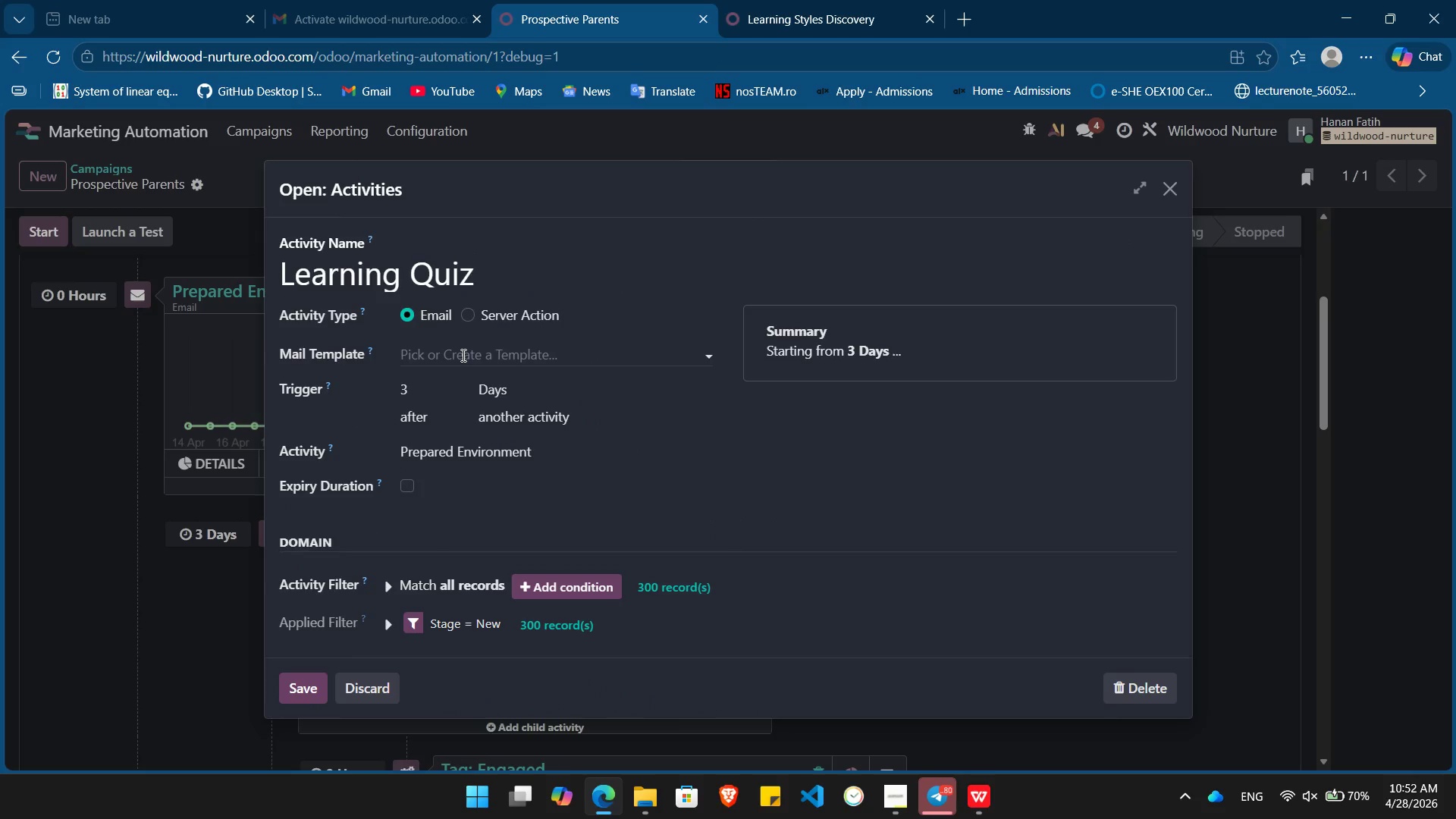 
left_click([462, 355])
 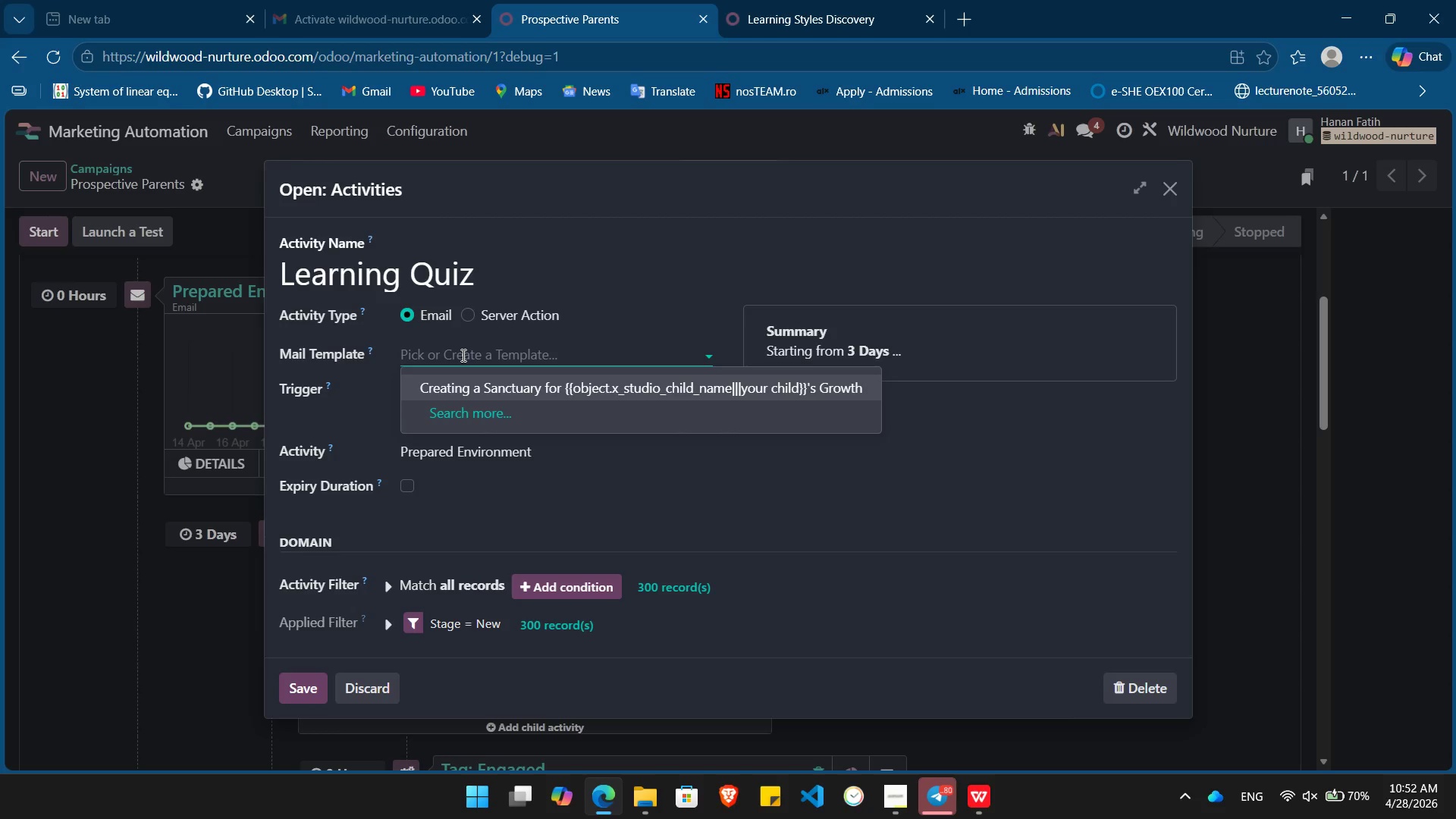 
wait(14.11)
 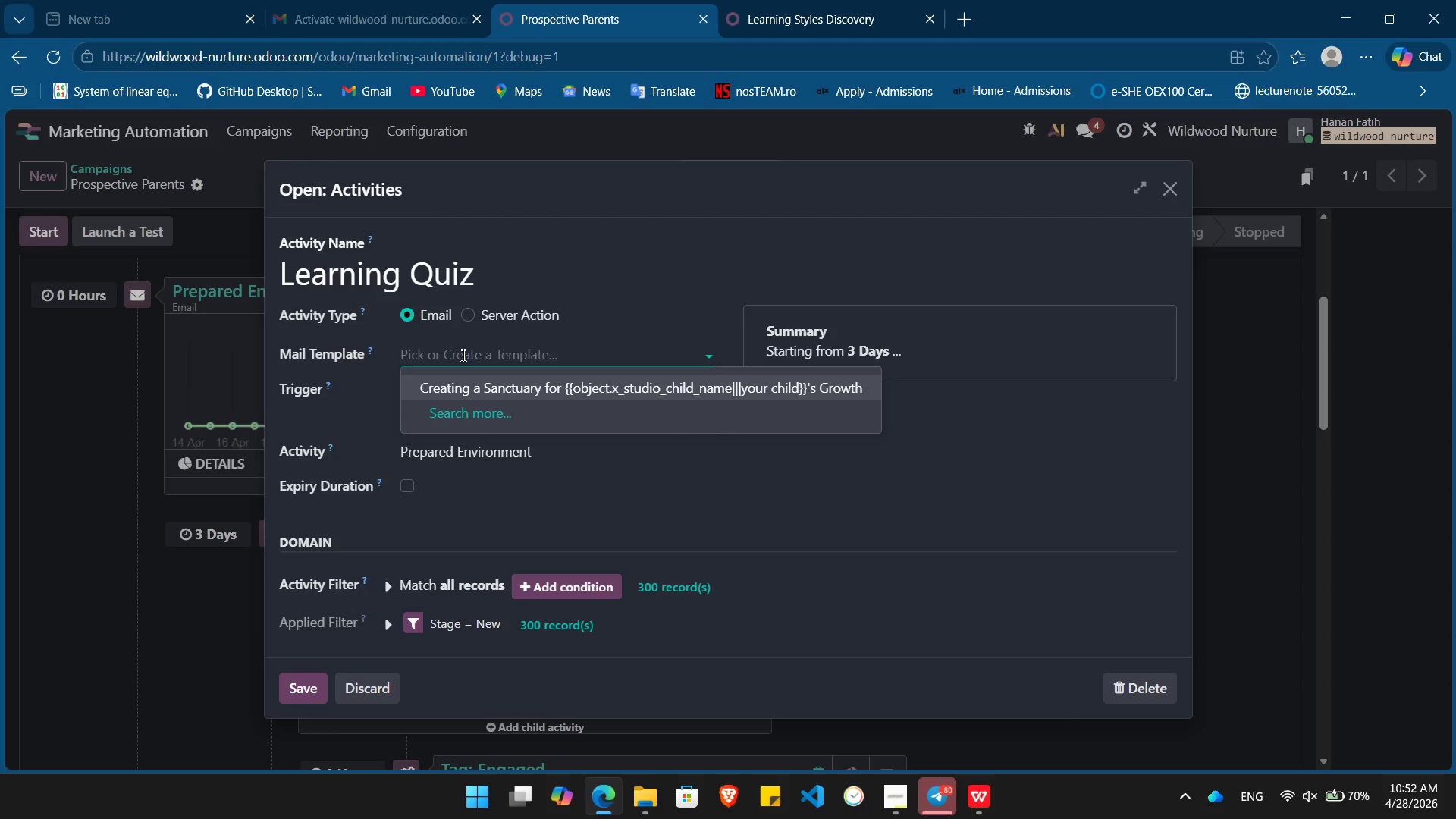 
left_click([478, 416])
 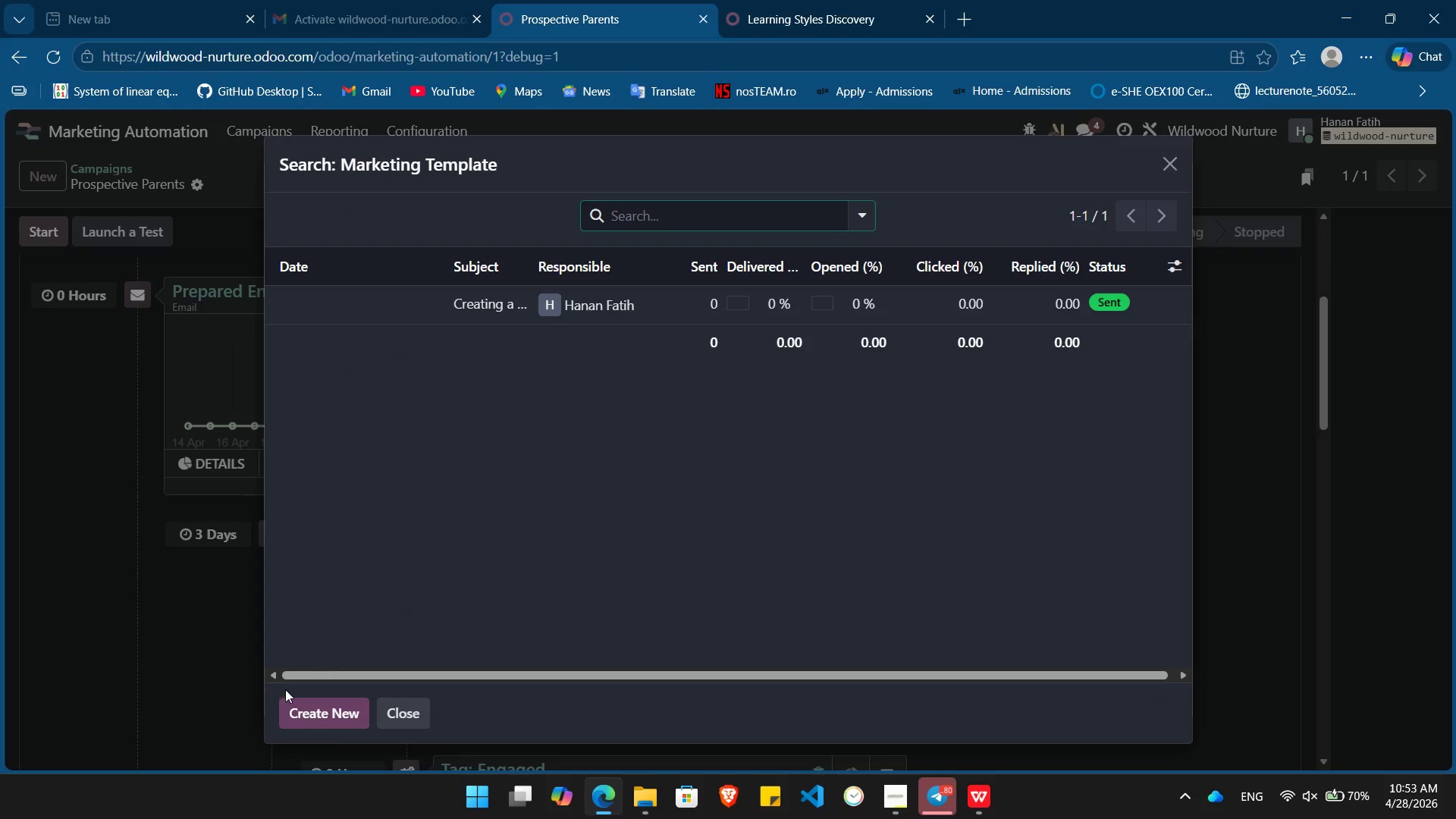 
left_click([319, 716])
 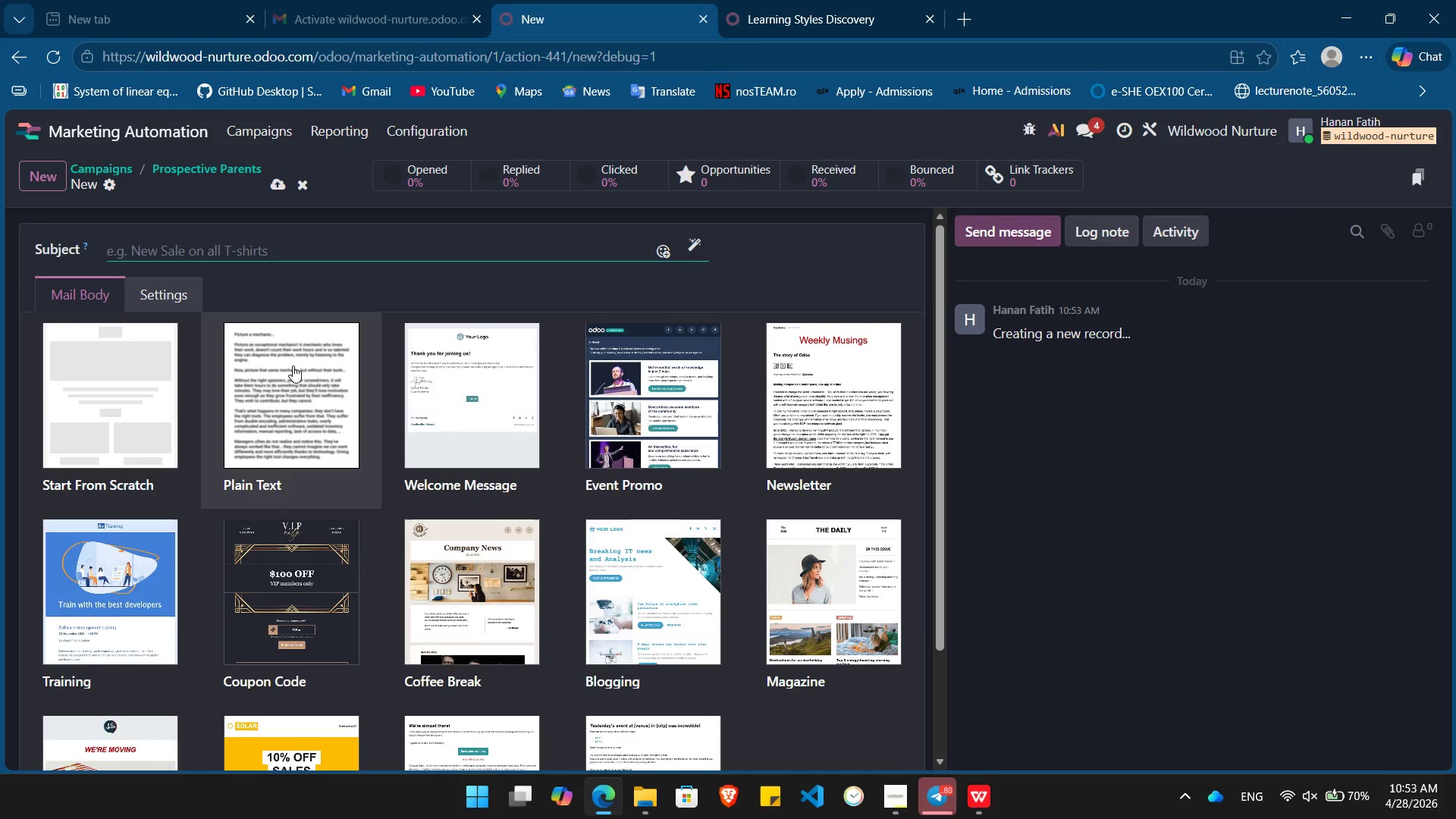 
type(How )
 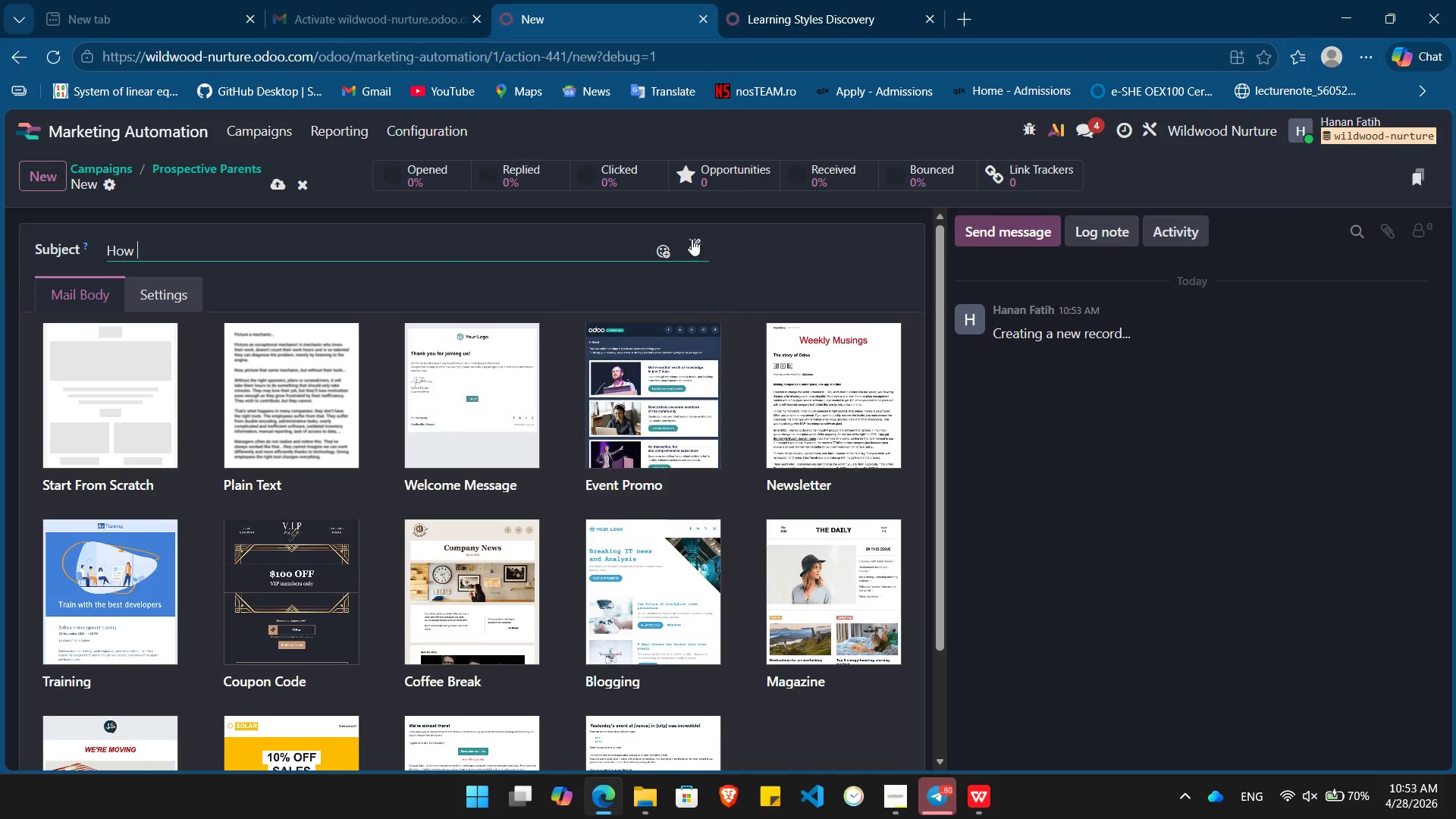 
left_click([697, 238])
 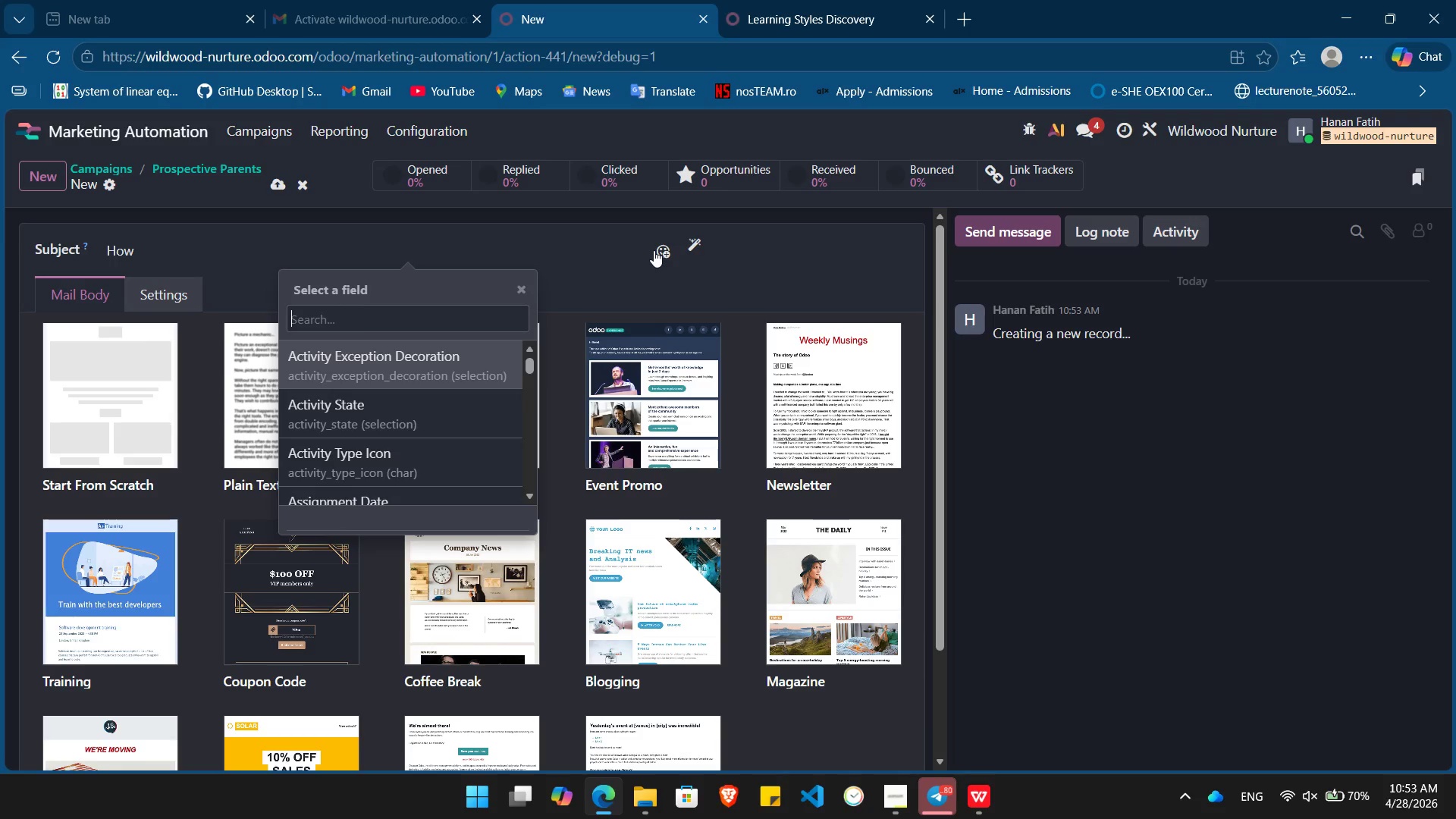 
type(chil)
 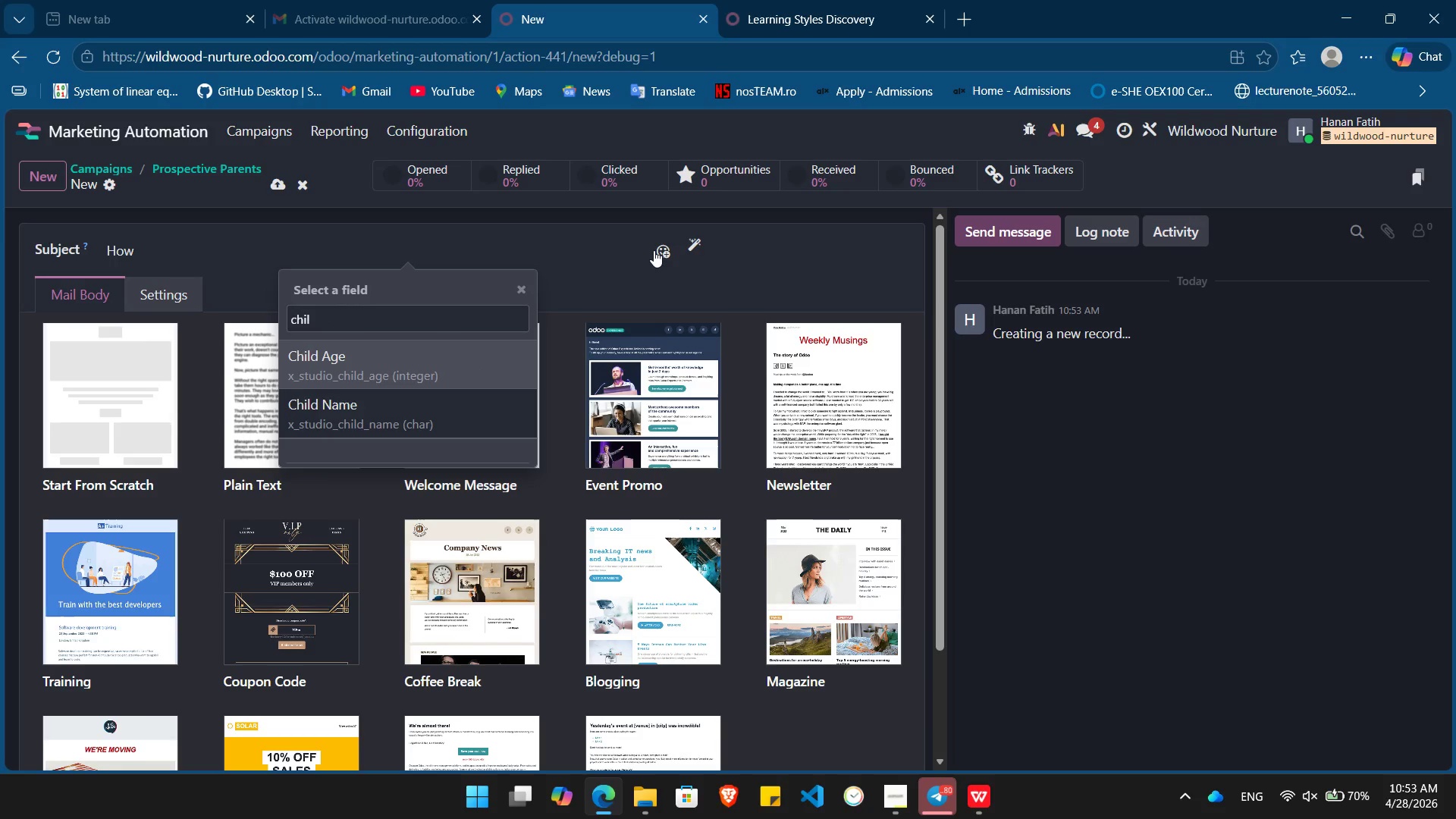 
key(ArrowDown)
 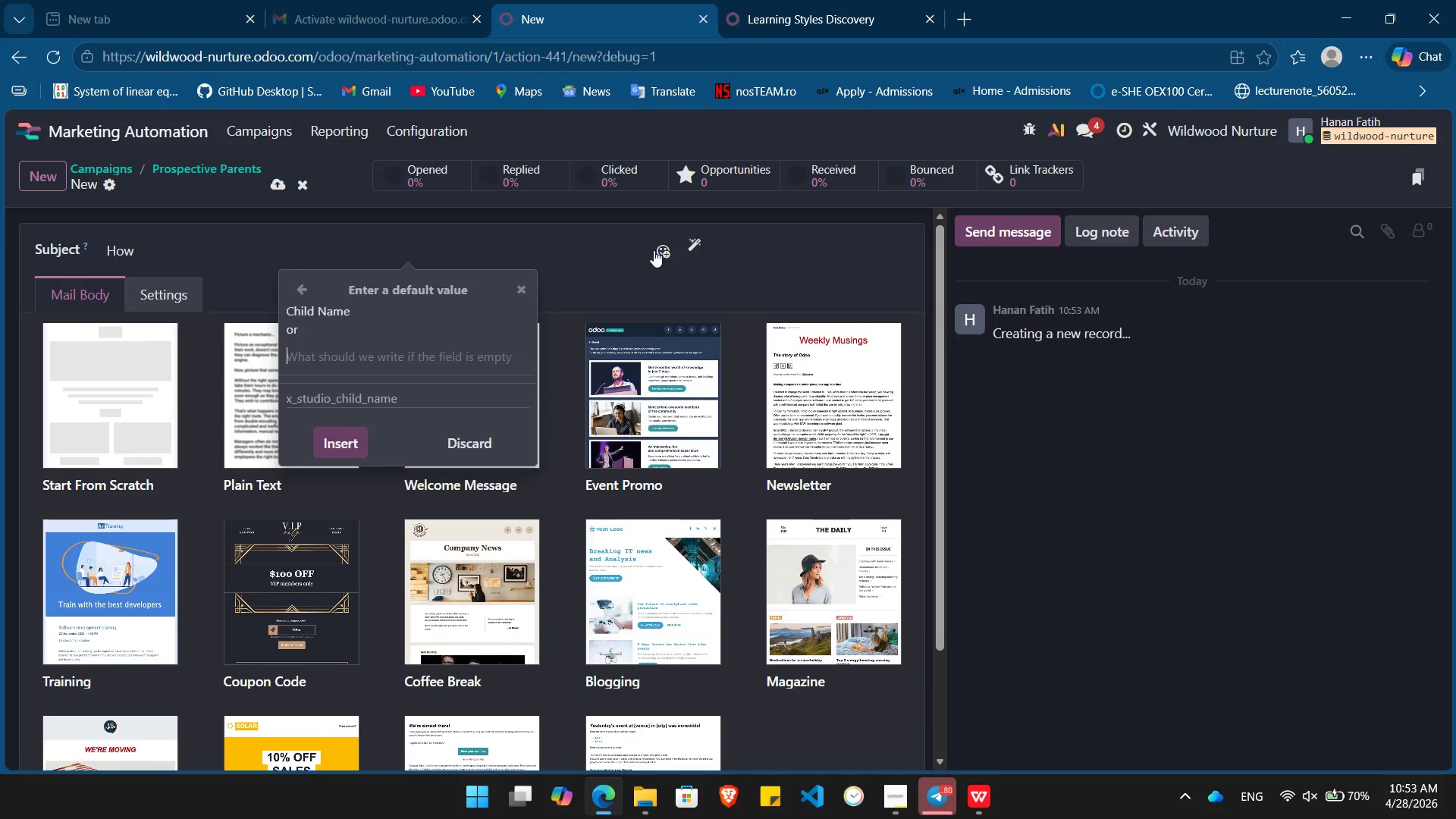 
key(Enter)
 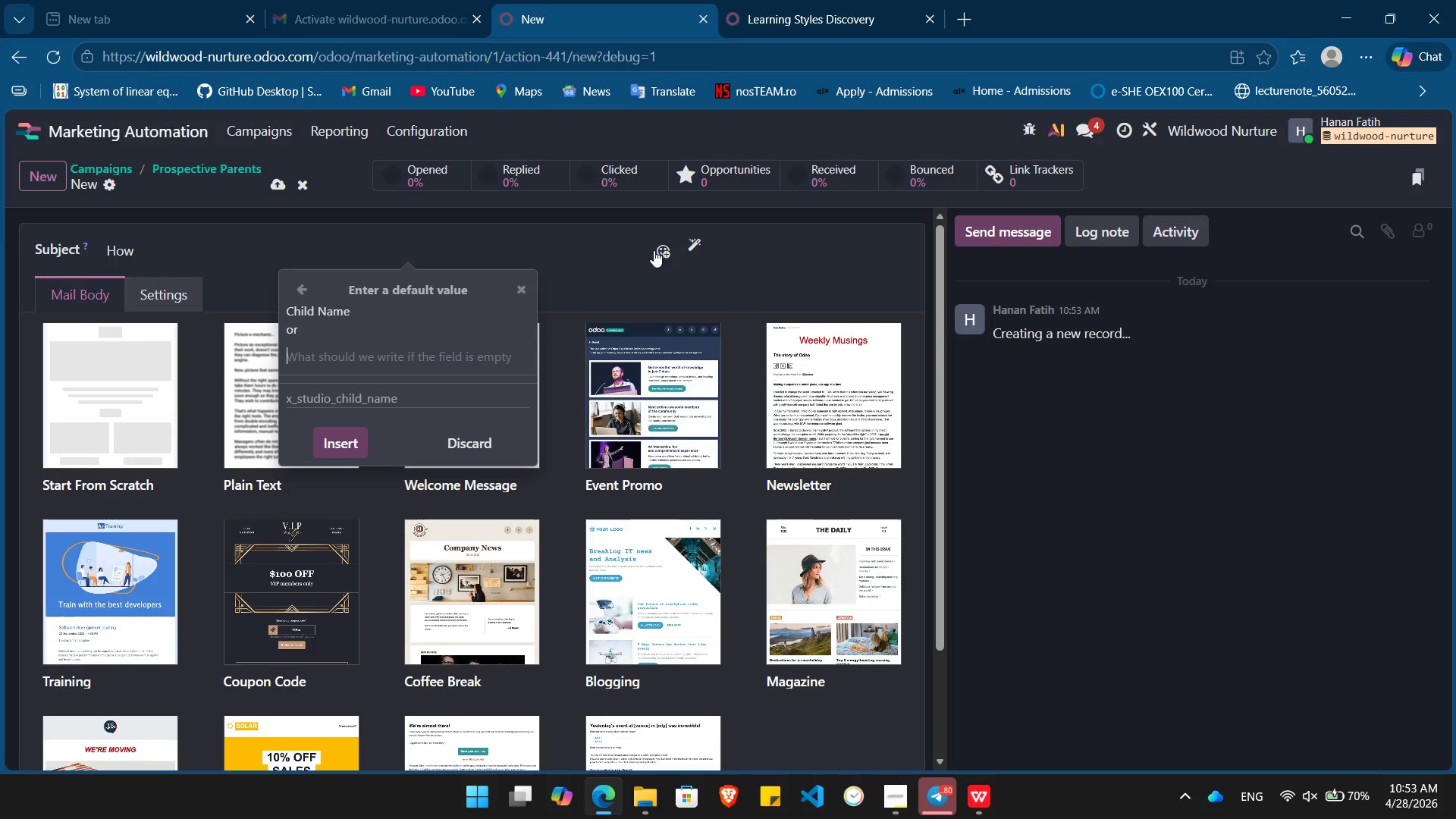 
type(your child)
 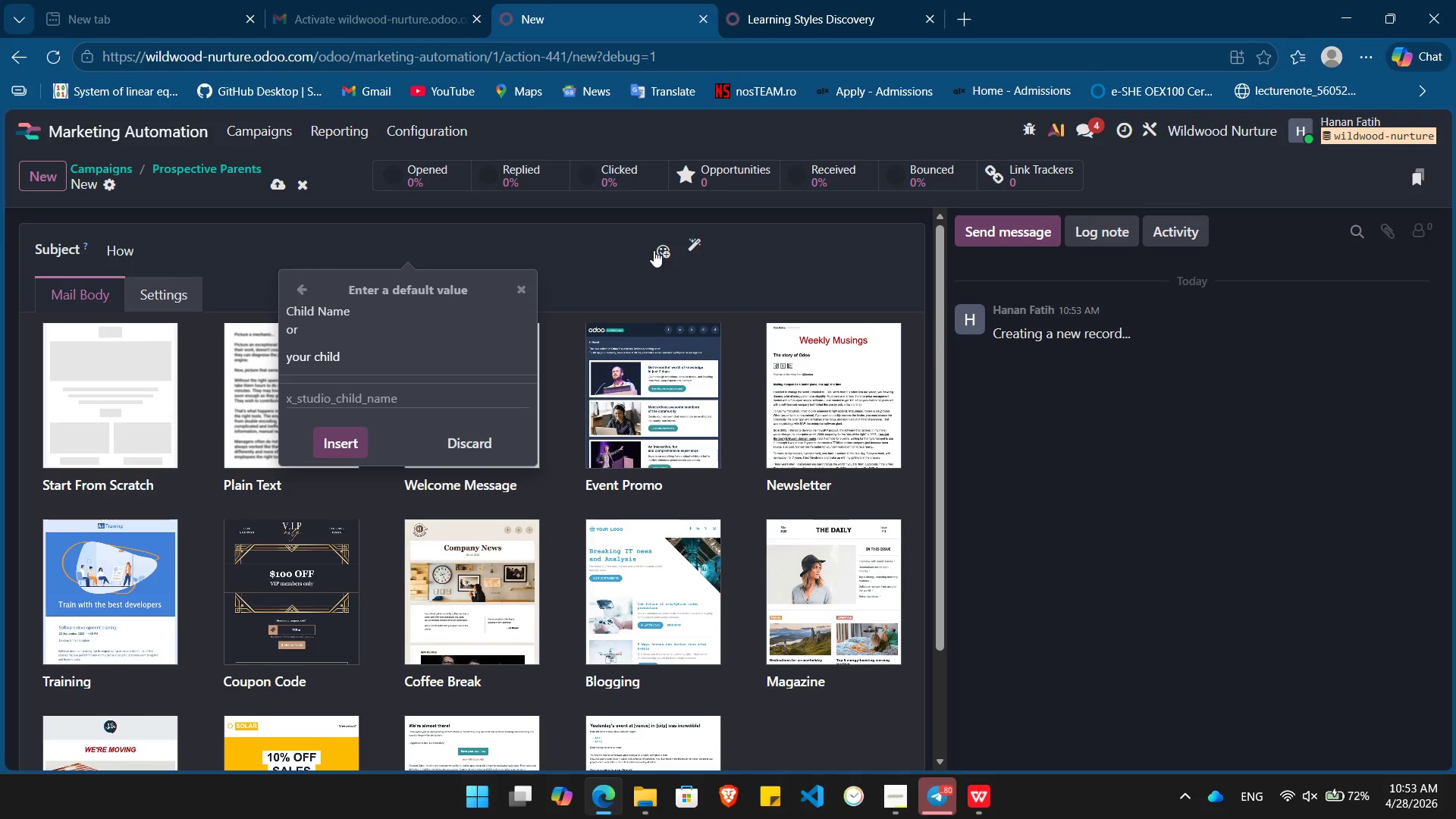 
key(Enter)
 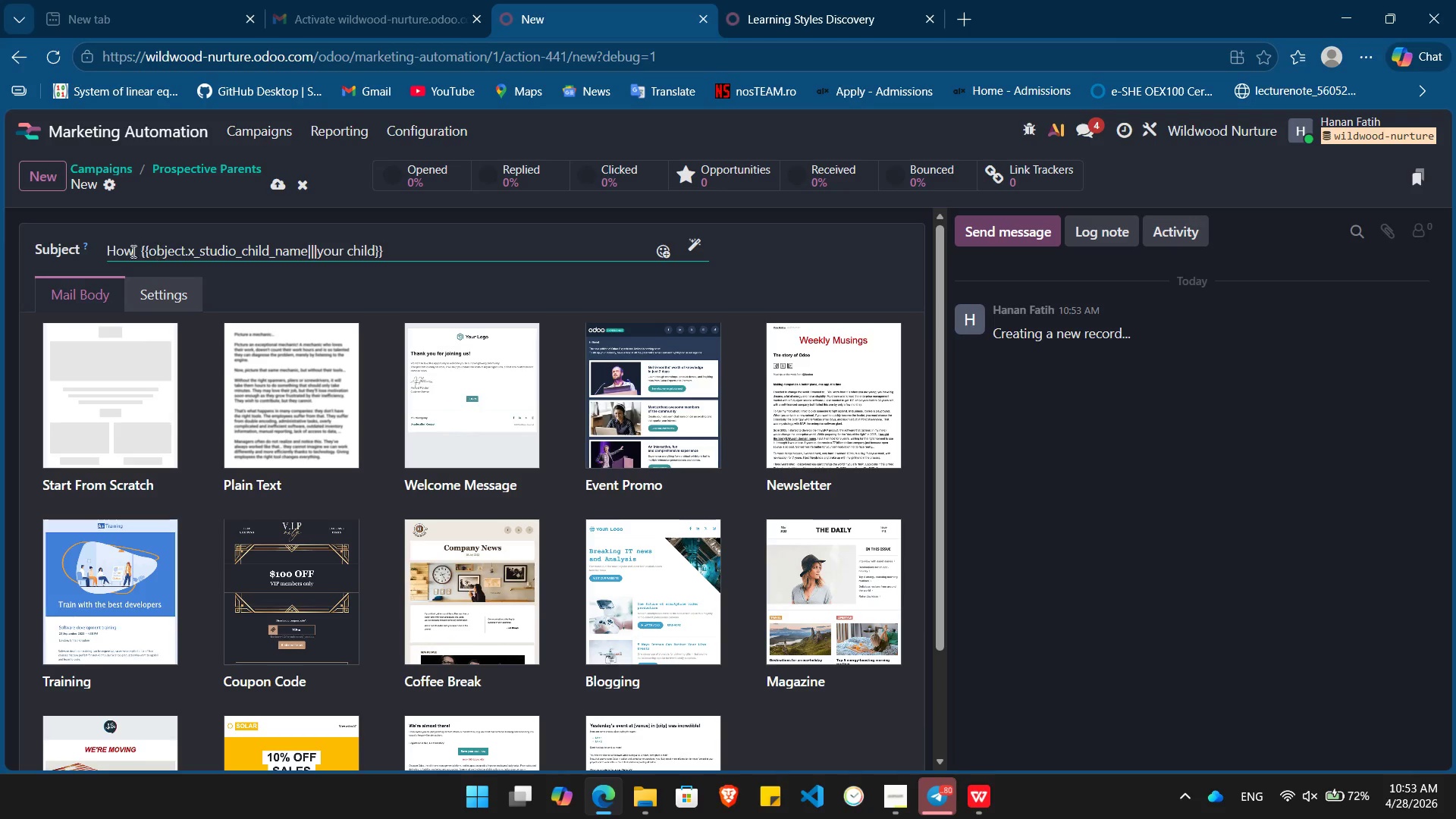 
left_click([129, 250])
 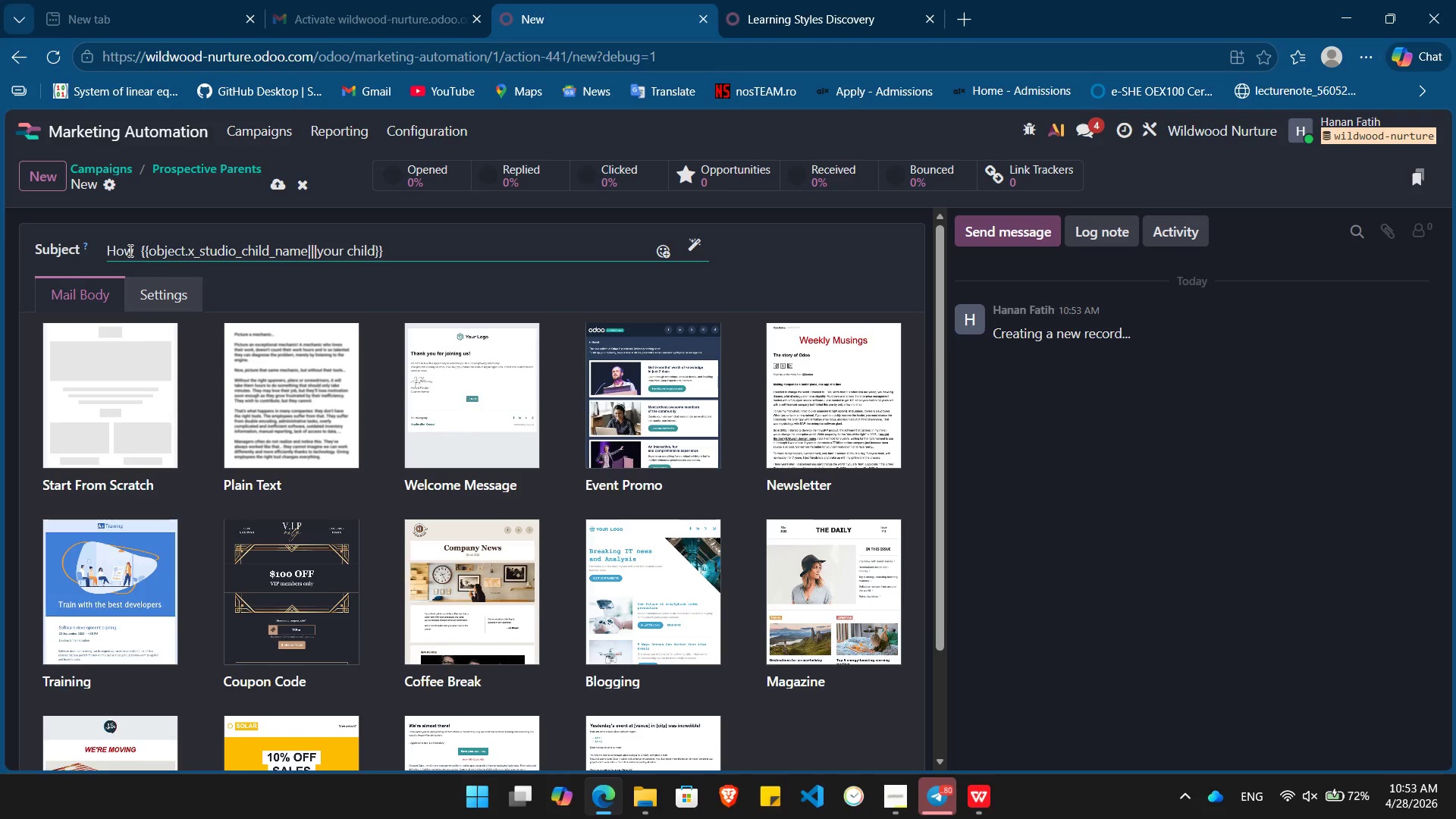 
type( does[End])
 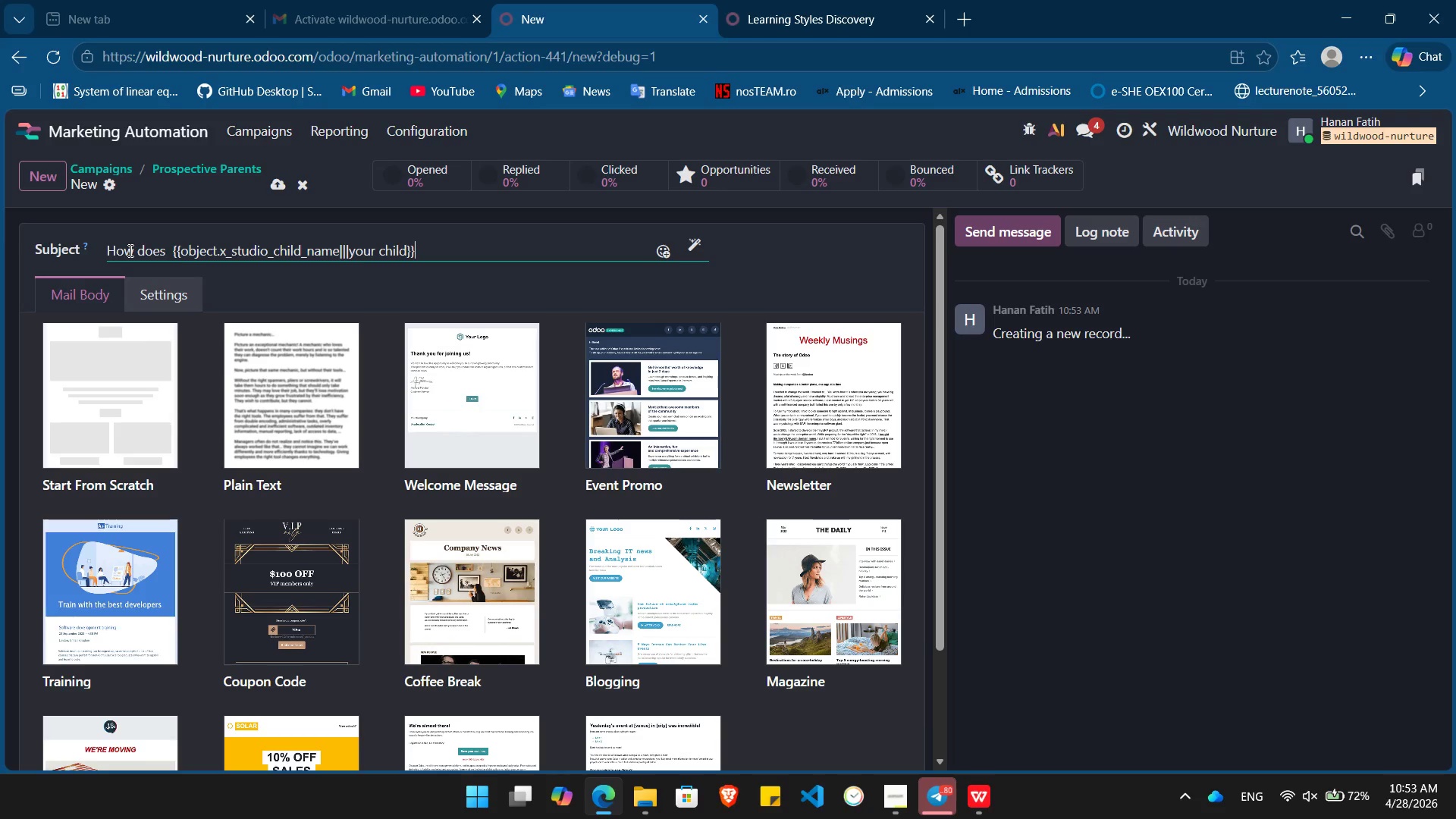 
type( learn best?)
 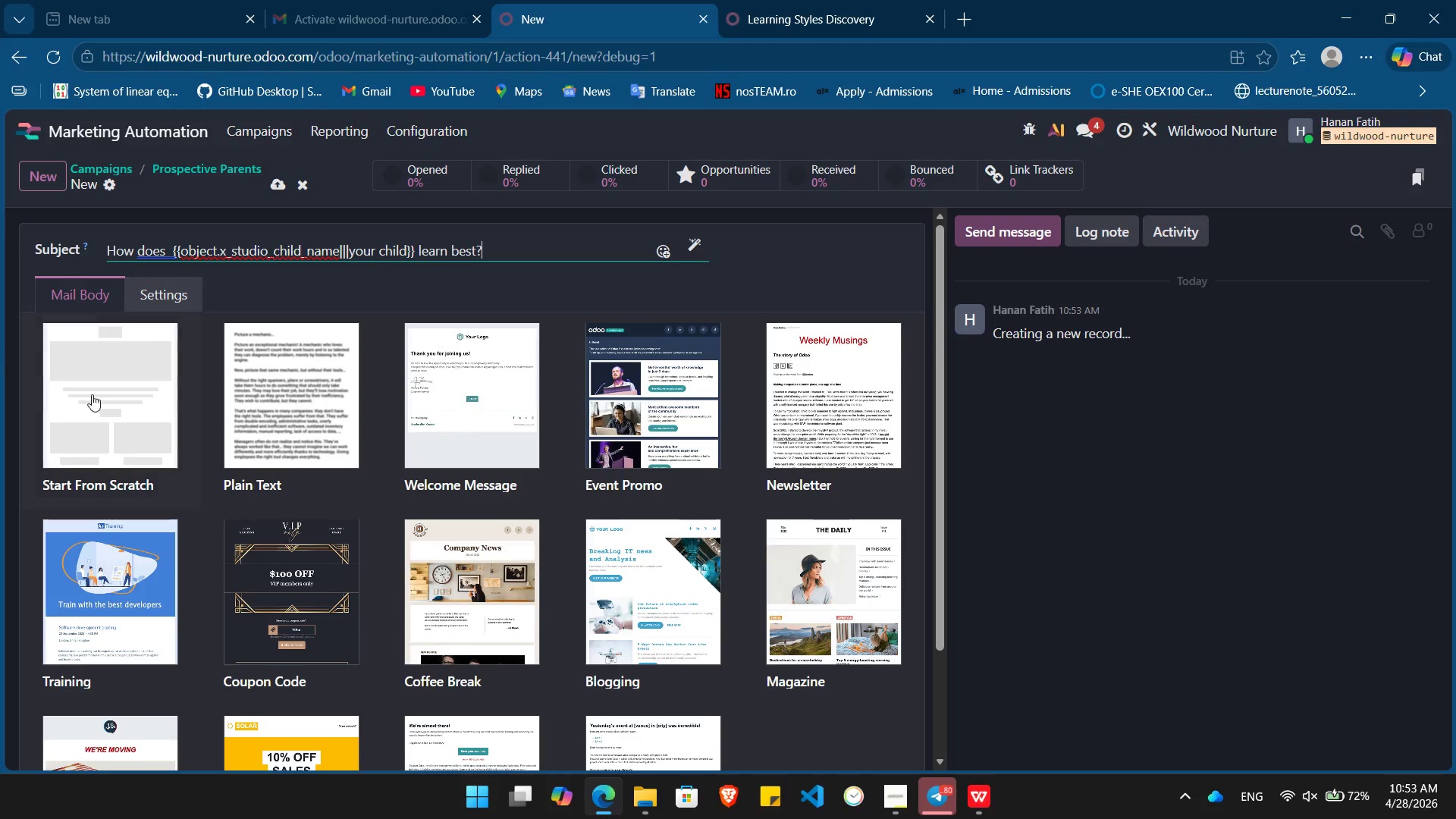 
left_click([127, 403])
 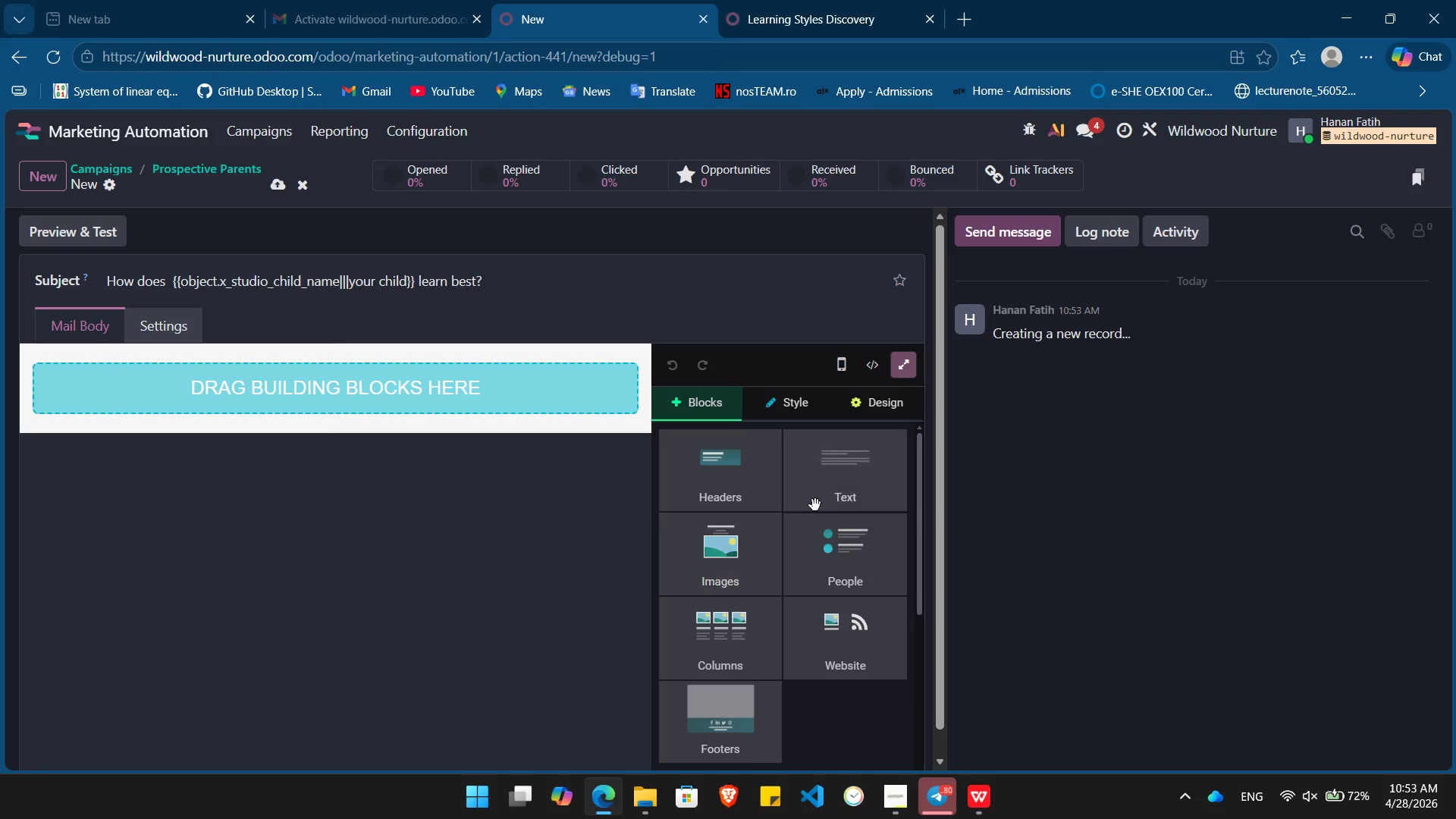 
left_click_drag(start_coordinate=[833, 510], to_coordinate=[399, 405])
 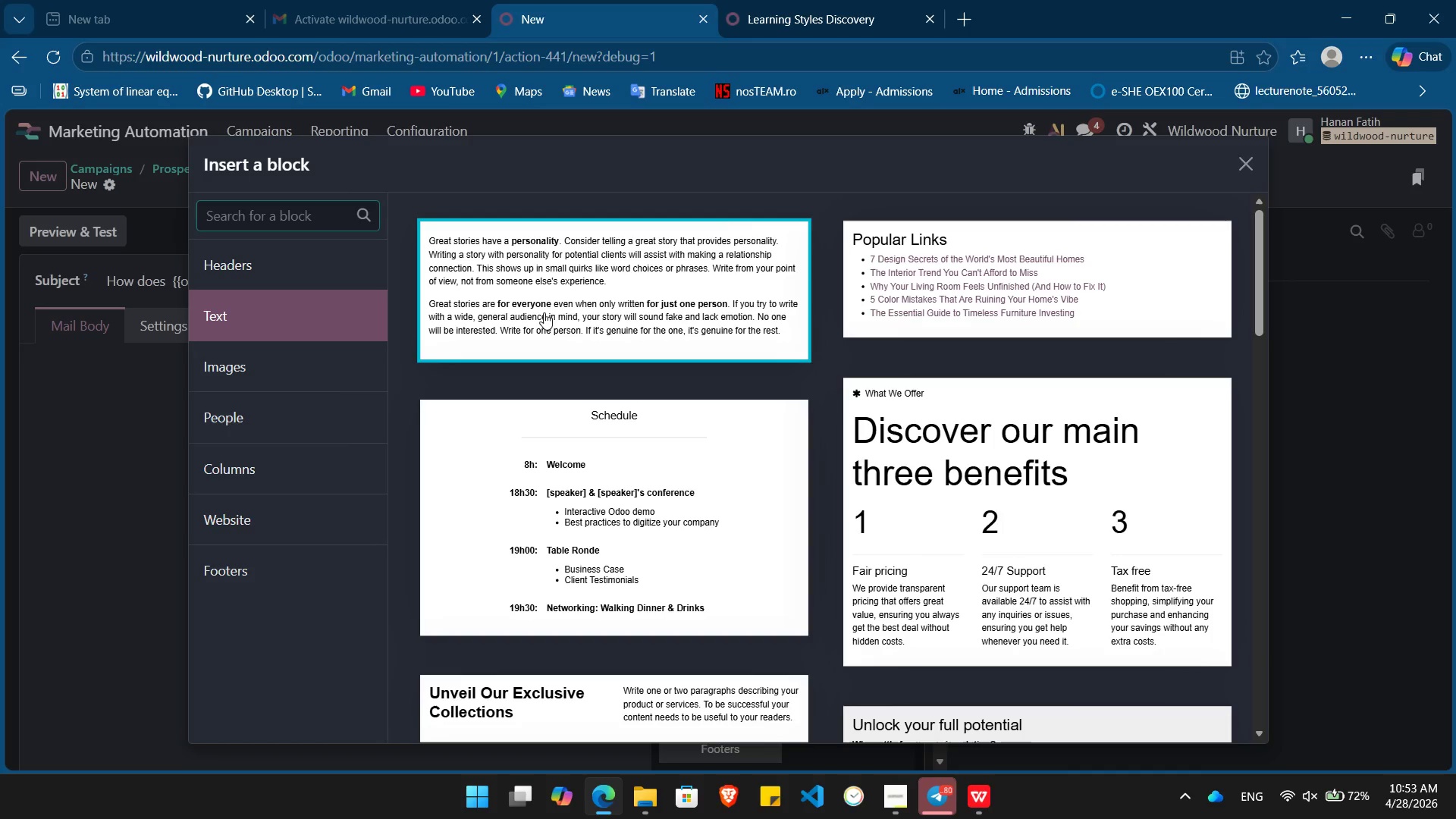 
left_click([546, 312])
 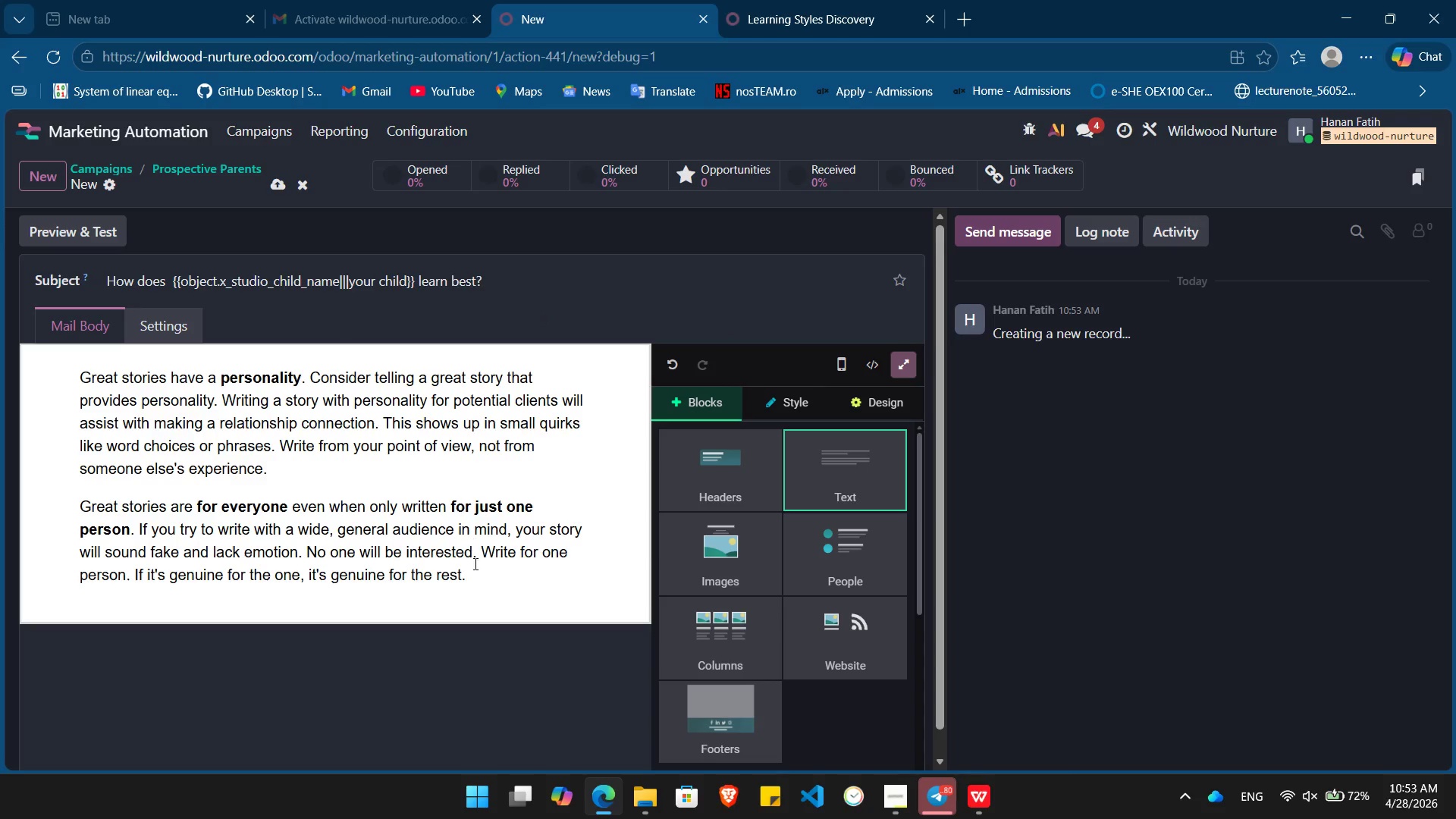 
left_click([474, 563])
 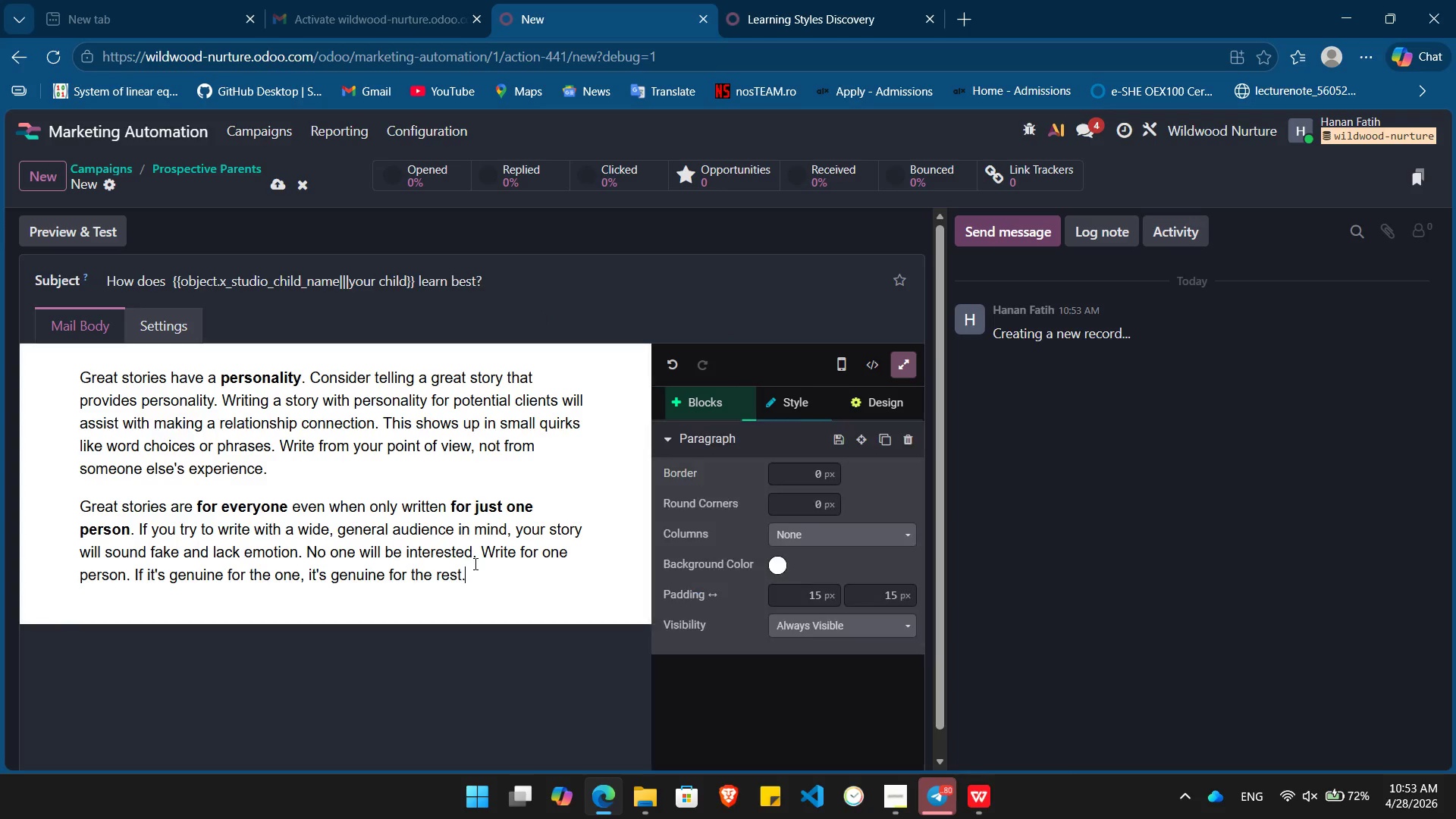 
key(Control+A)
 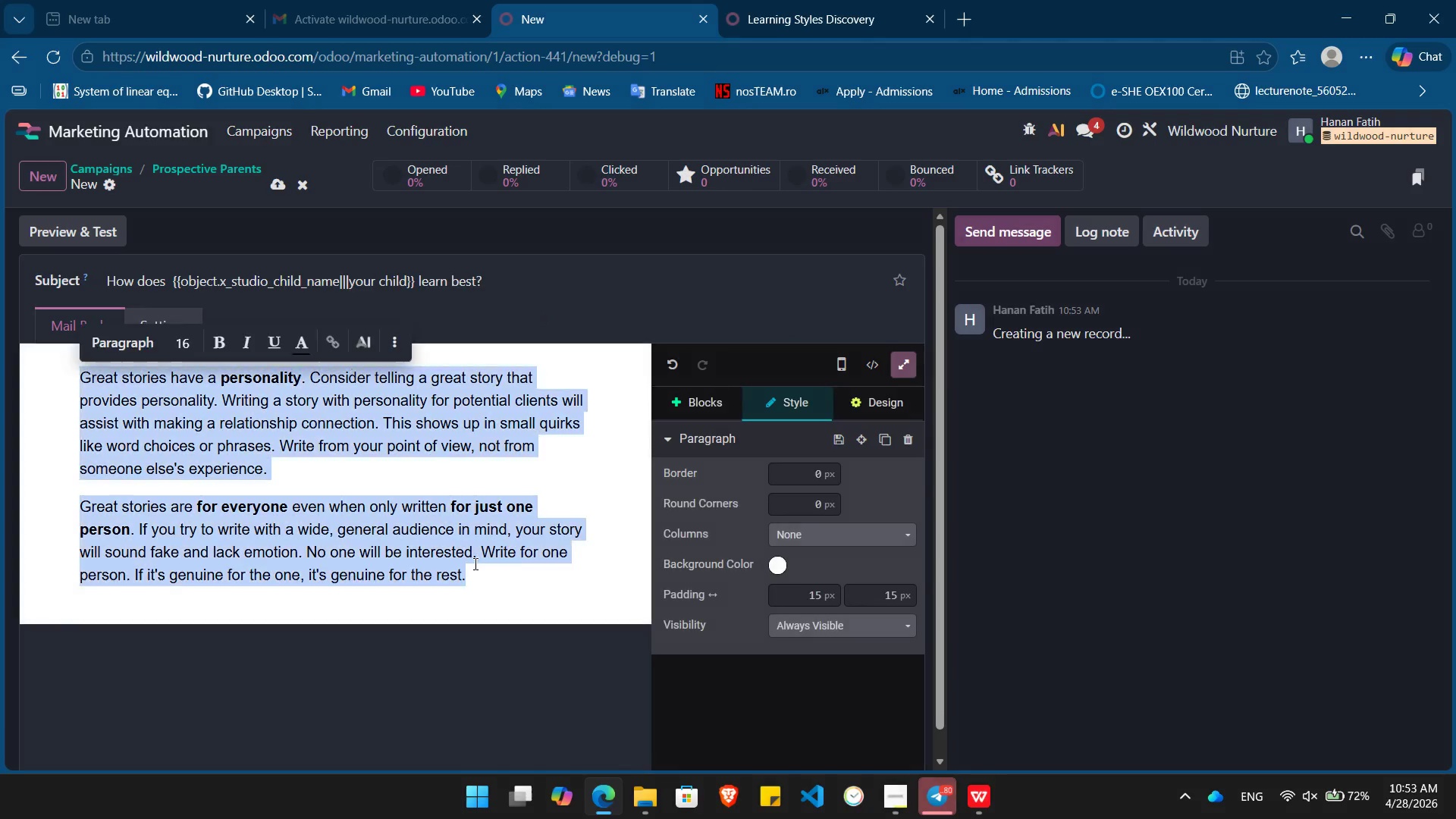 
key(Backspace)
type(In a )
 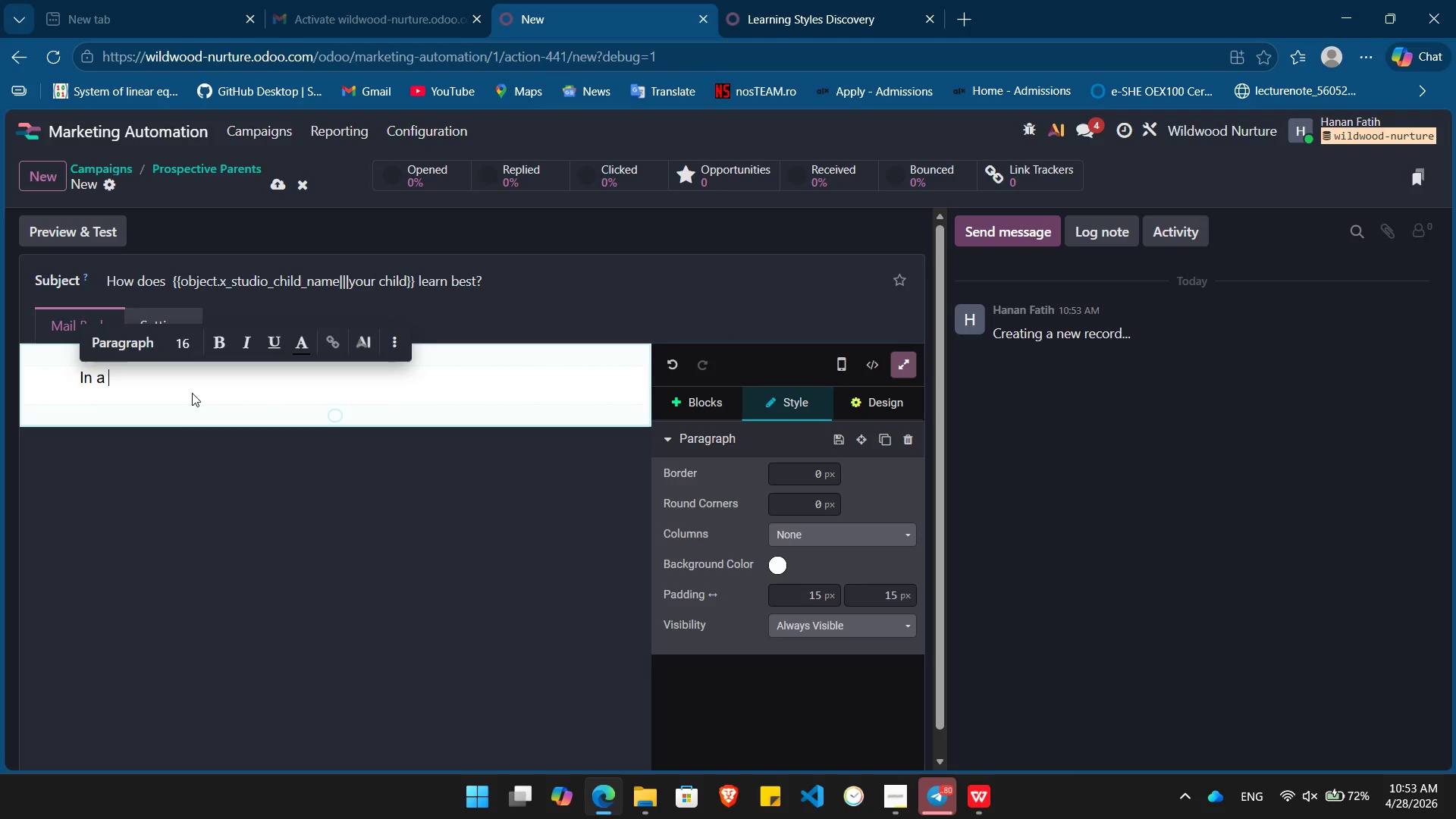 
left_click([187, 391])
 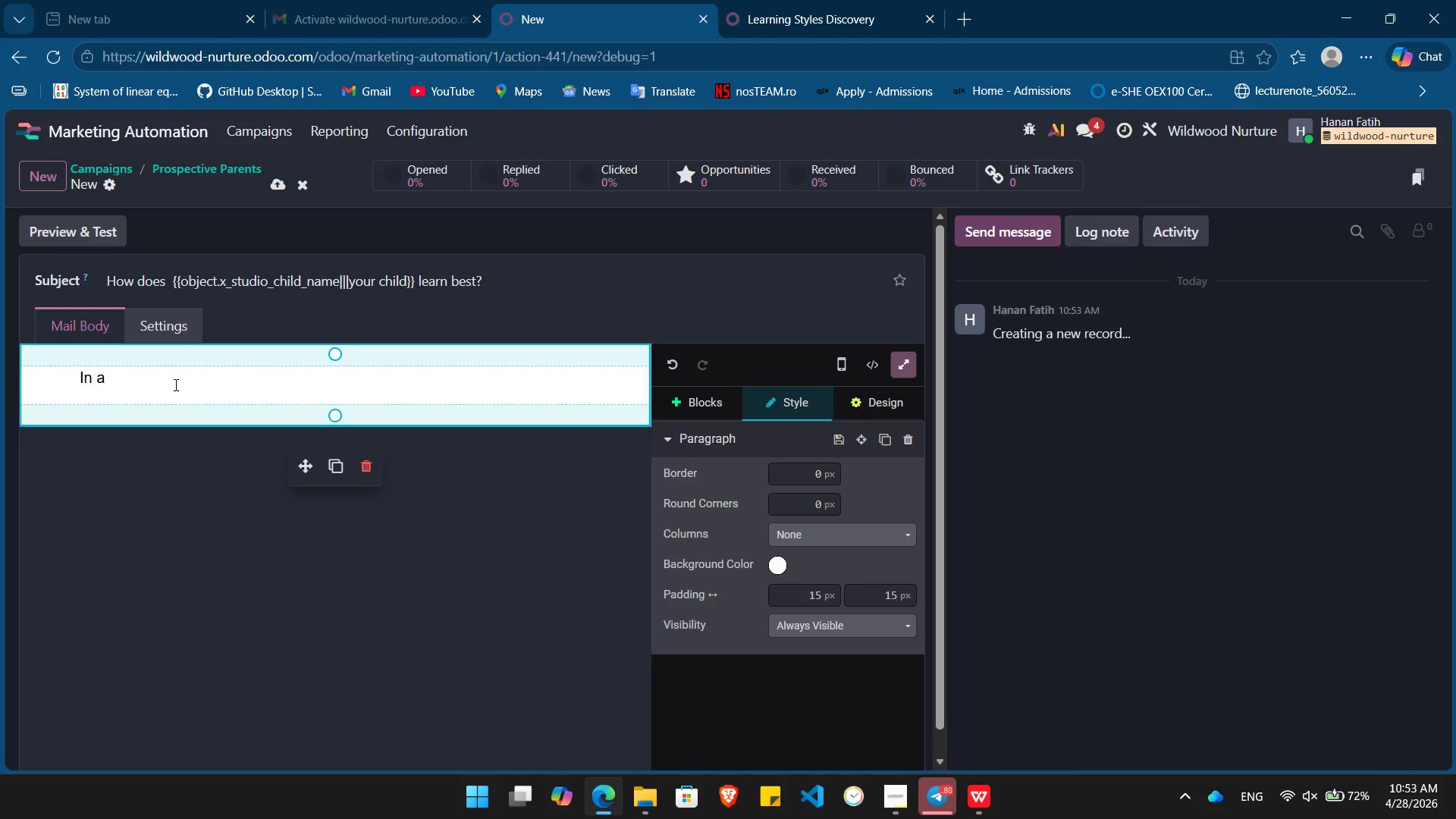 
left_click([143, 379])
 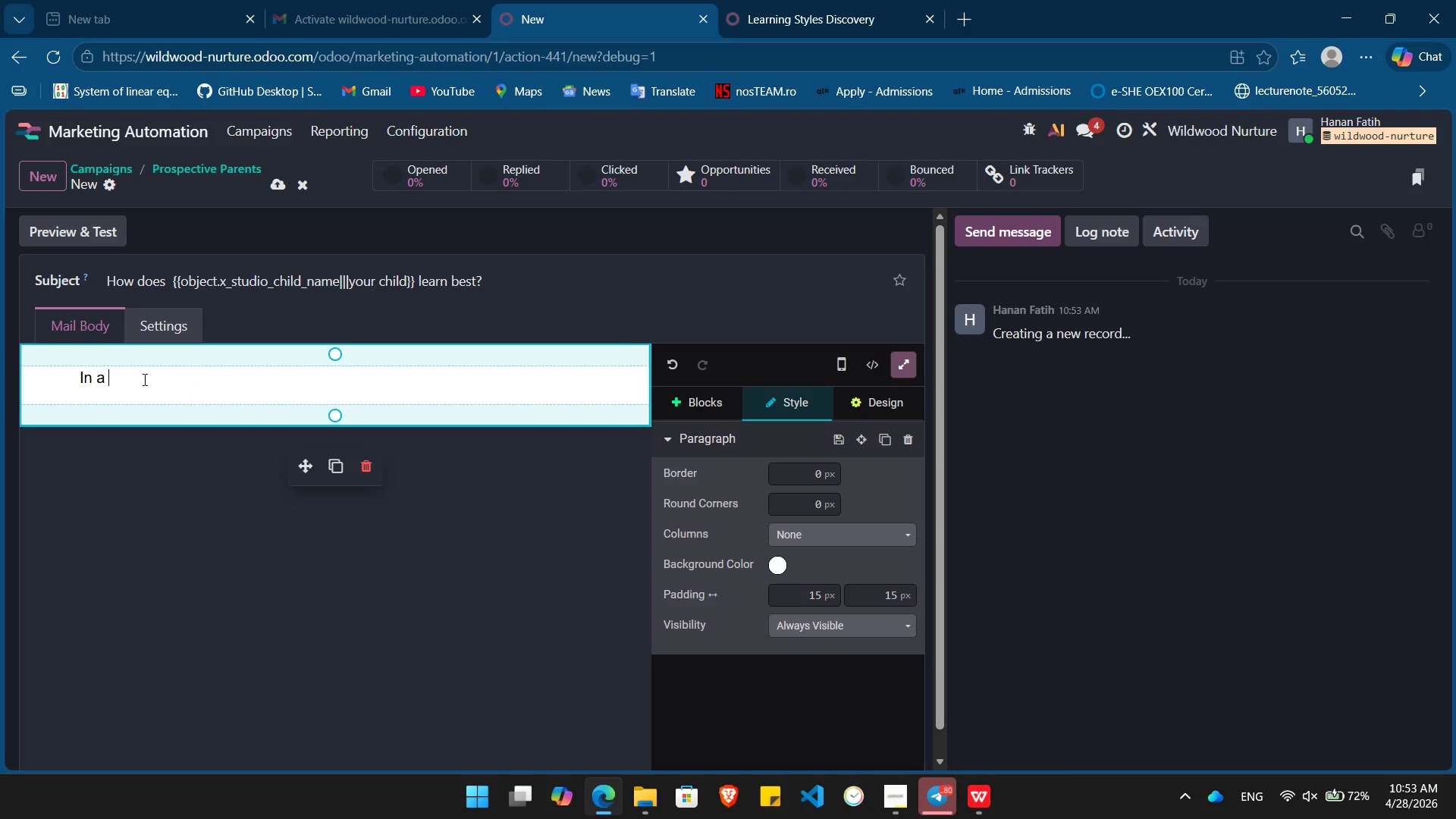 
type(world )
 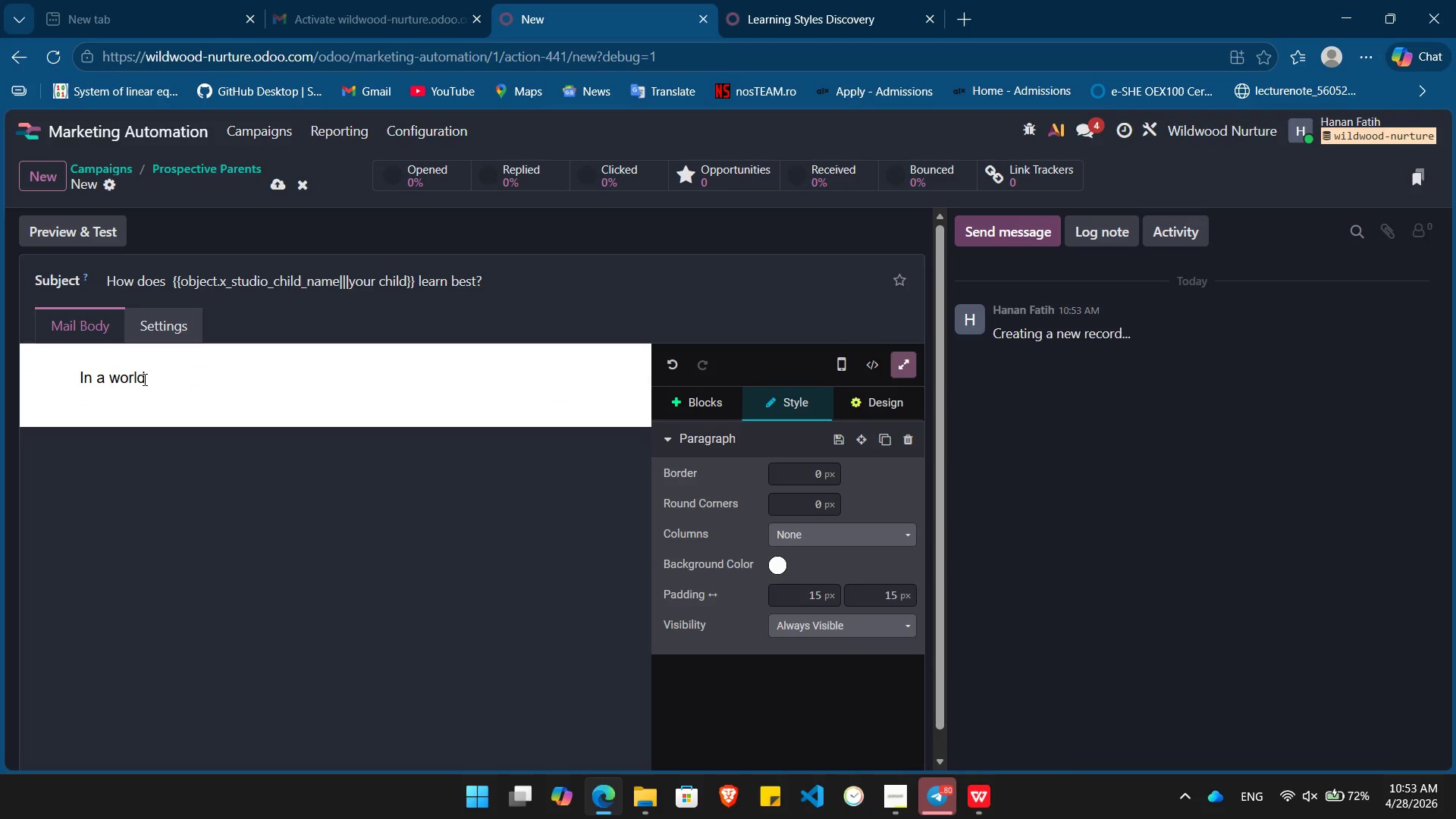 
type(that often rushes, we slow down. )
 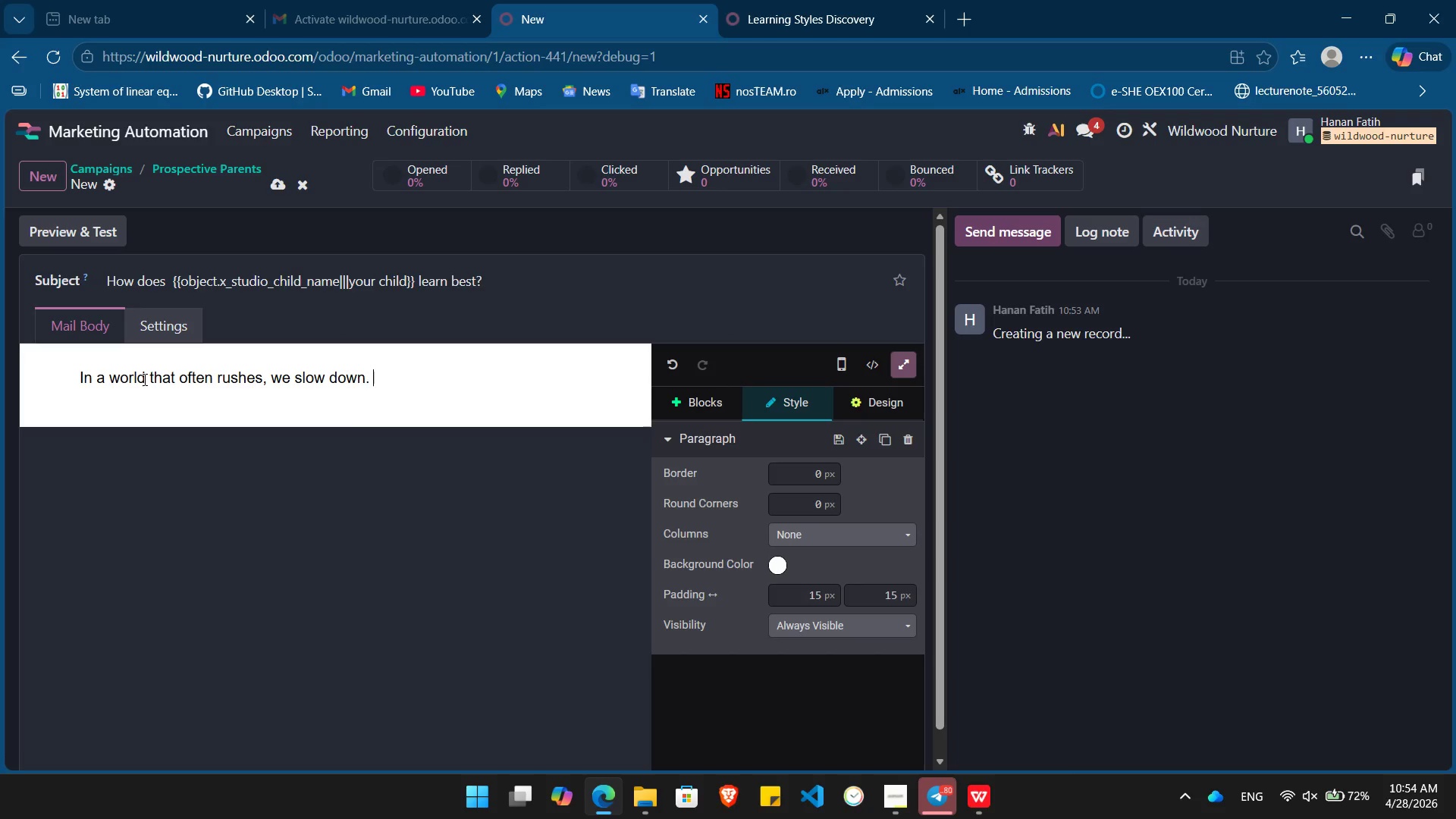 
key(Control+ControlLeft)
 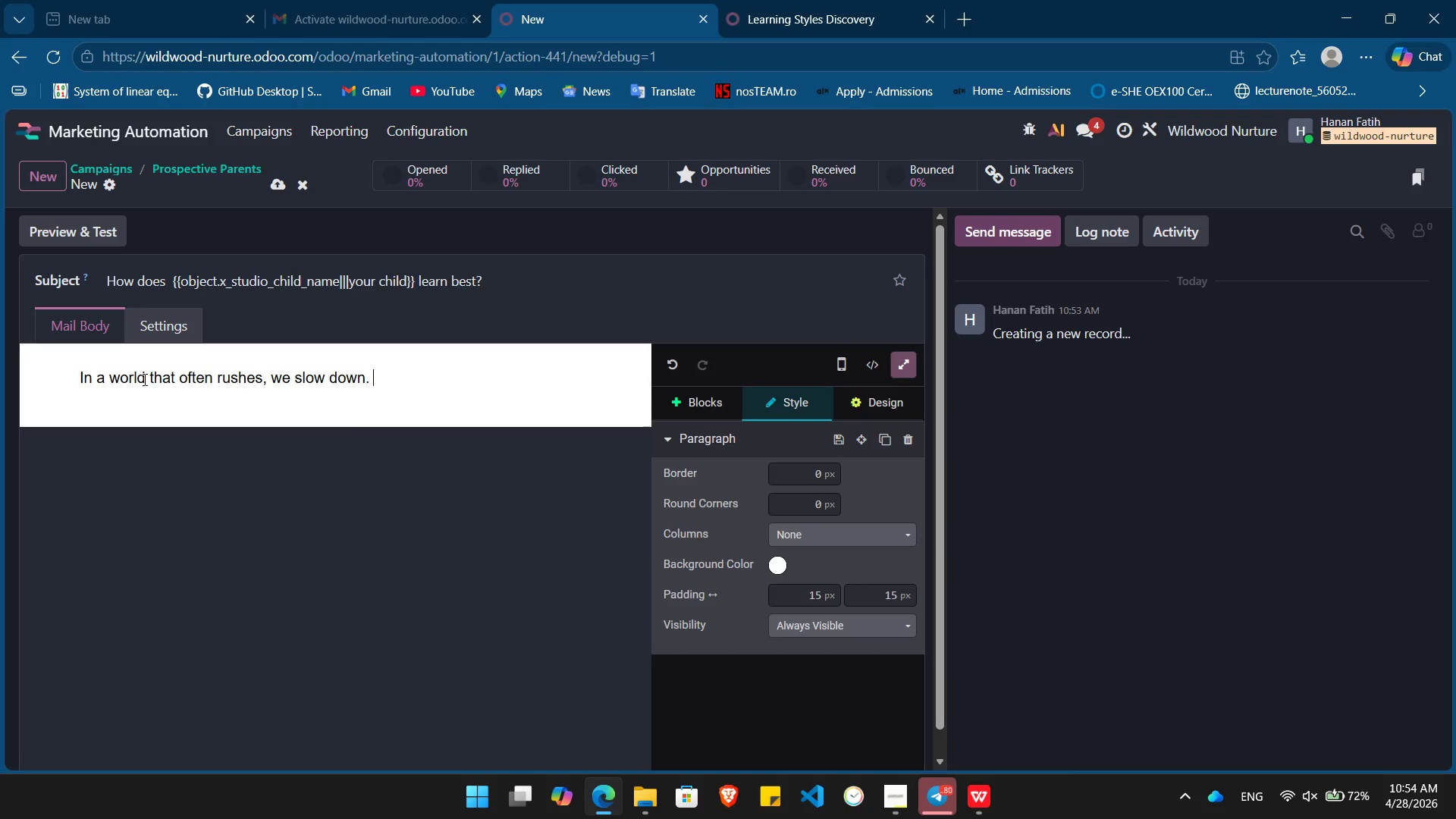 
key(Control+B)
 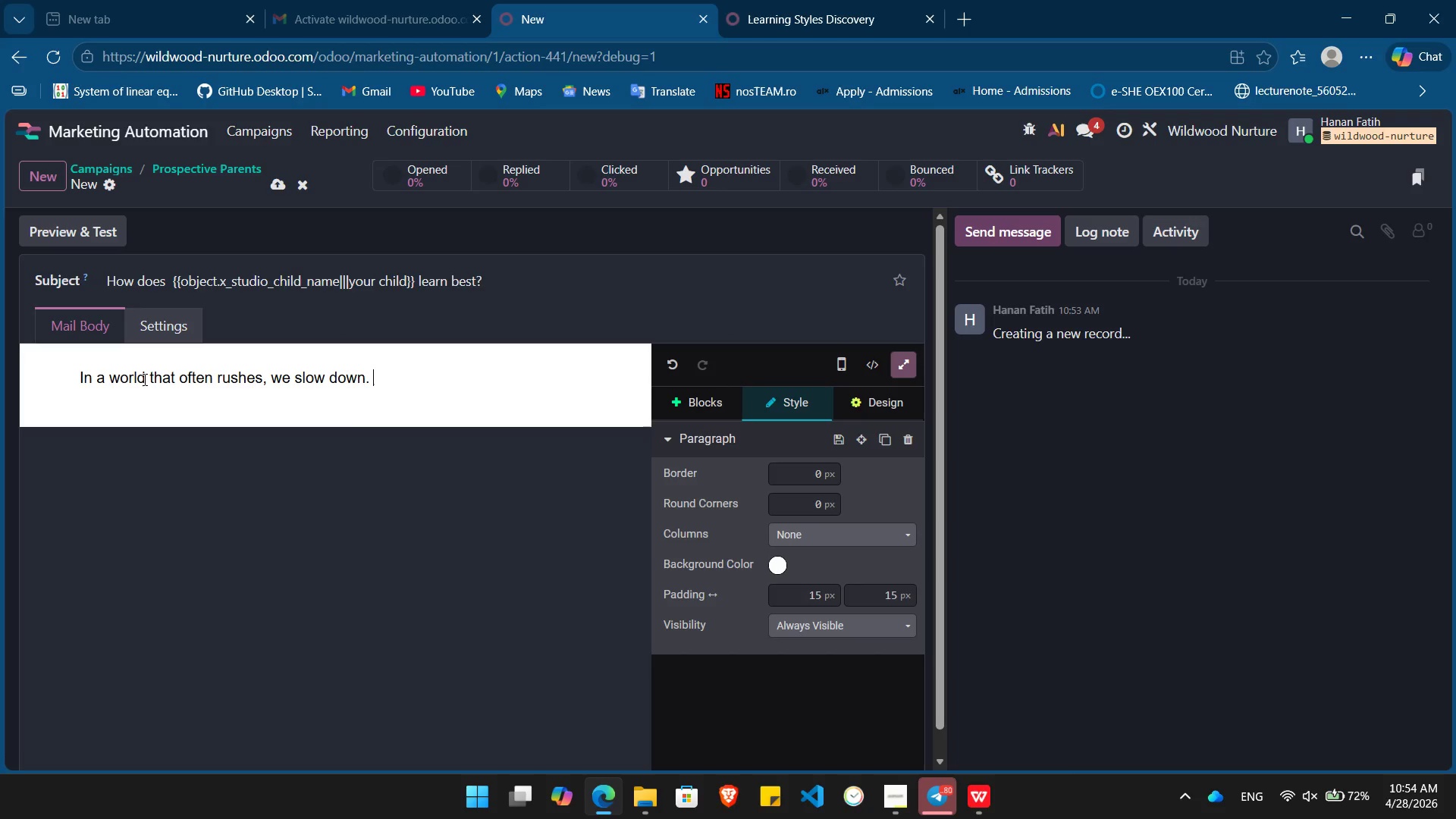 
type(Child-Led Exploration )
 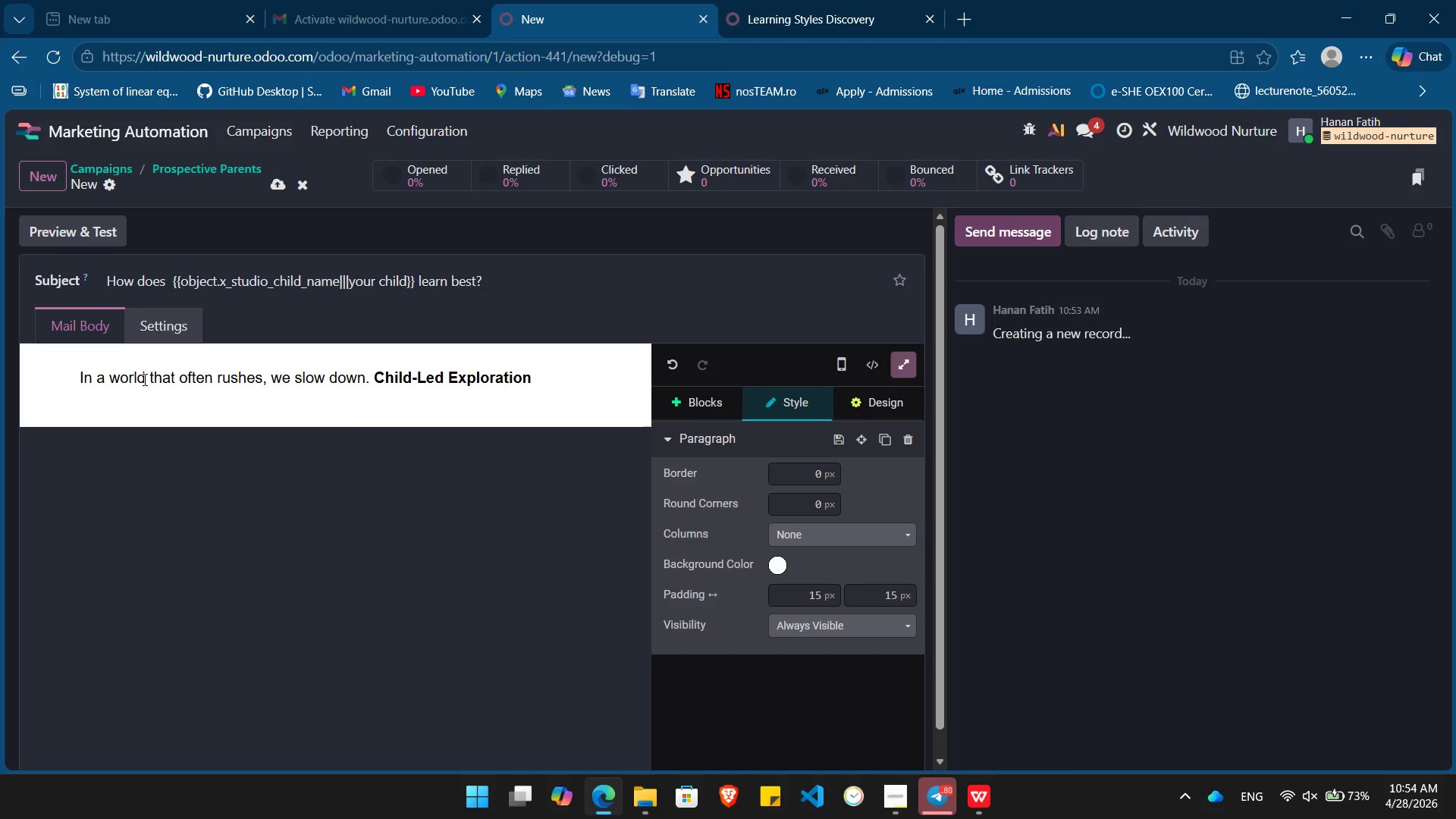 
 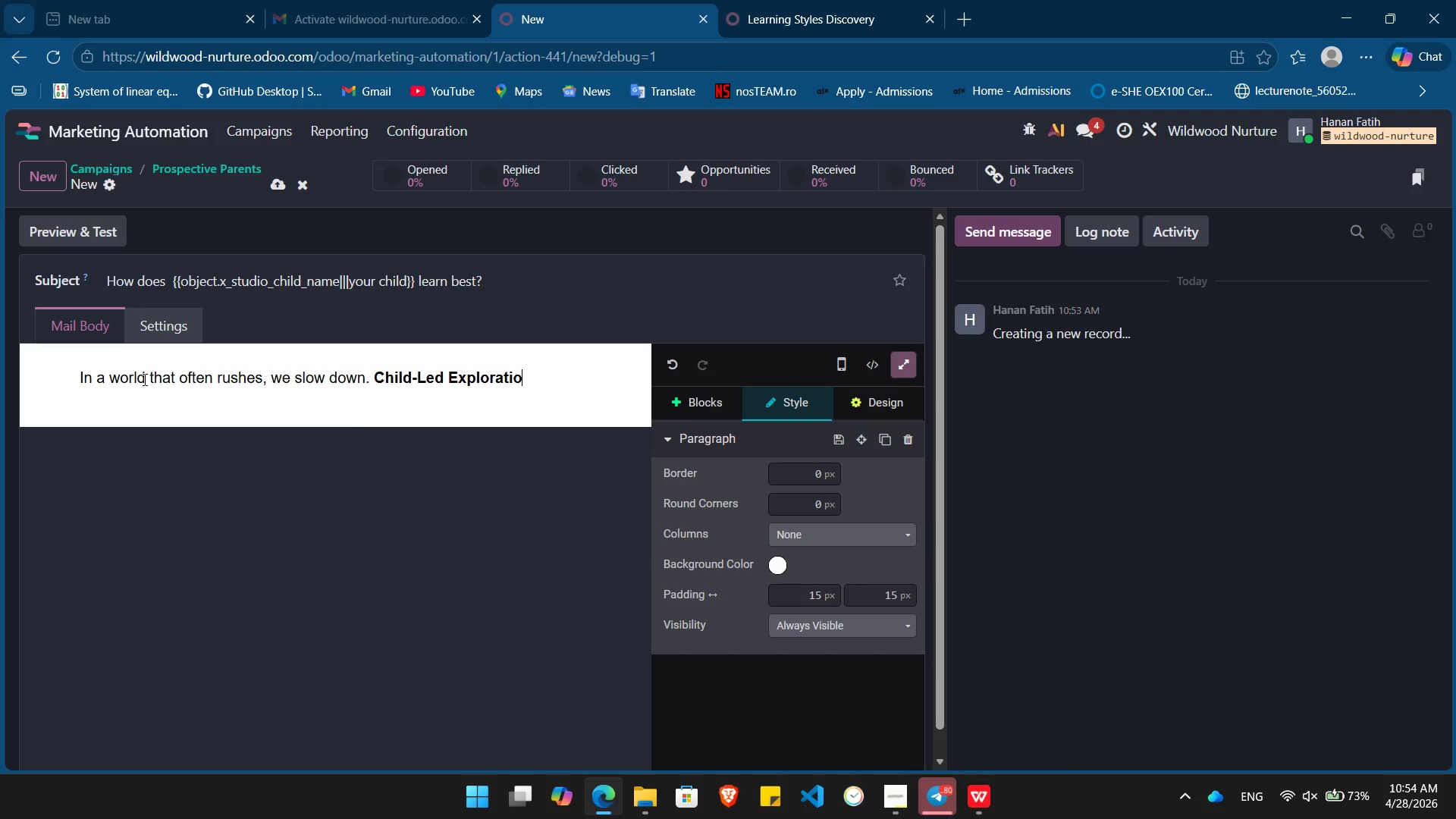 
key(Control+ControlLeft)
 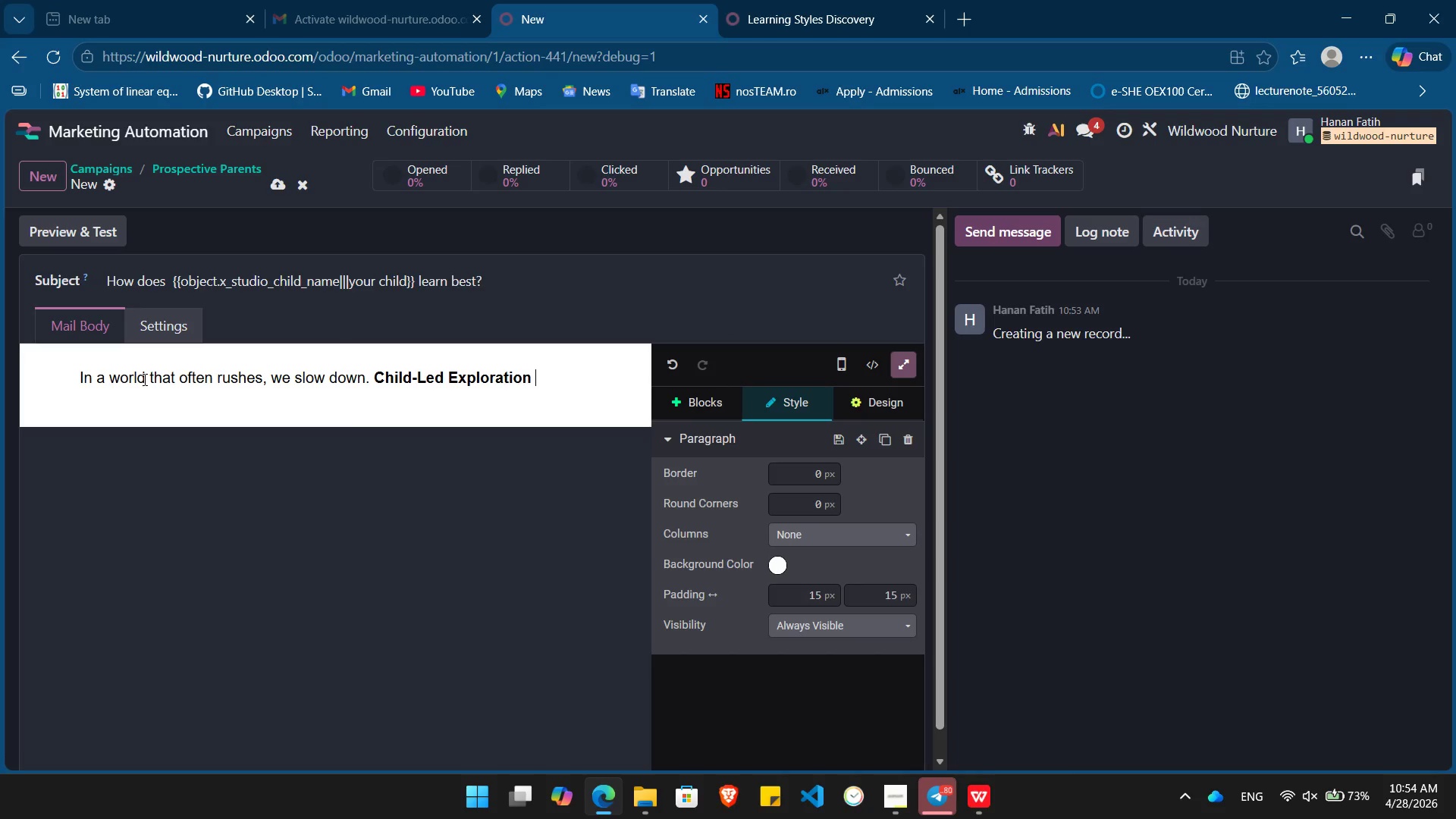 
key(Control+B)
 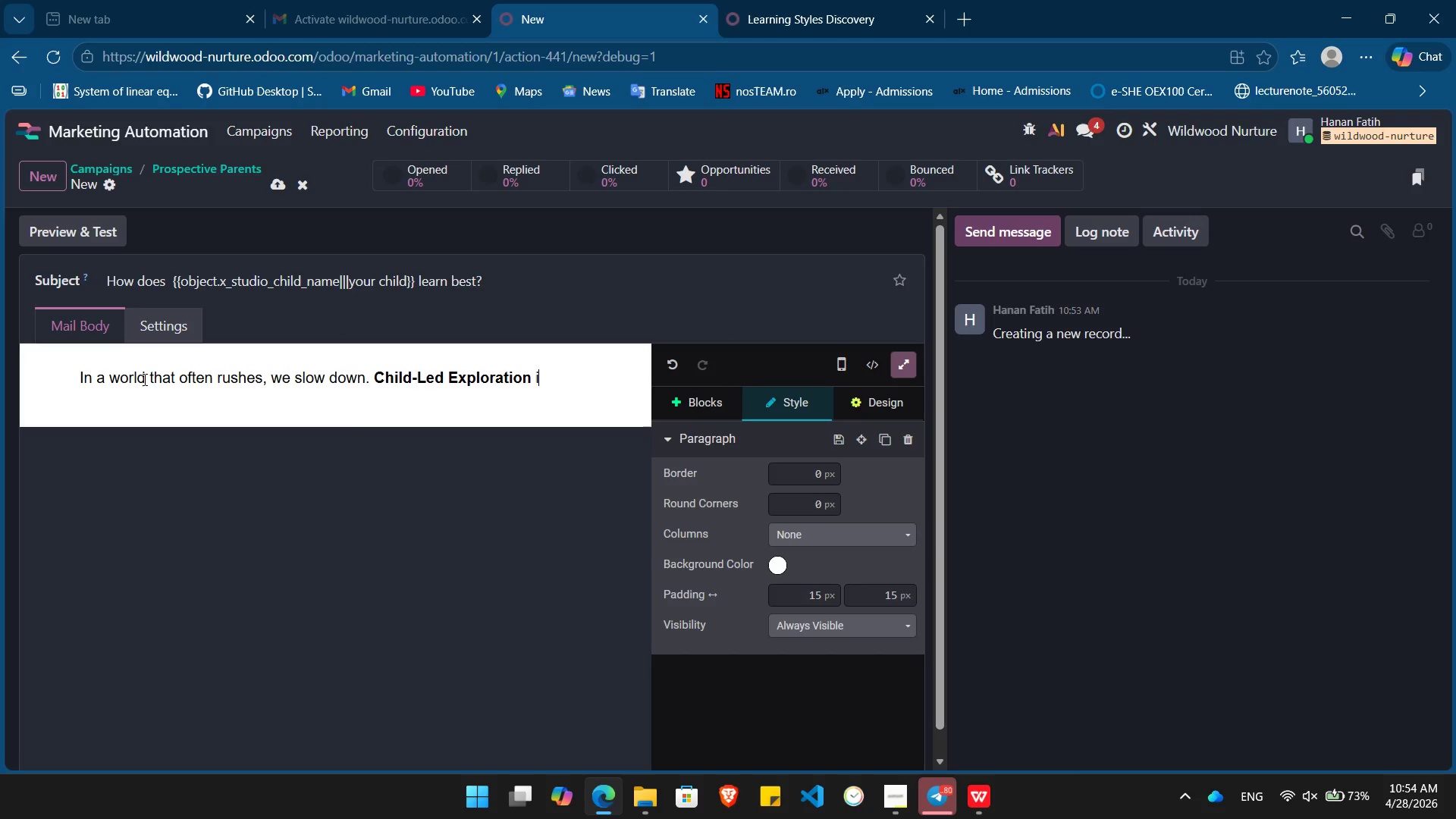 
type(is the heartbeat of our curriculum. Whete)
key(Backspace)
type(her /)
 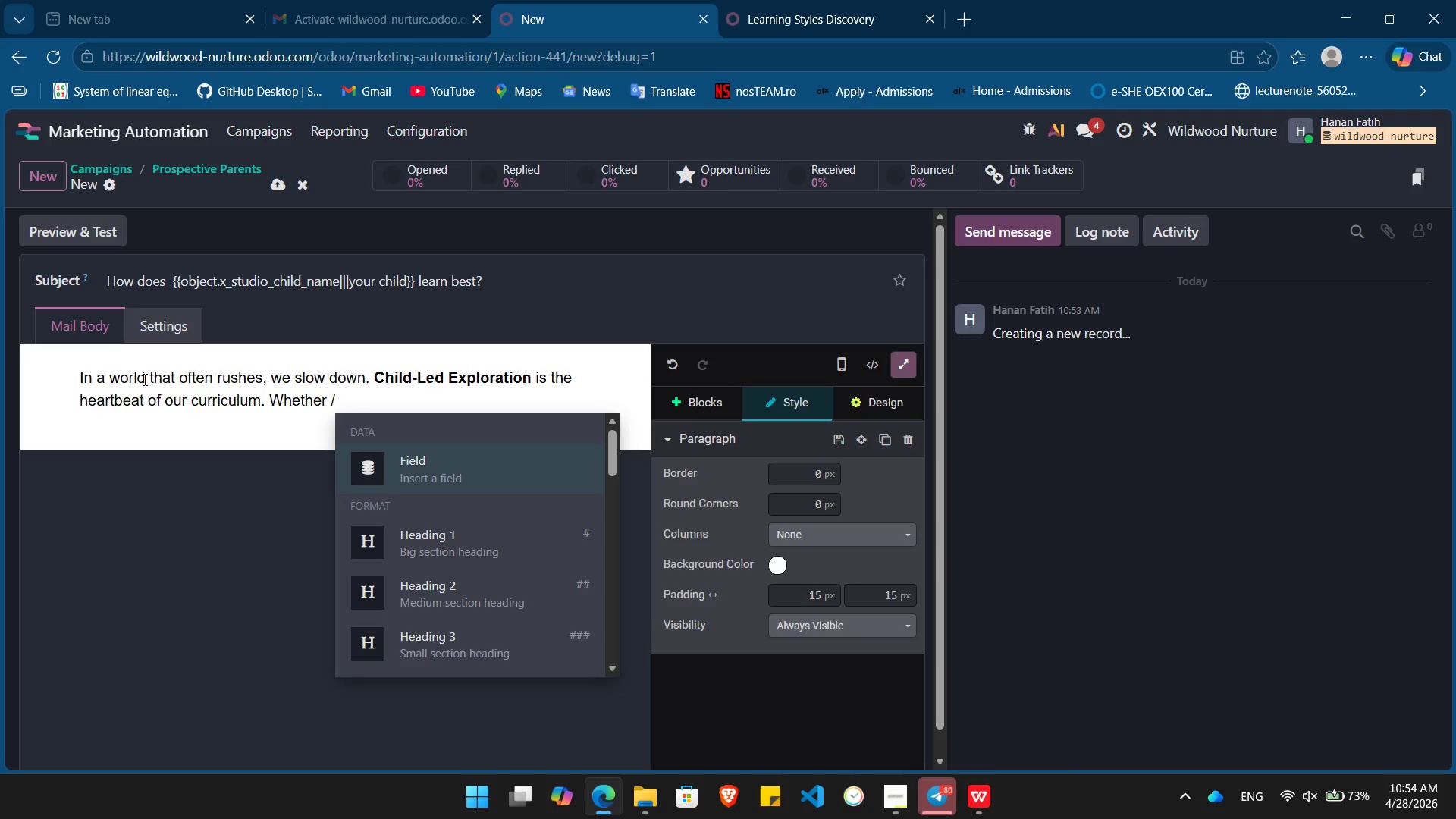 
key(Enter)
 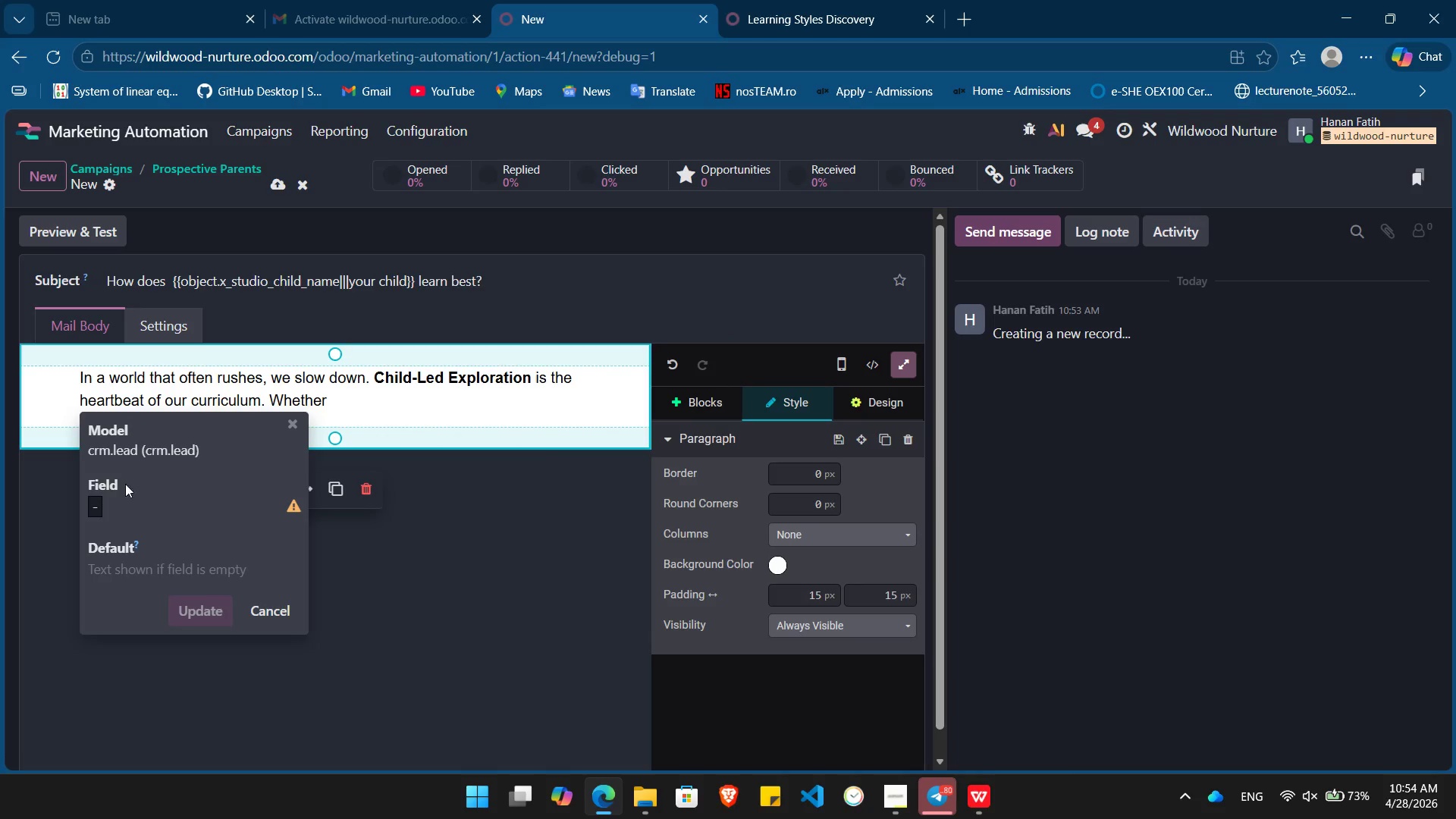 
left_click([112, 507])
 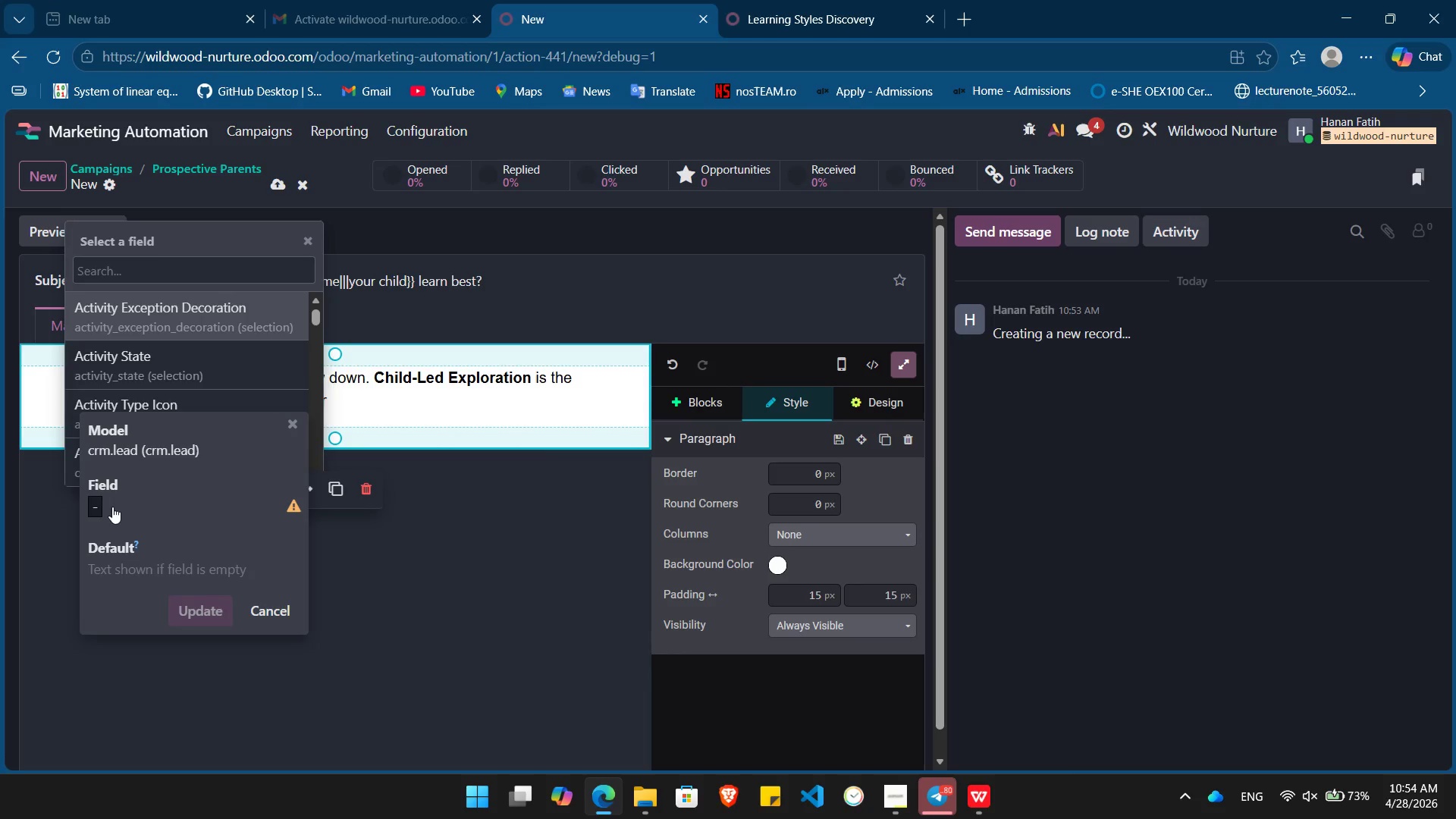 
type(chi)
 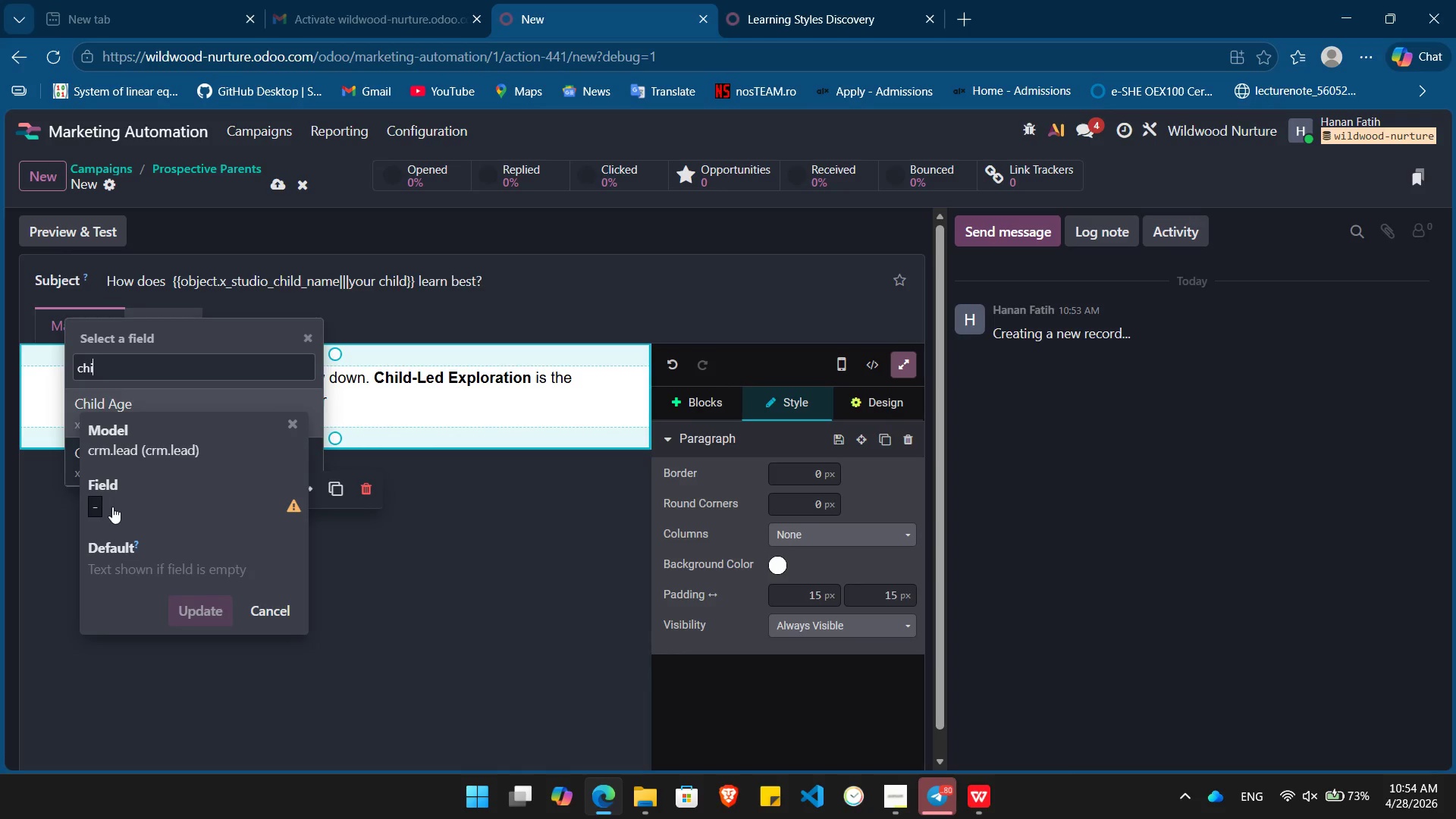 
key(ArrowDown)
 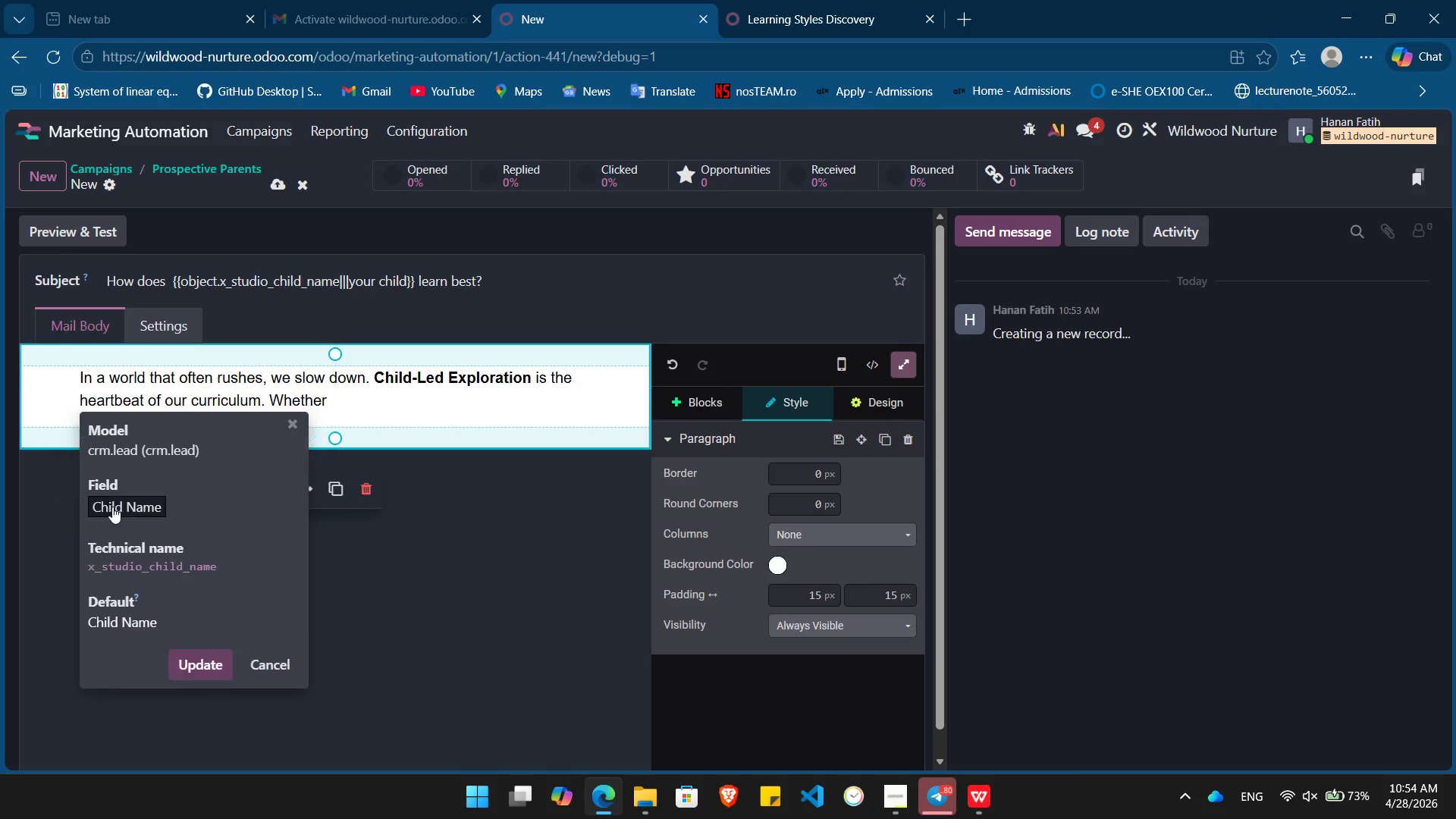 
key(Enter)
 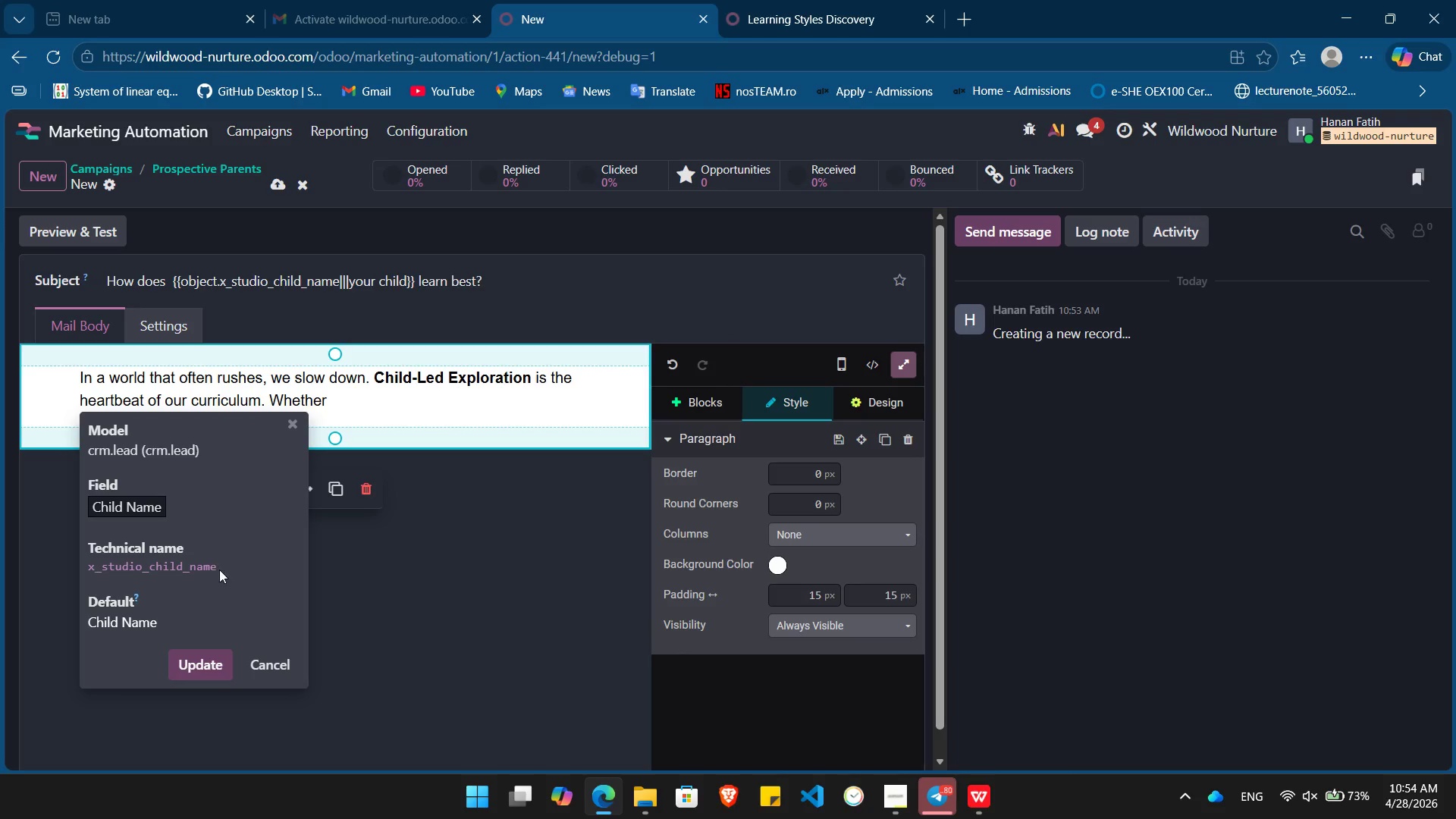 
left_click_drag(start_coordinate=[227, 572], to_coordinate=[58, 573])
 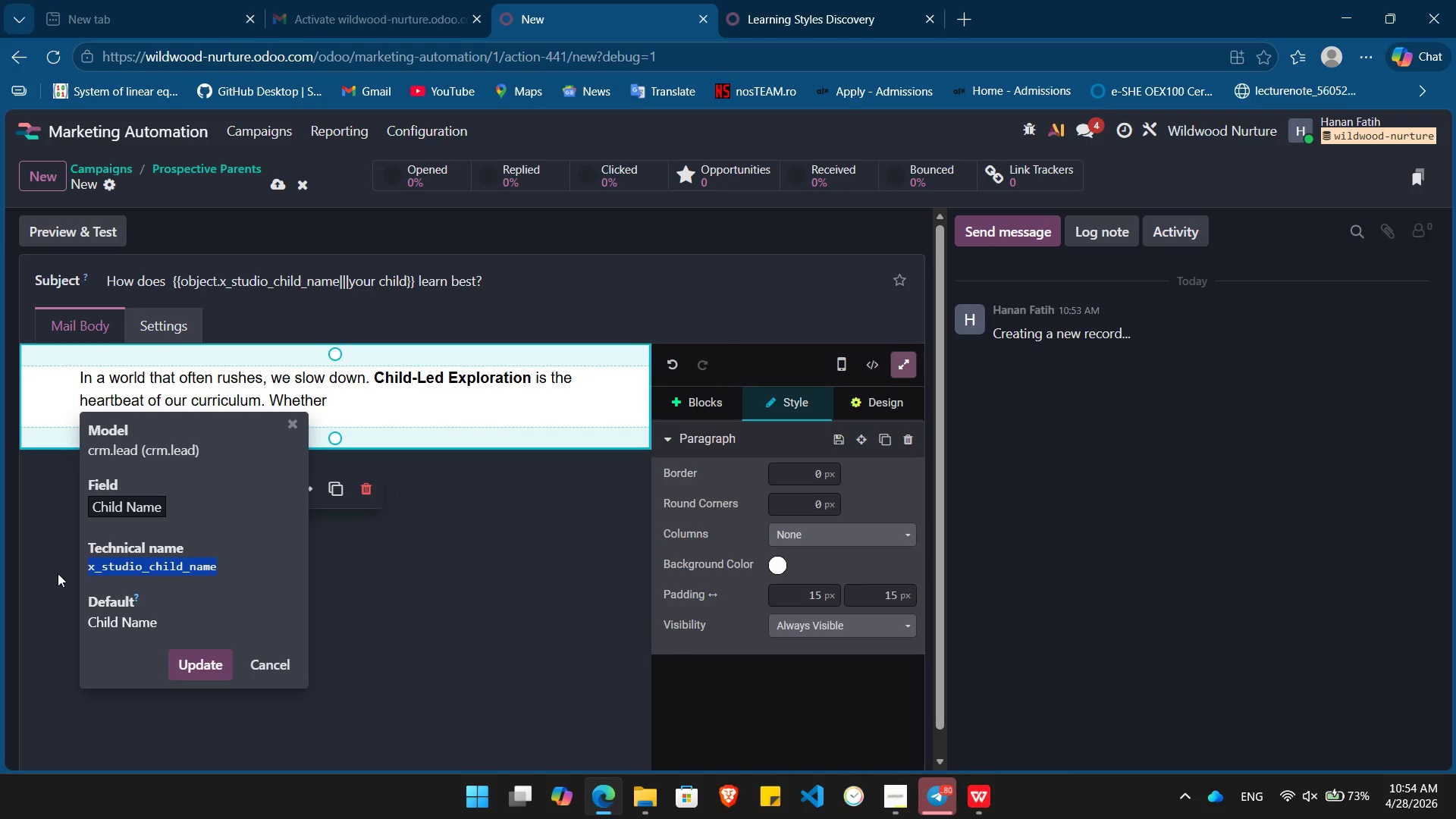 
key(Control+C)
 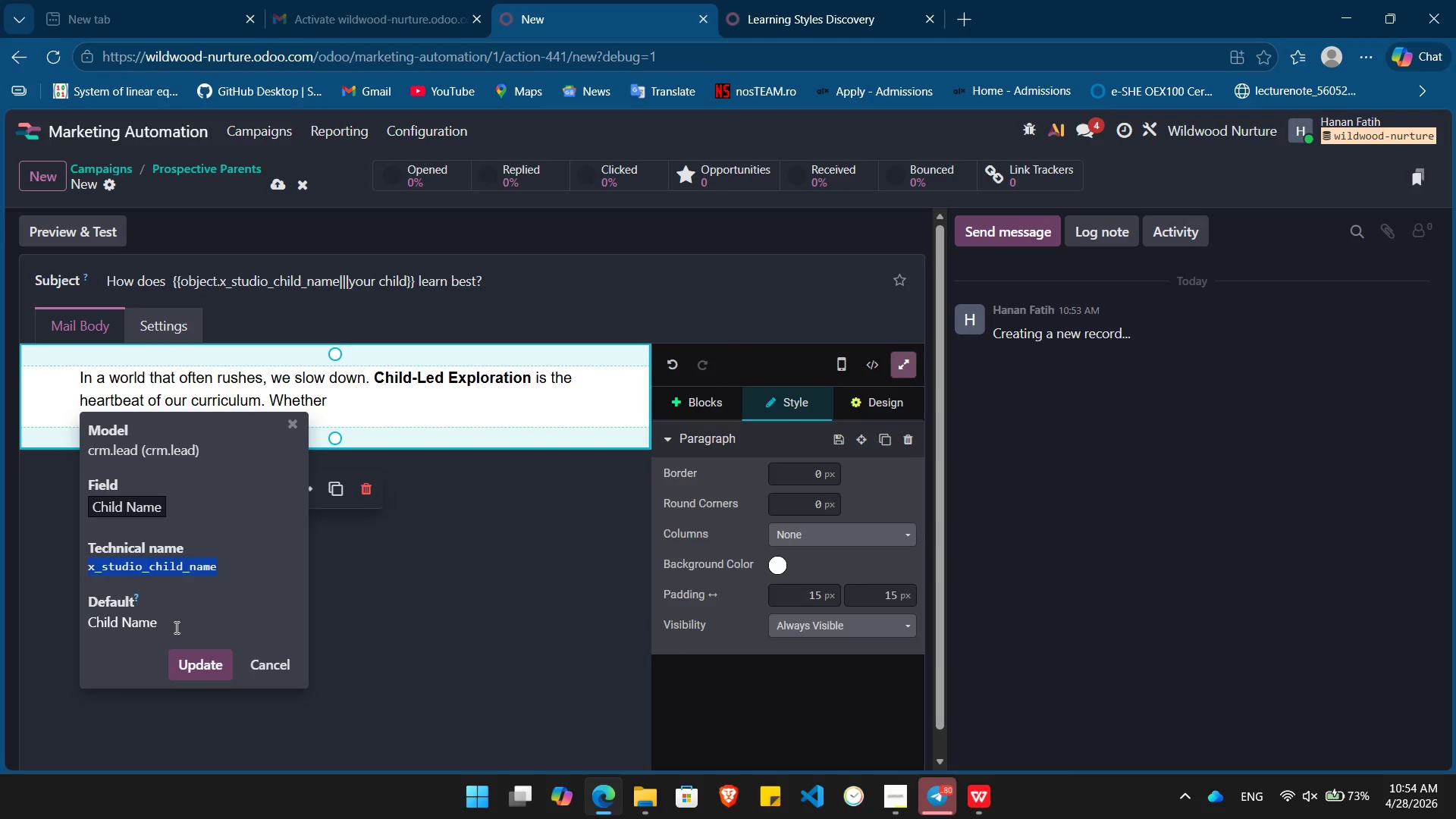 
left_click_drag(start_coordinate=[175, 627], to_coordinate=[55, 632])
 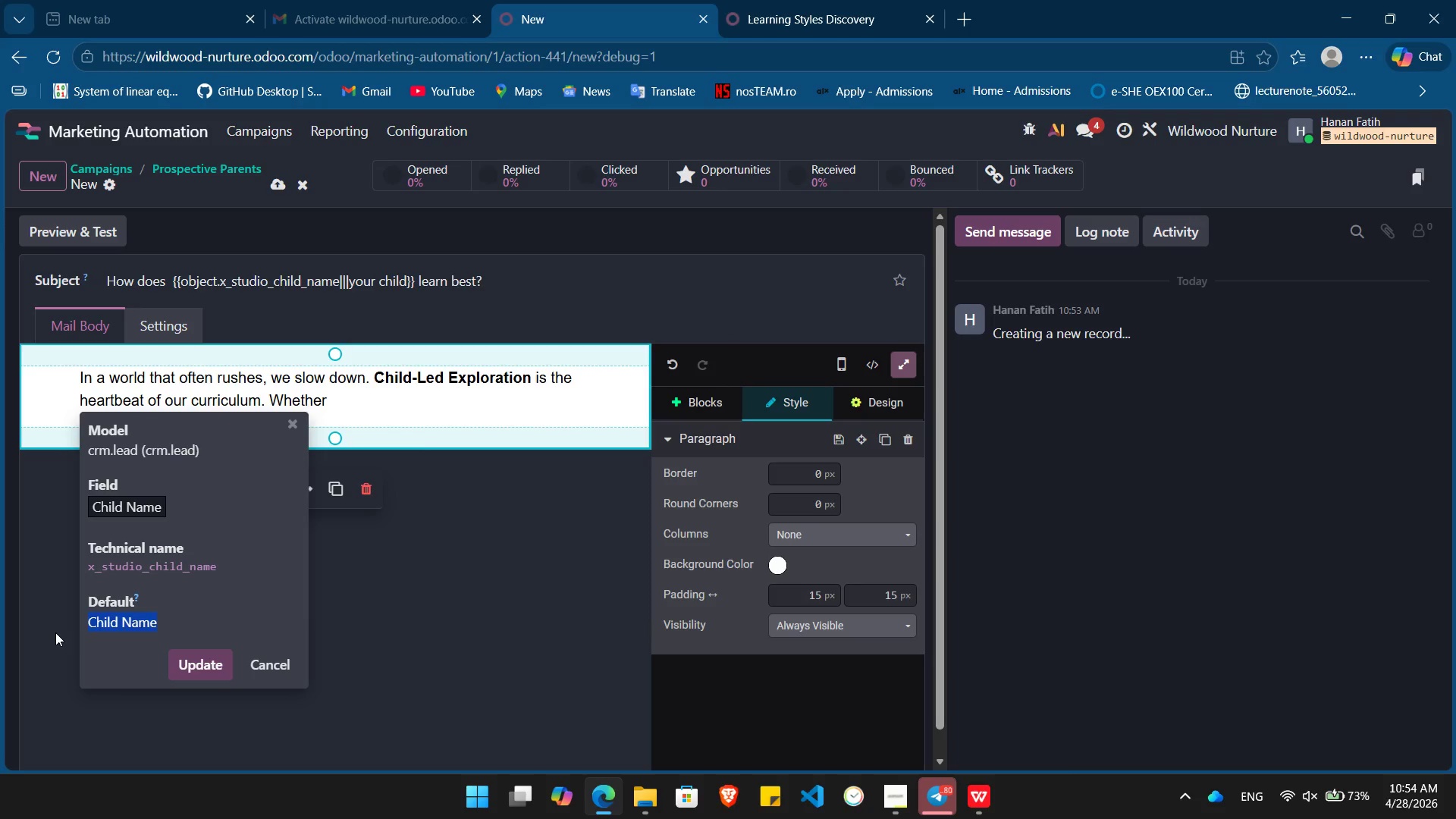 
type({{ object.)
 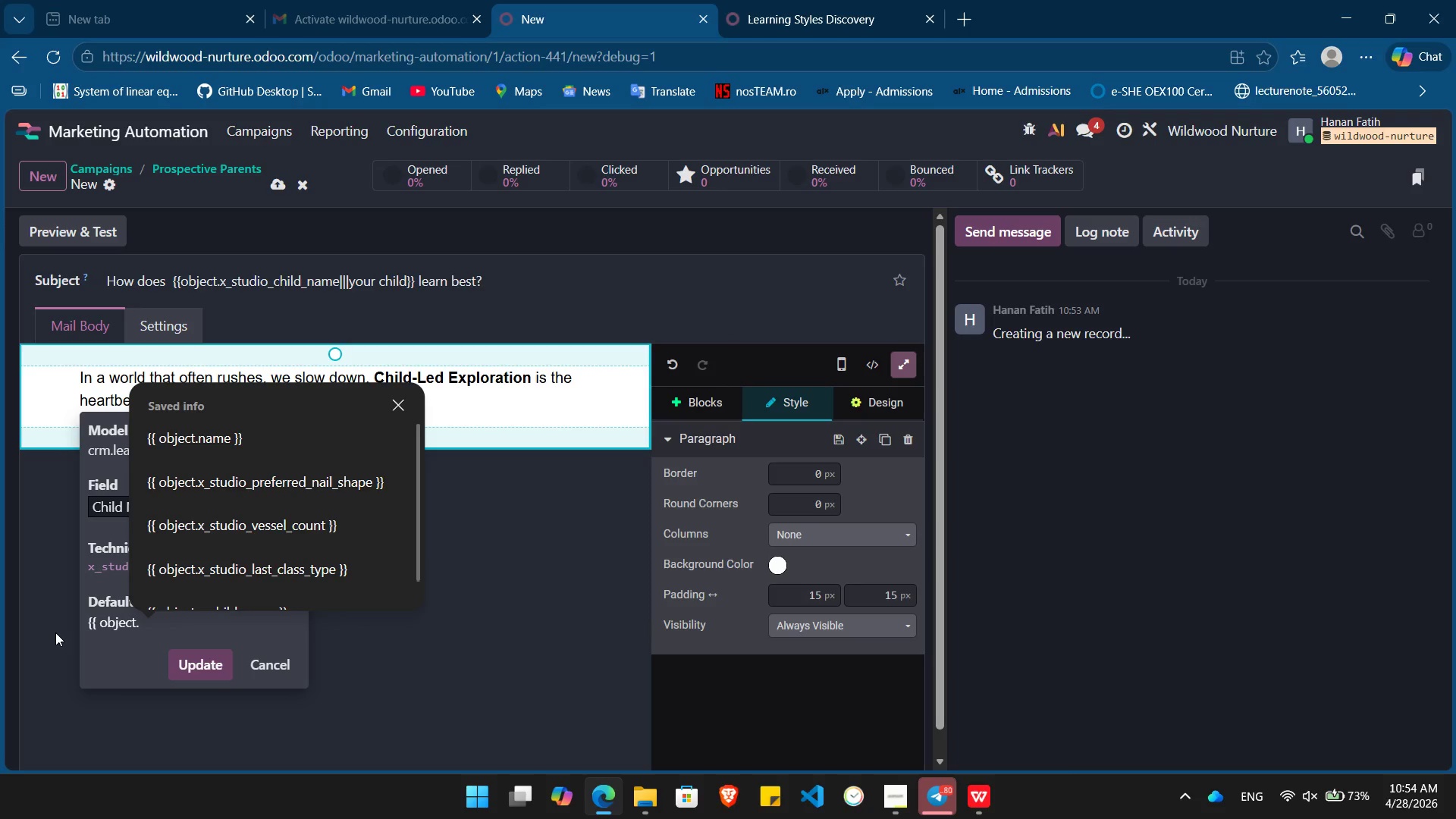 
key(Control+ControlLeft)
 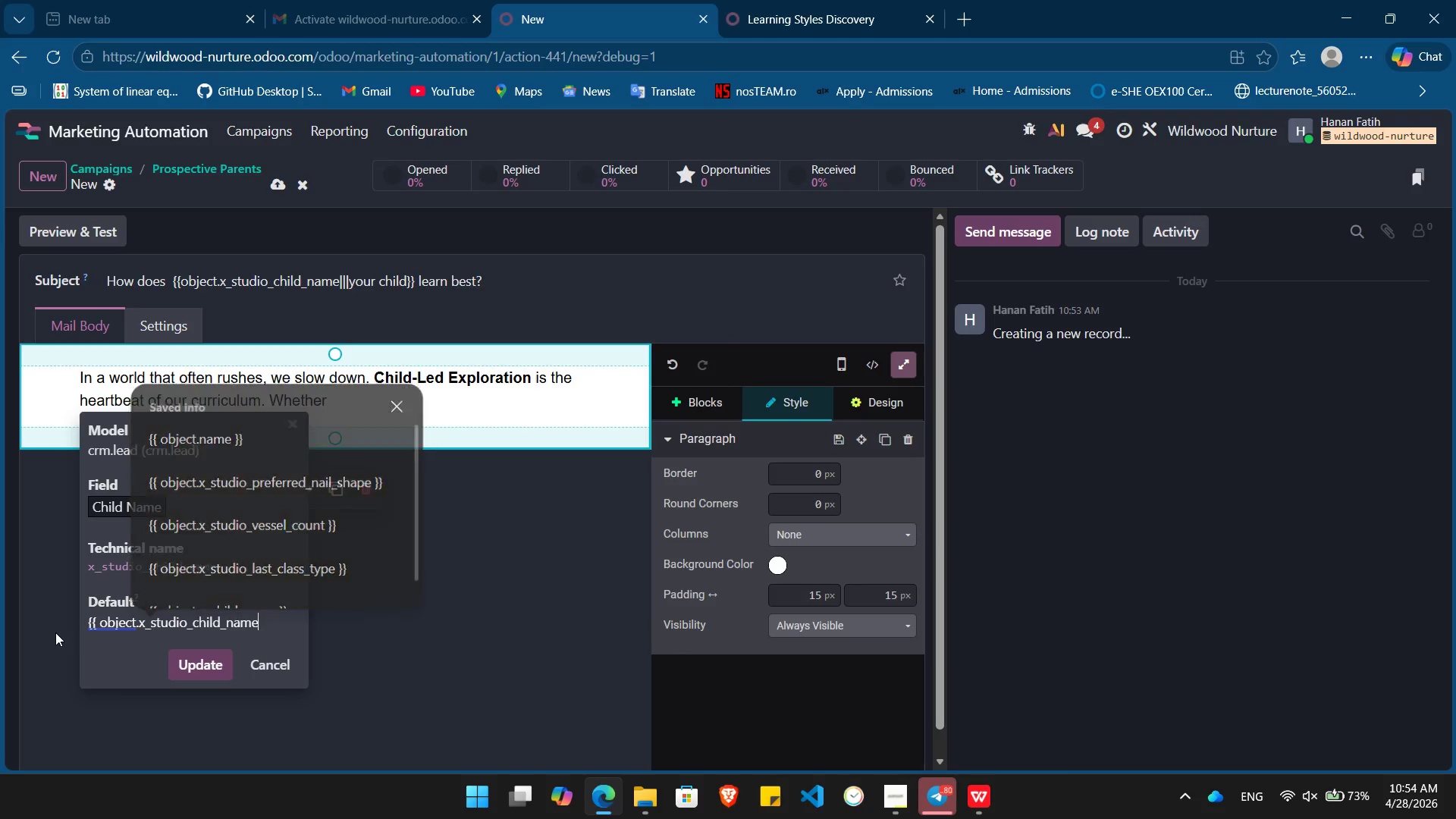 
key(Control+V)
 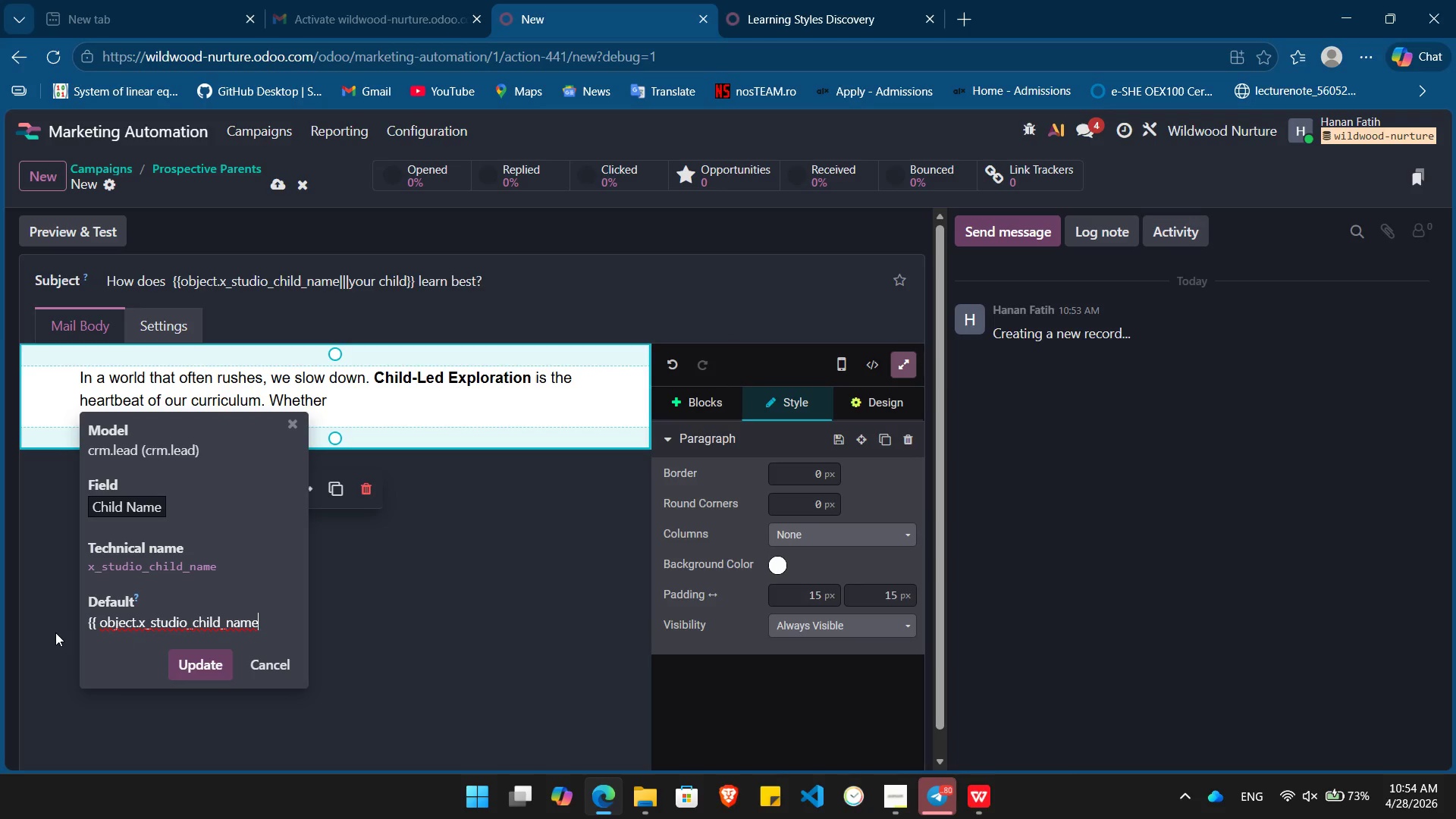 
key(Shift+BracketRight)
 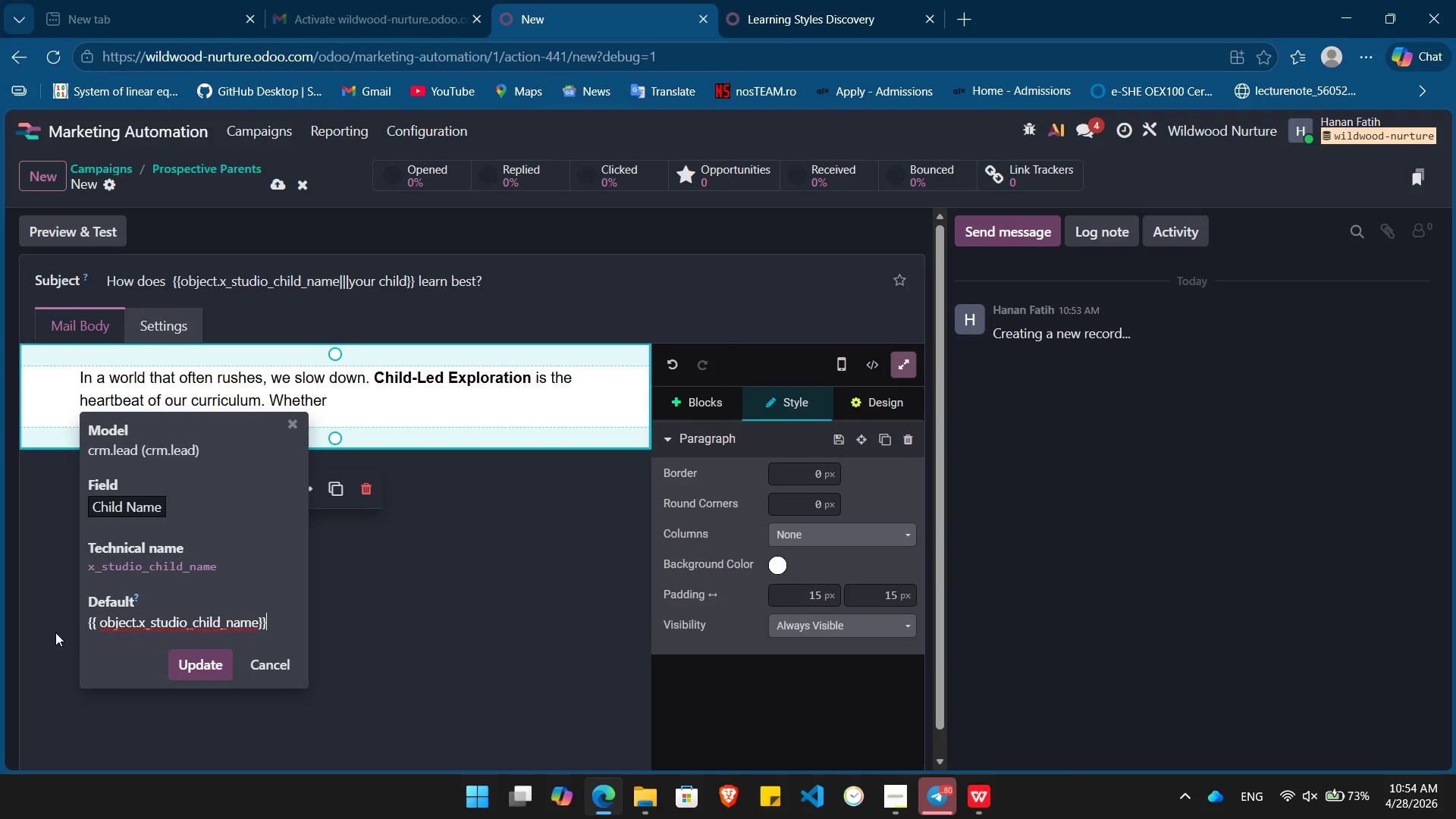 
key(Shift+BracketRight)
 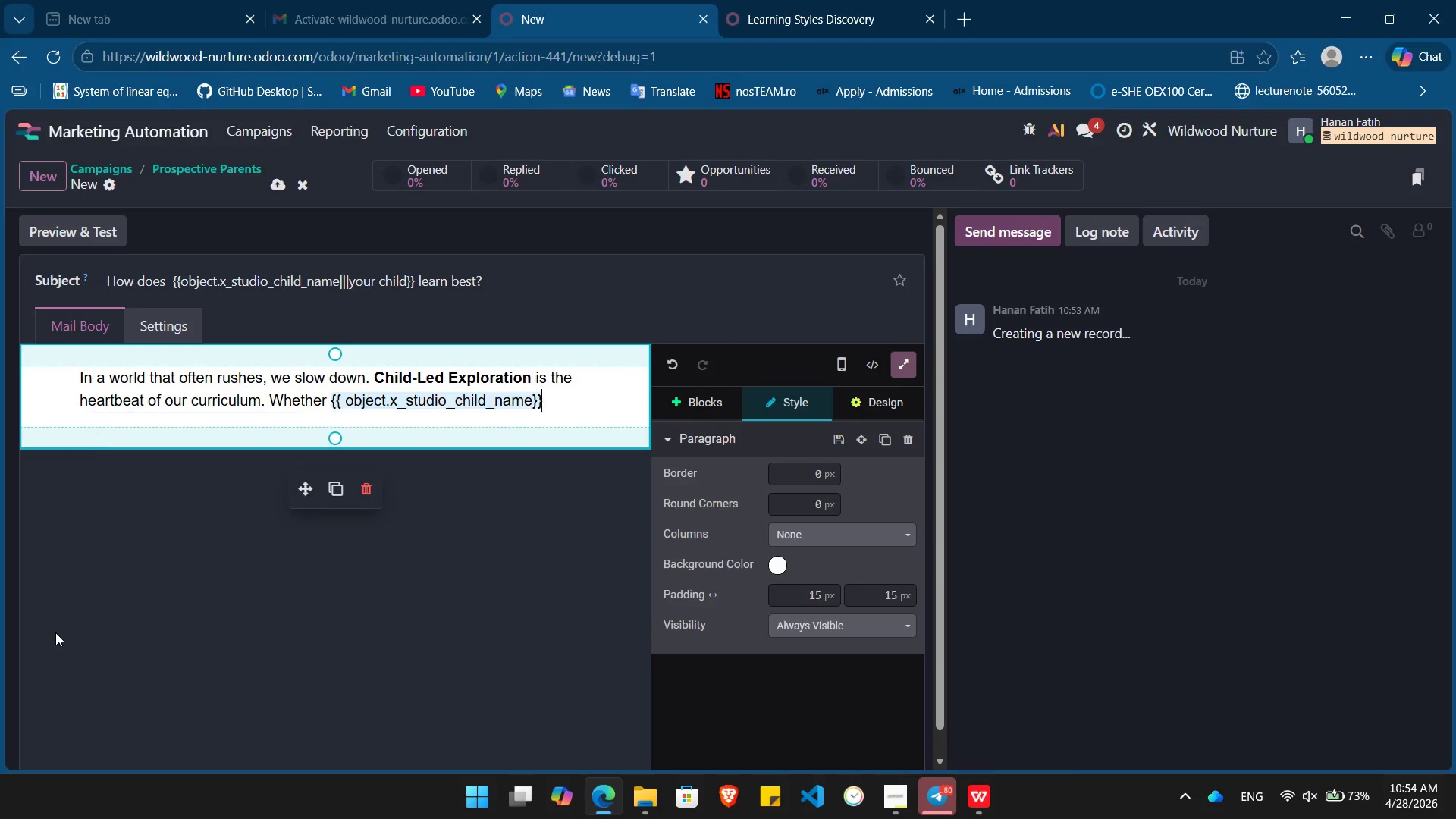 
key(Enter)
 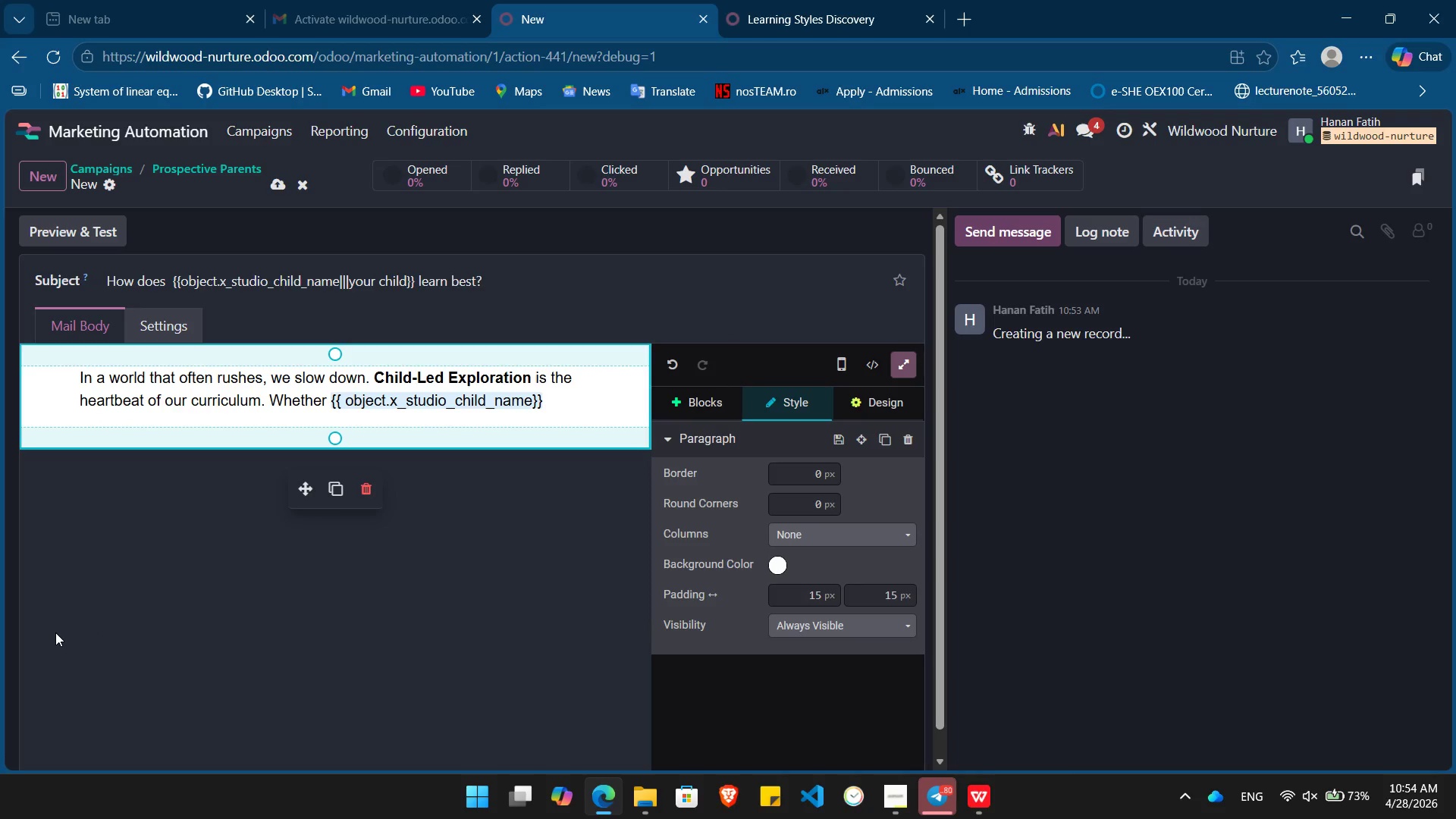 
type( is drawn to the tactile nature of sand )
key(Backspace)
type(-paper in pinecones, we follow)
 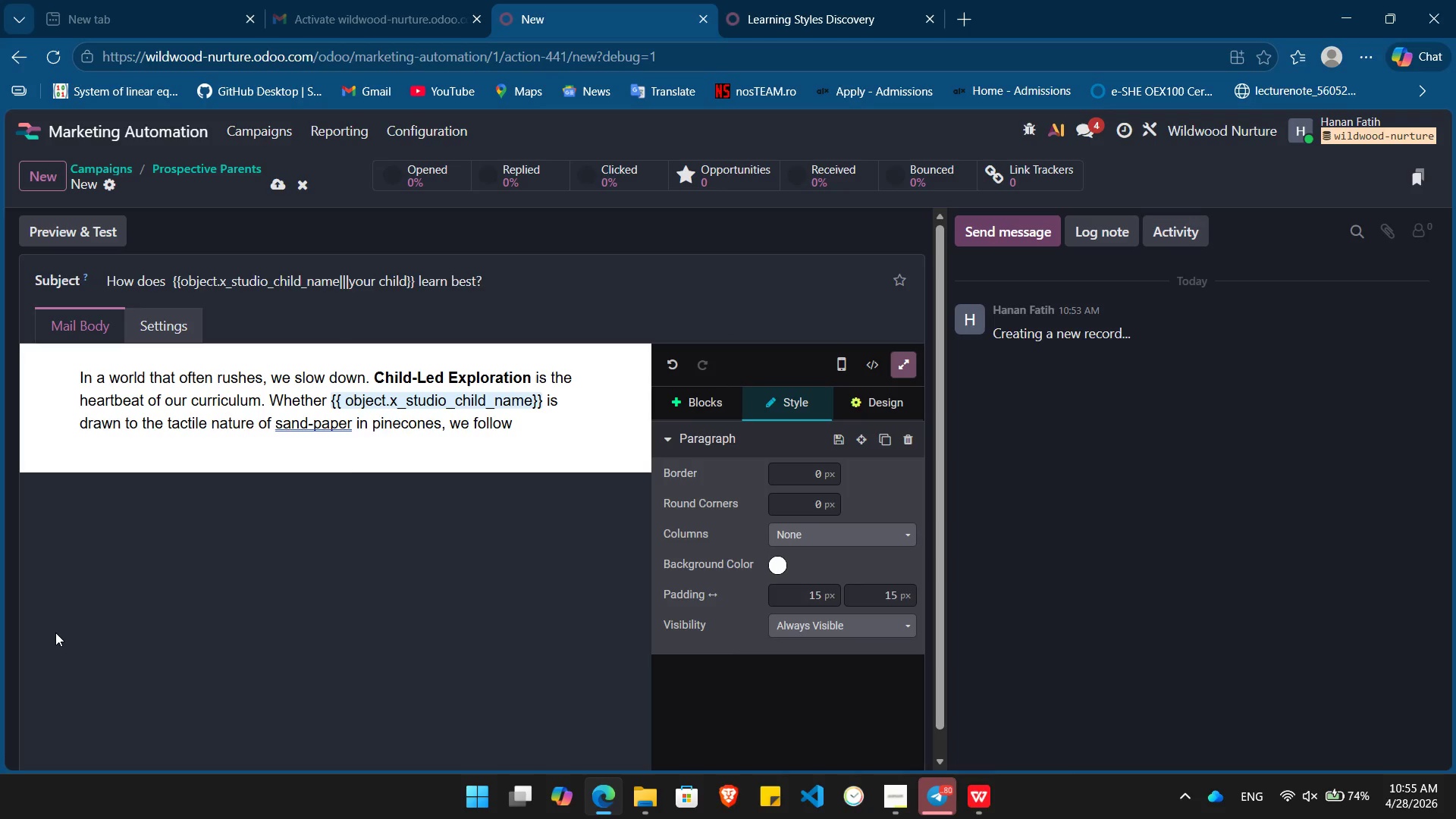 
type( thei lead)
 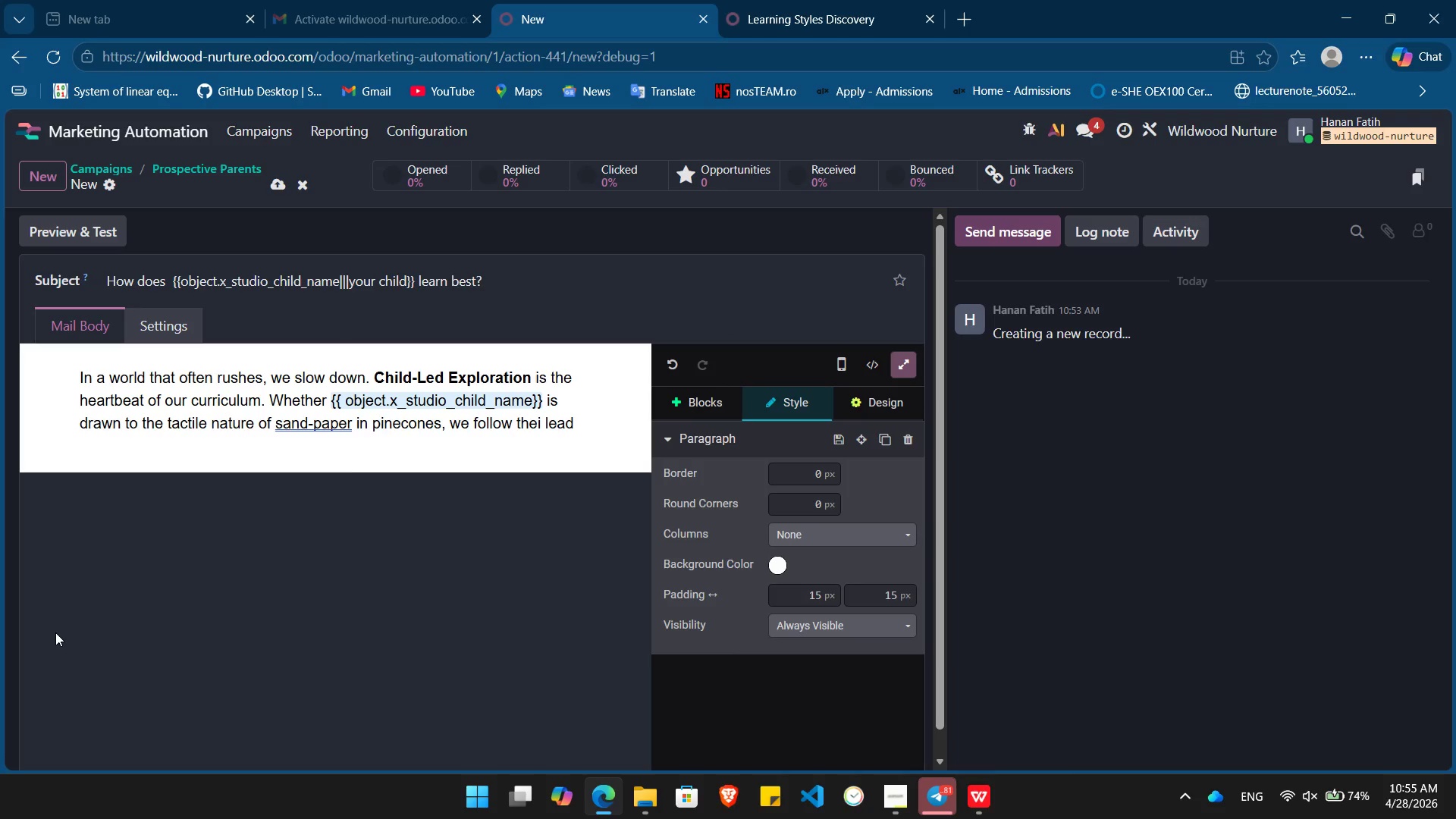 
key(Period)
 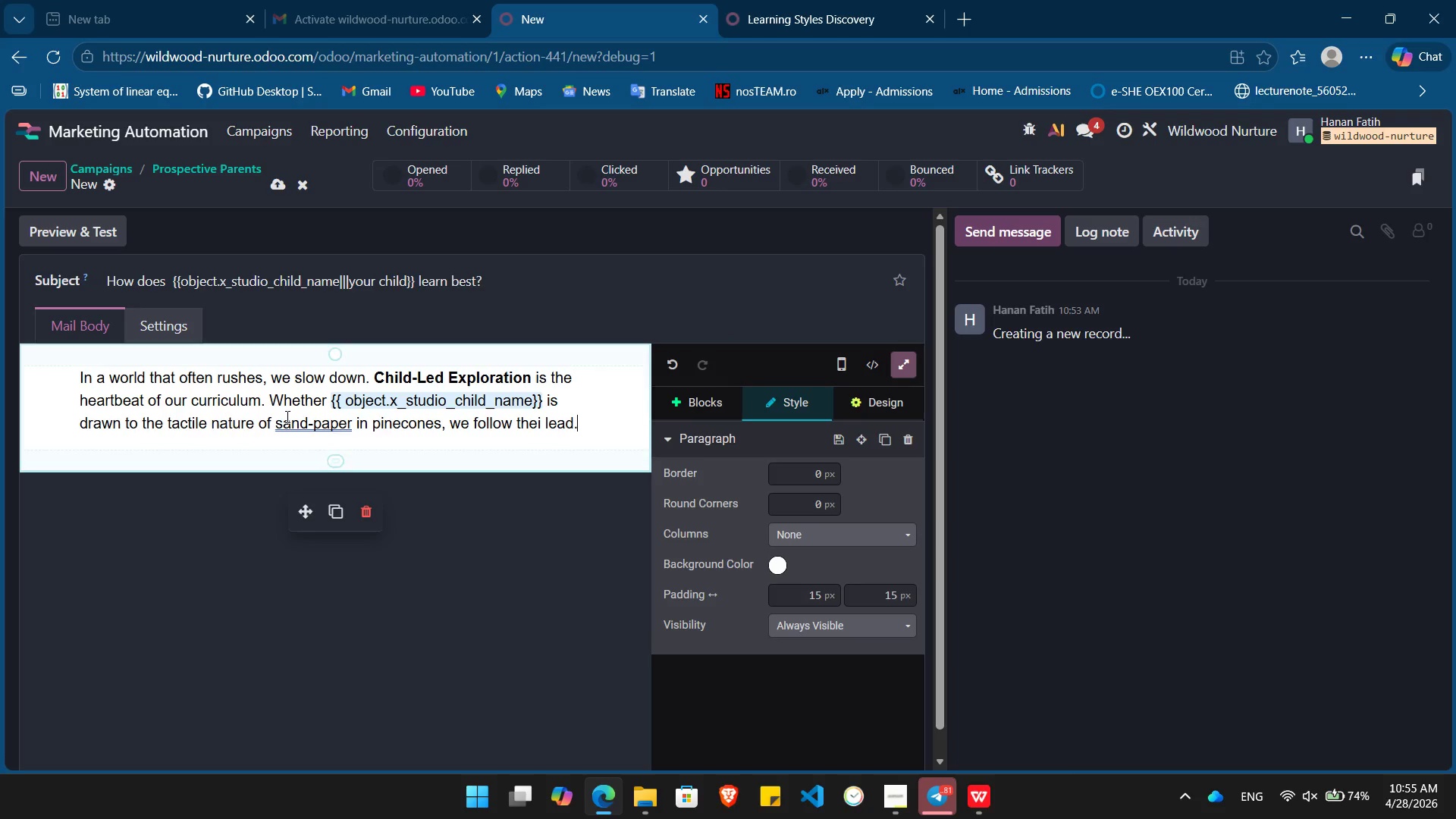 
left_click([284, 422])
 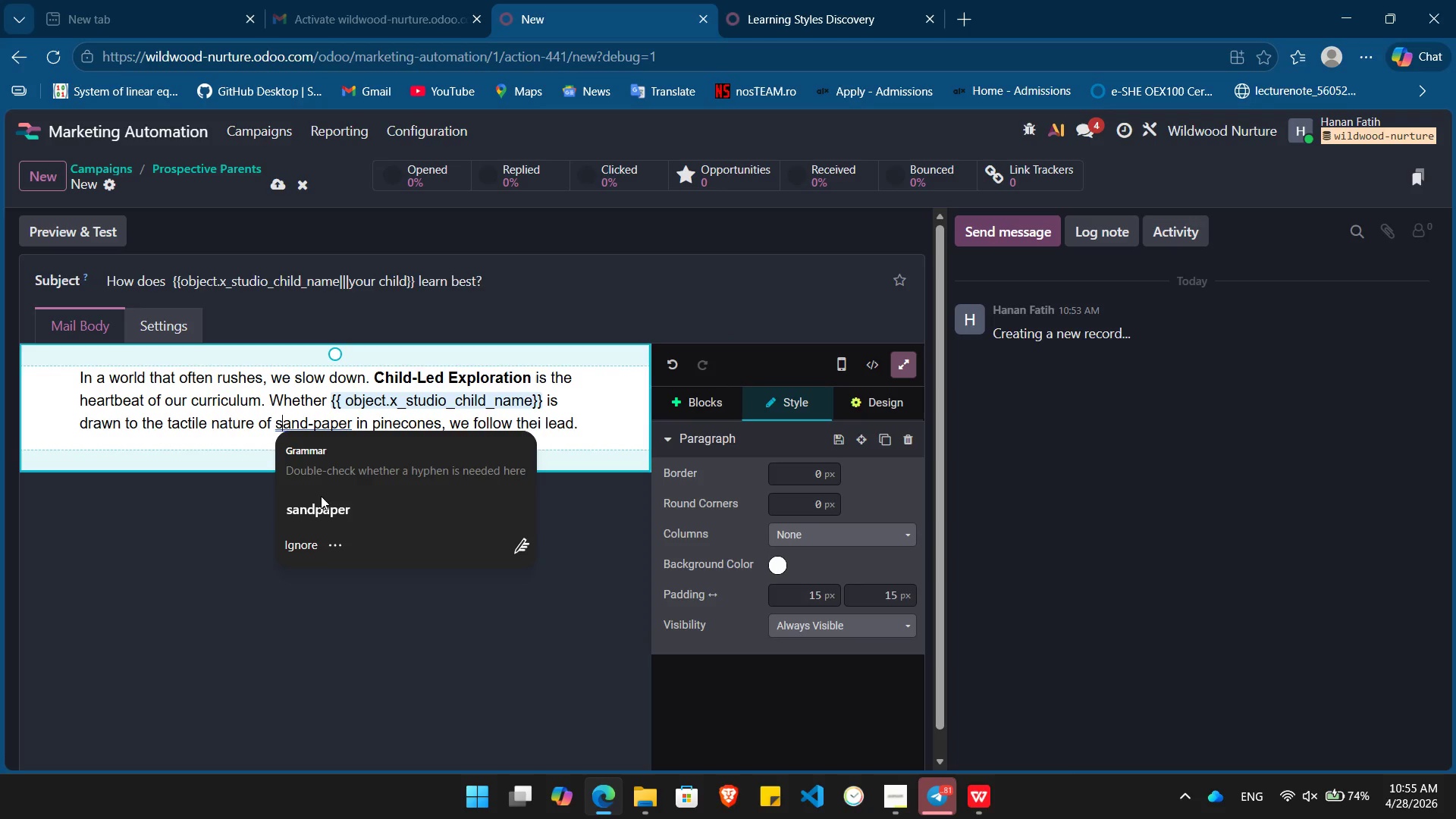 
left_click([325, 507])
 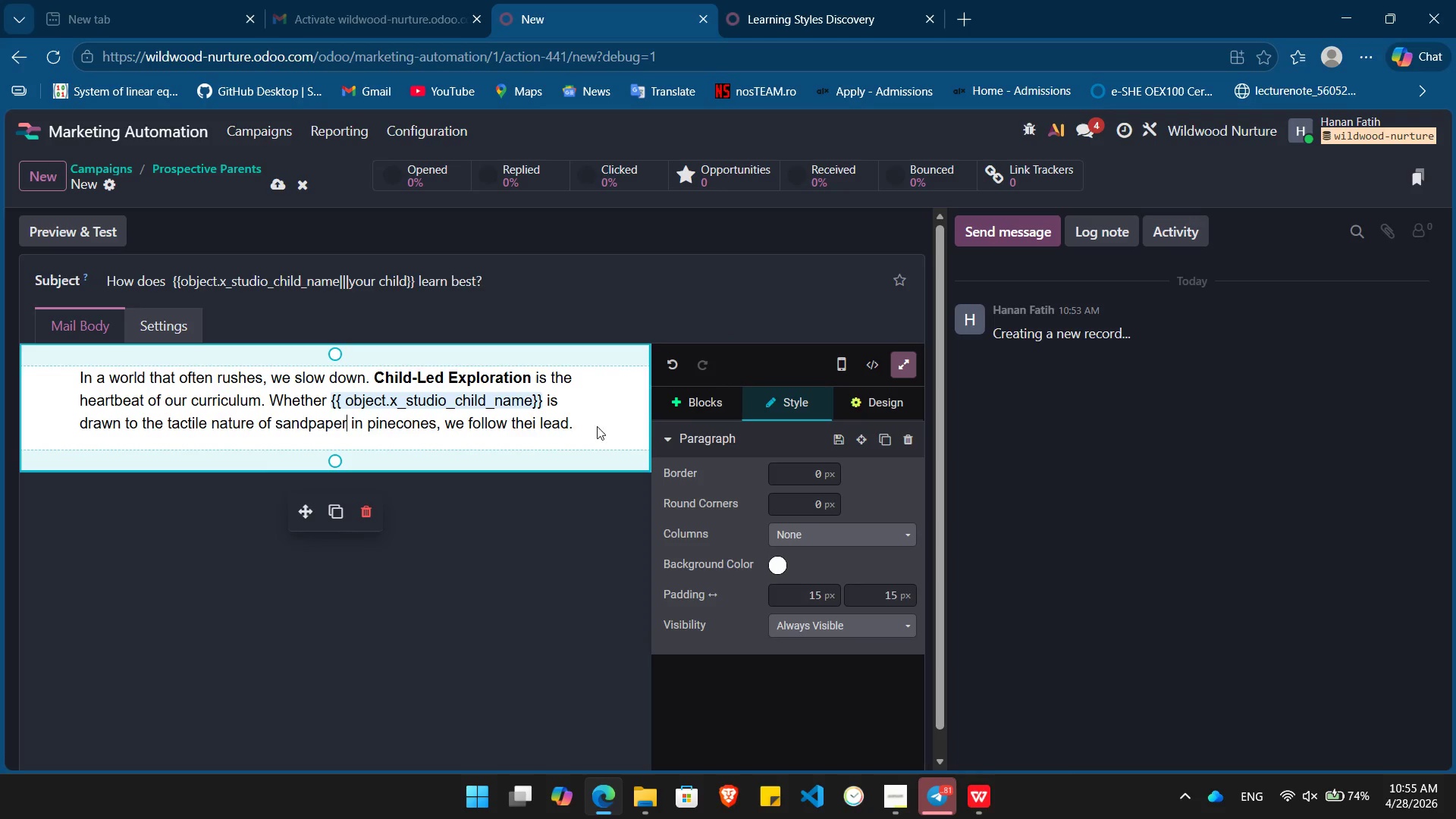 
left_click([601, 426])
 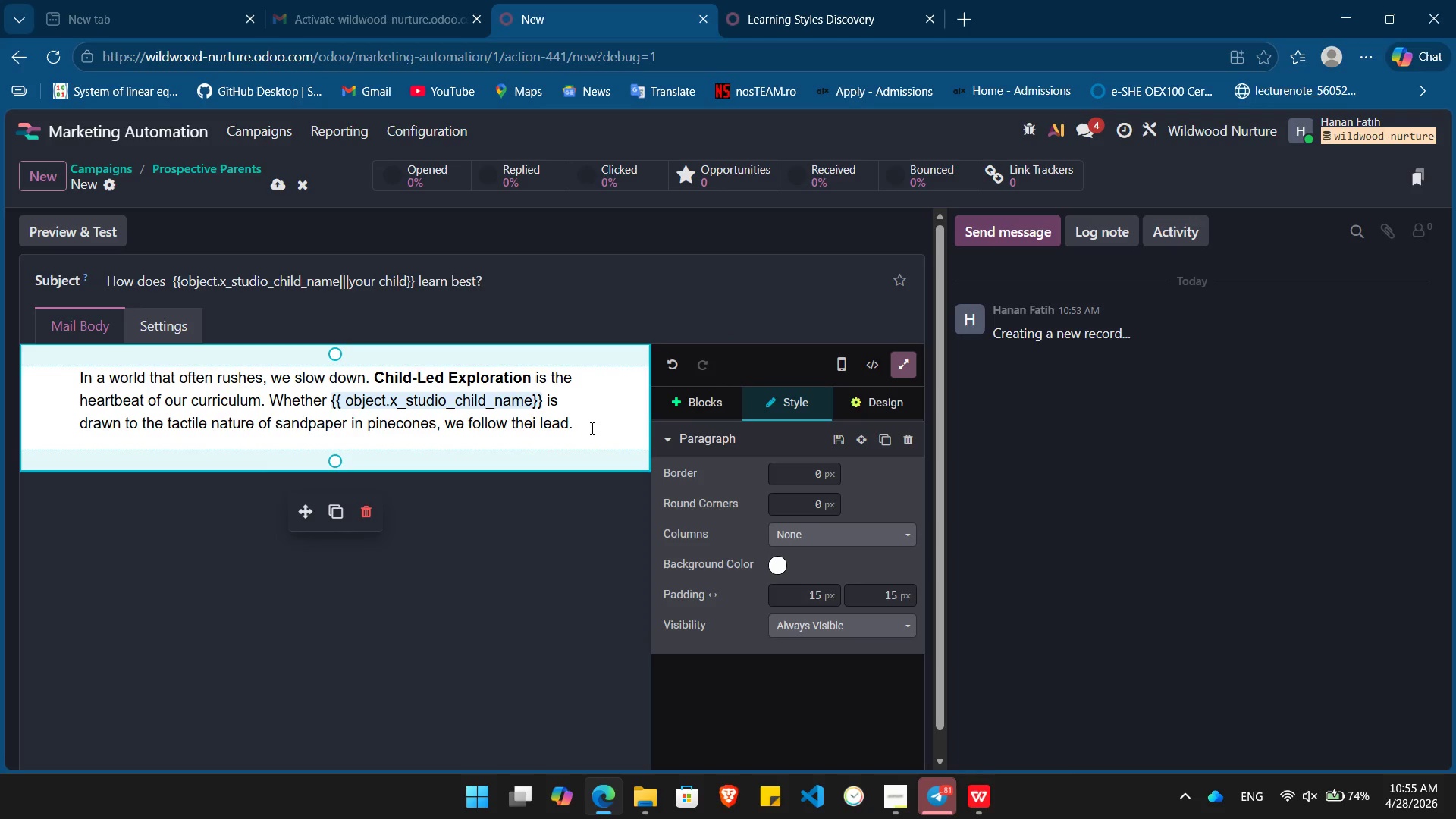 
left_click([591, 428])
 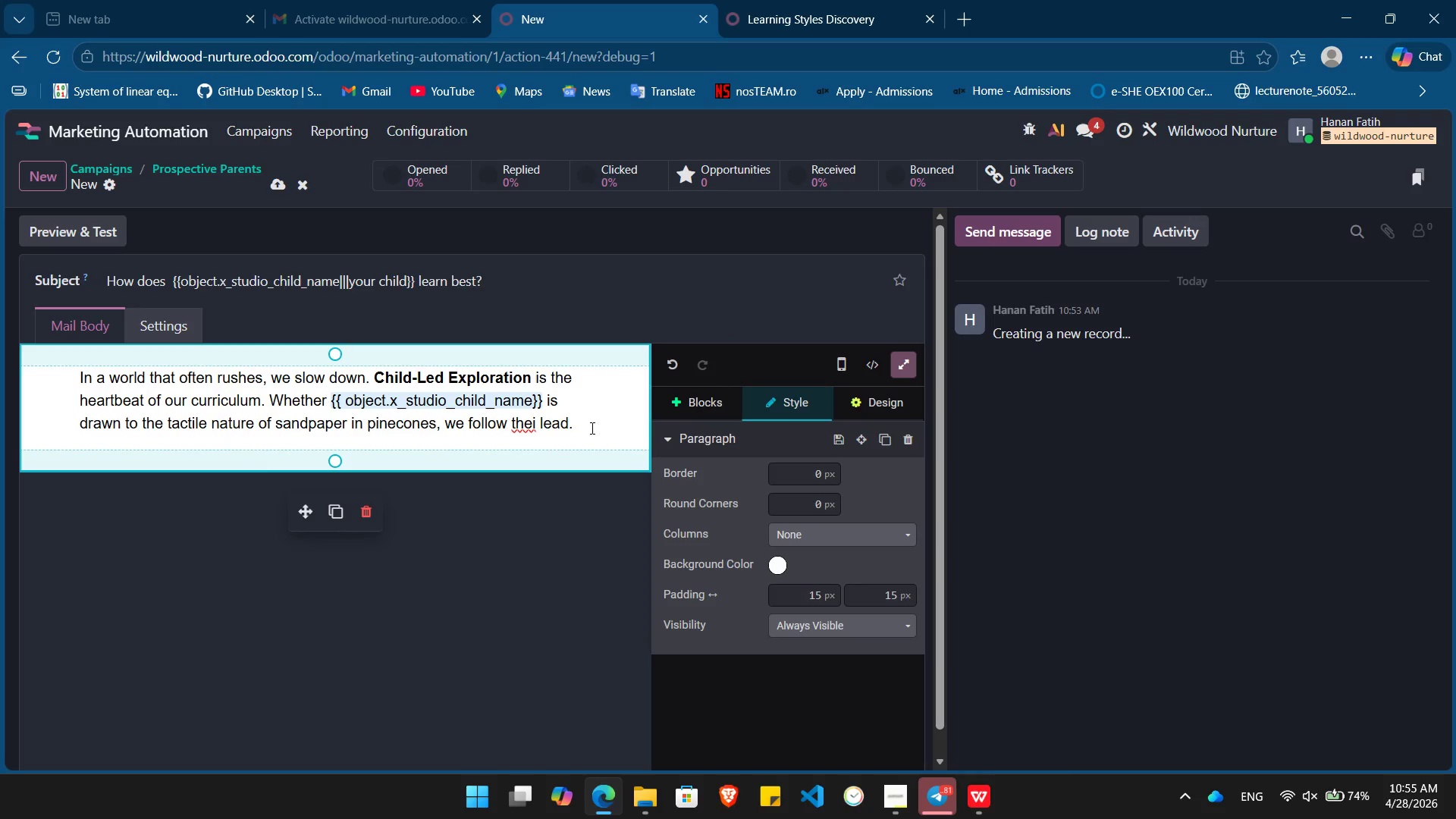 
key(Enter)
 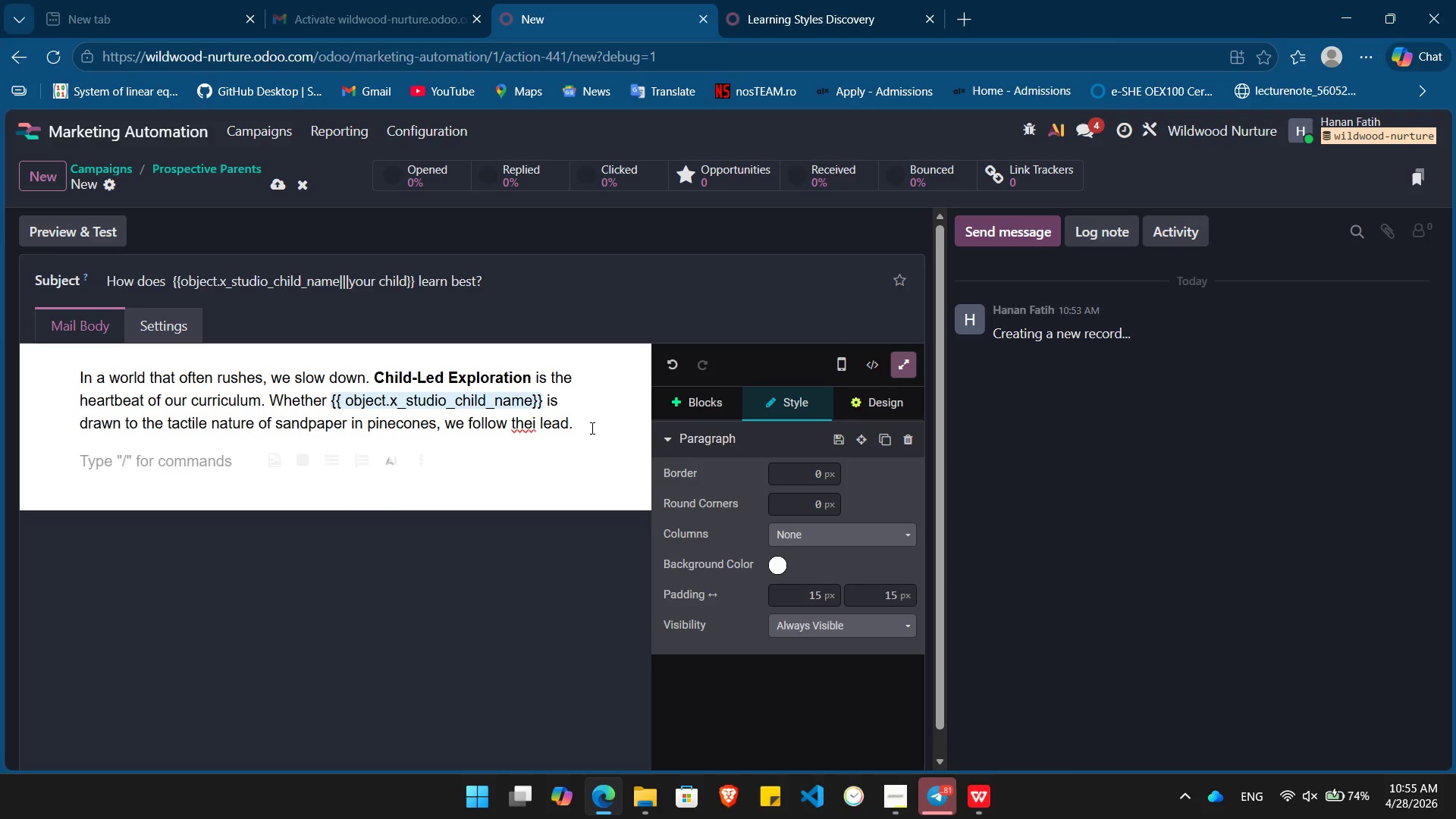 
hold_key(key=ShiftLeft, duration=0.34)
 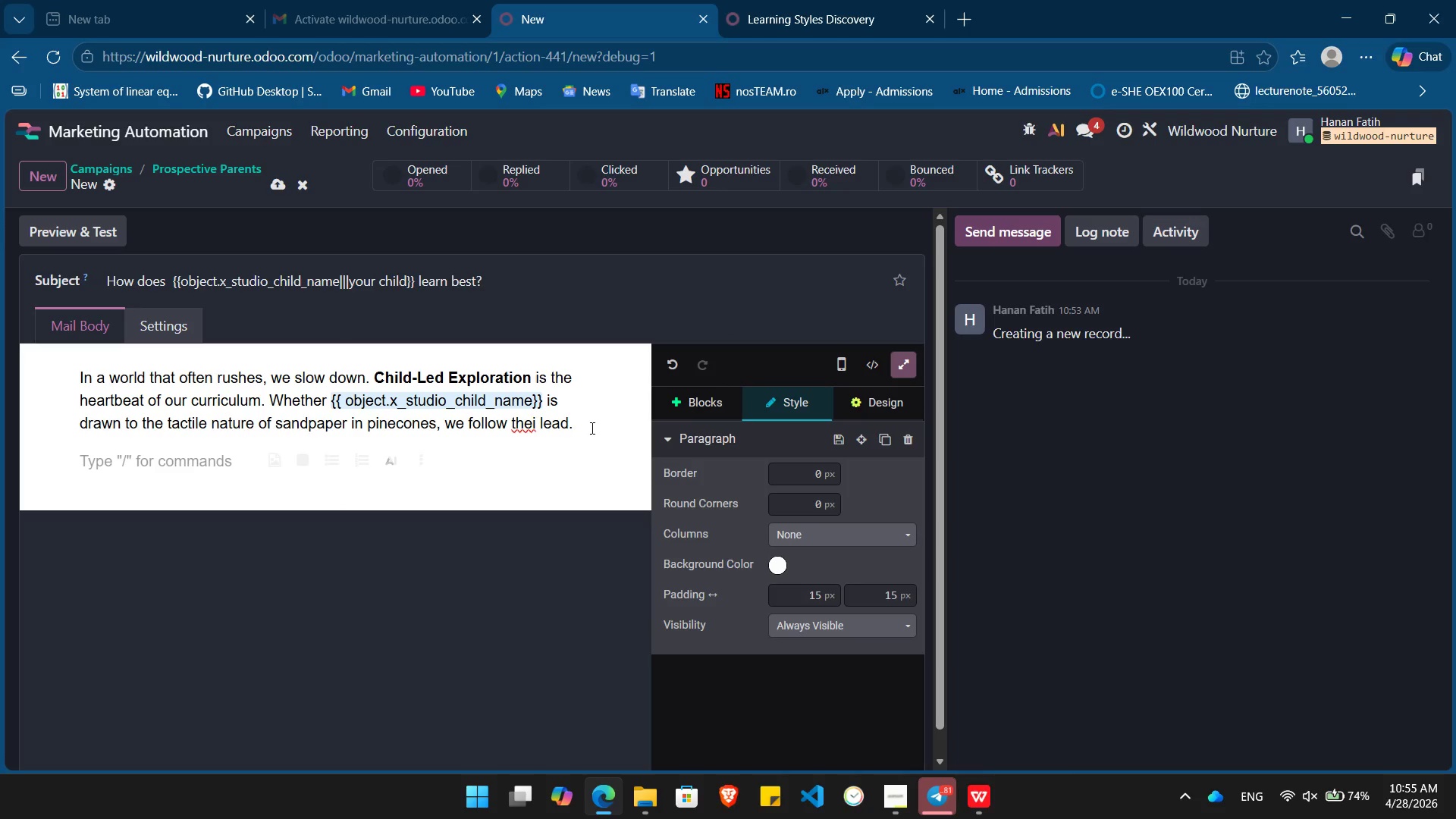 
key(Alt+Tab)